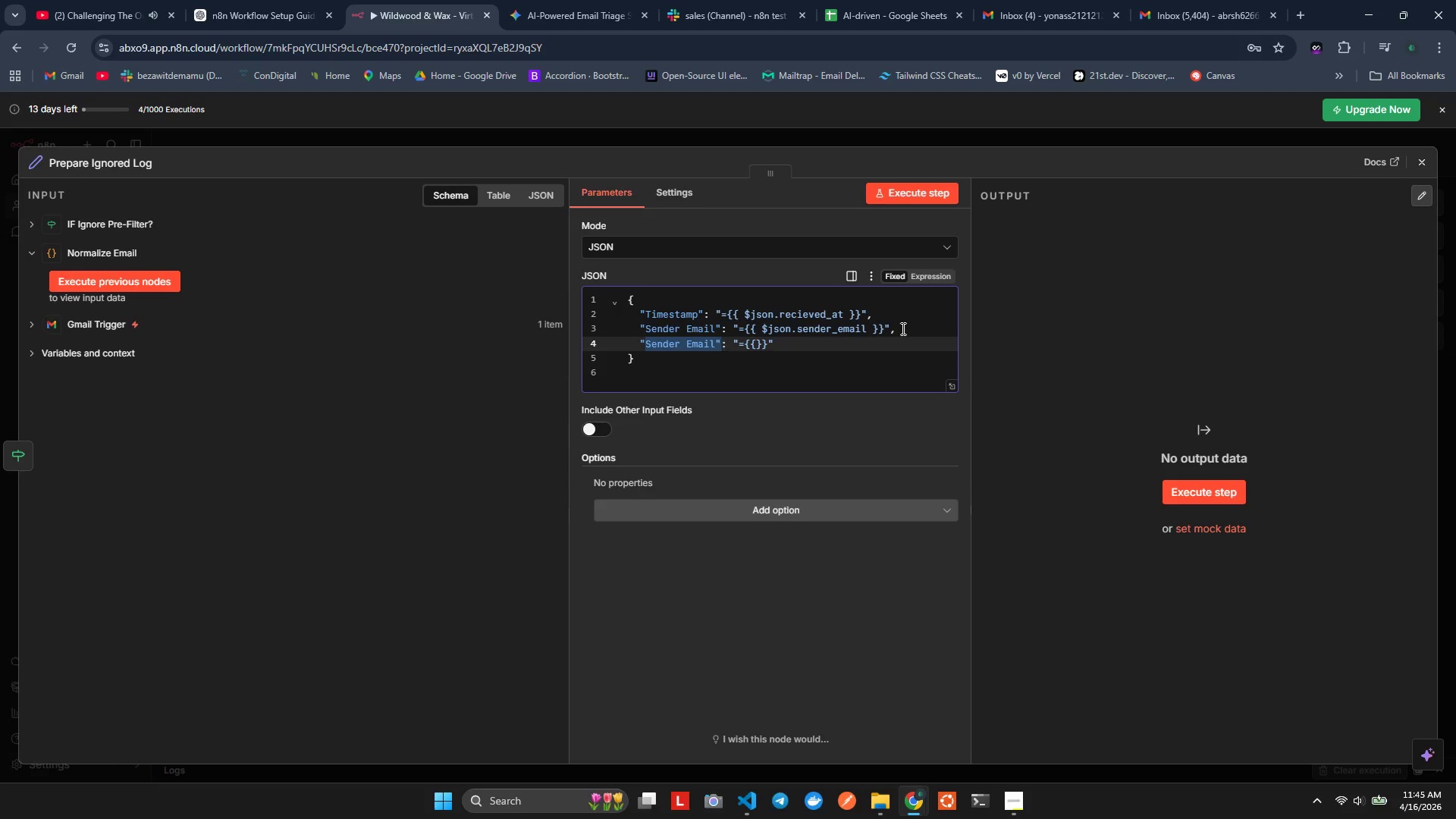 
key(Shift+ArrowLeft)
 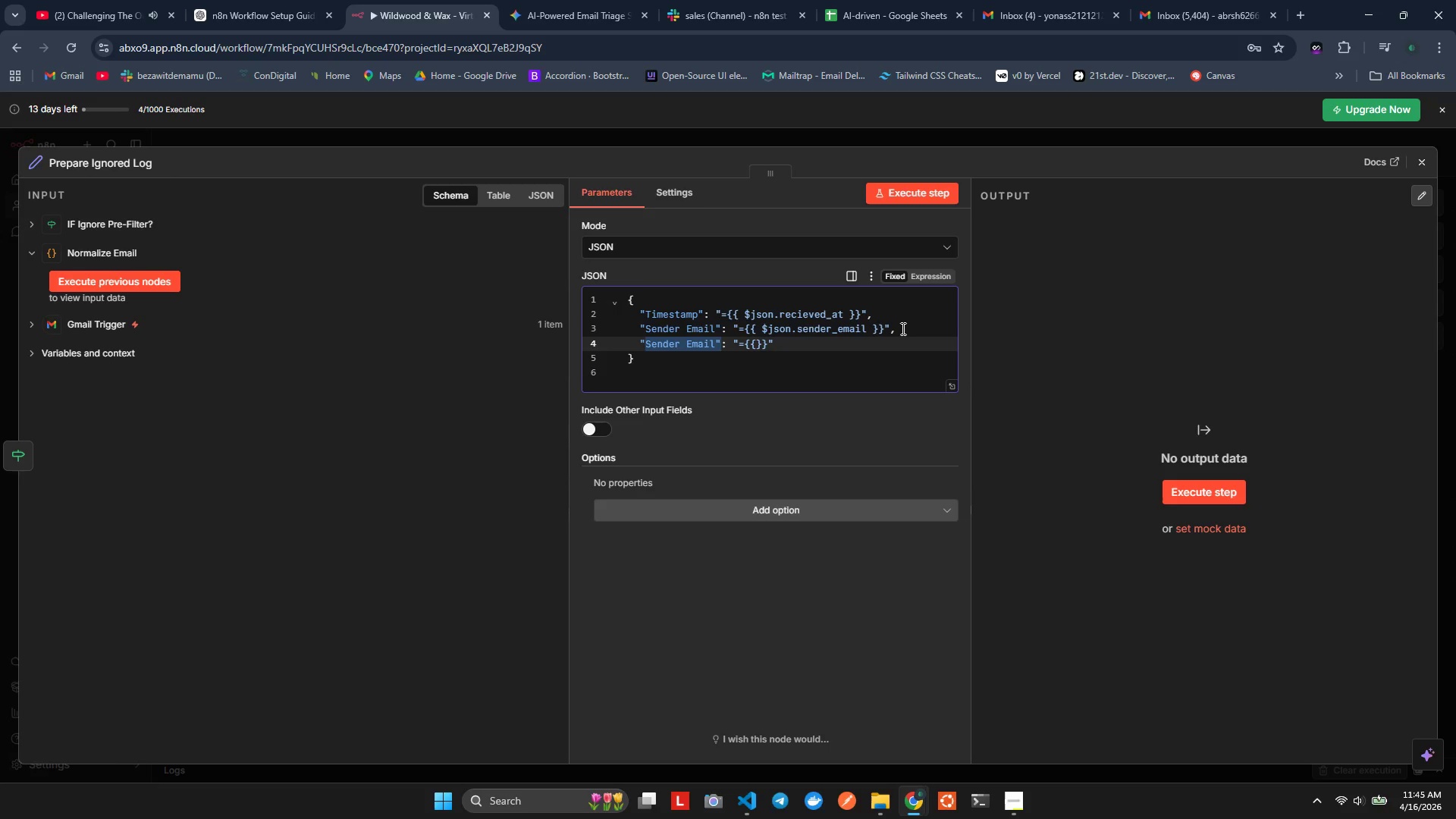 
key(Shift+ArrowLeft)
 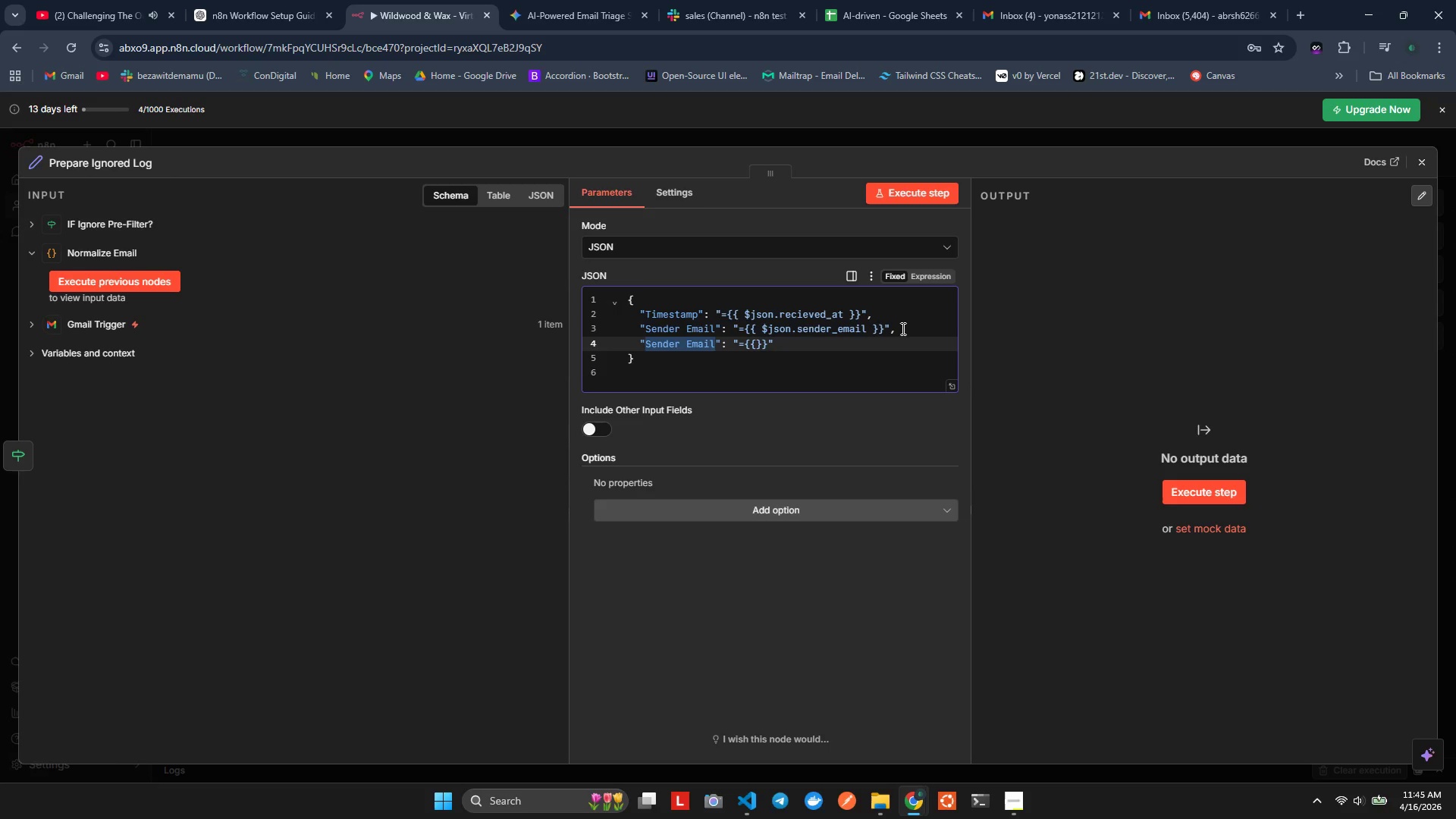 
type(Intent)
 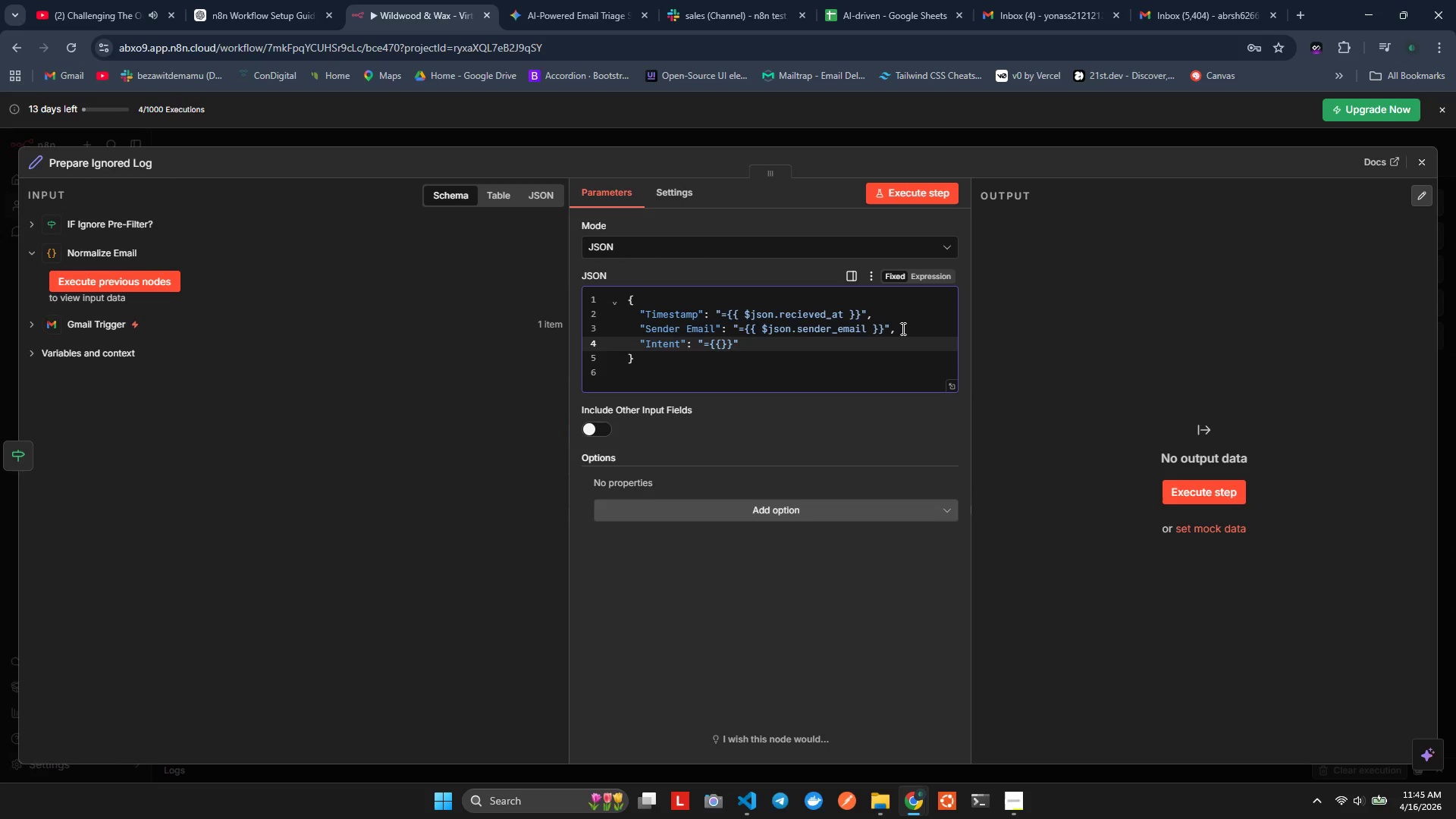 
key(ArrowRight)
 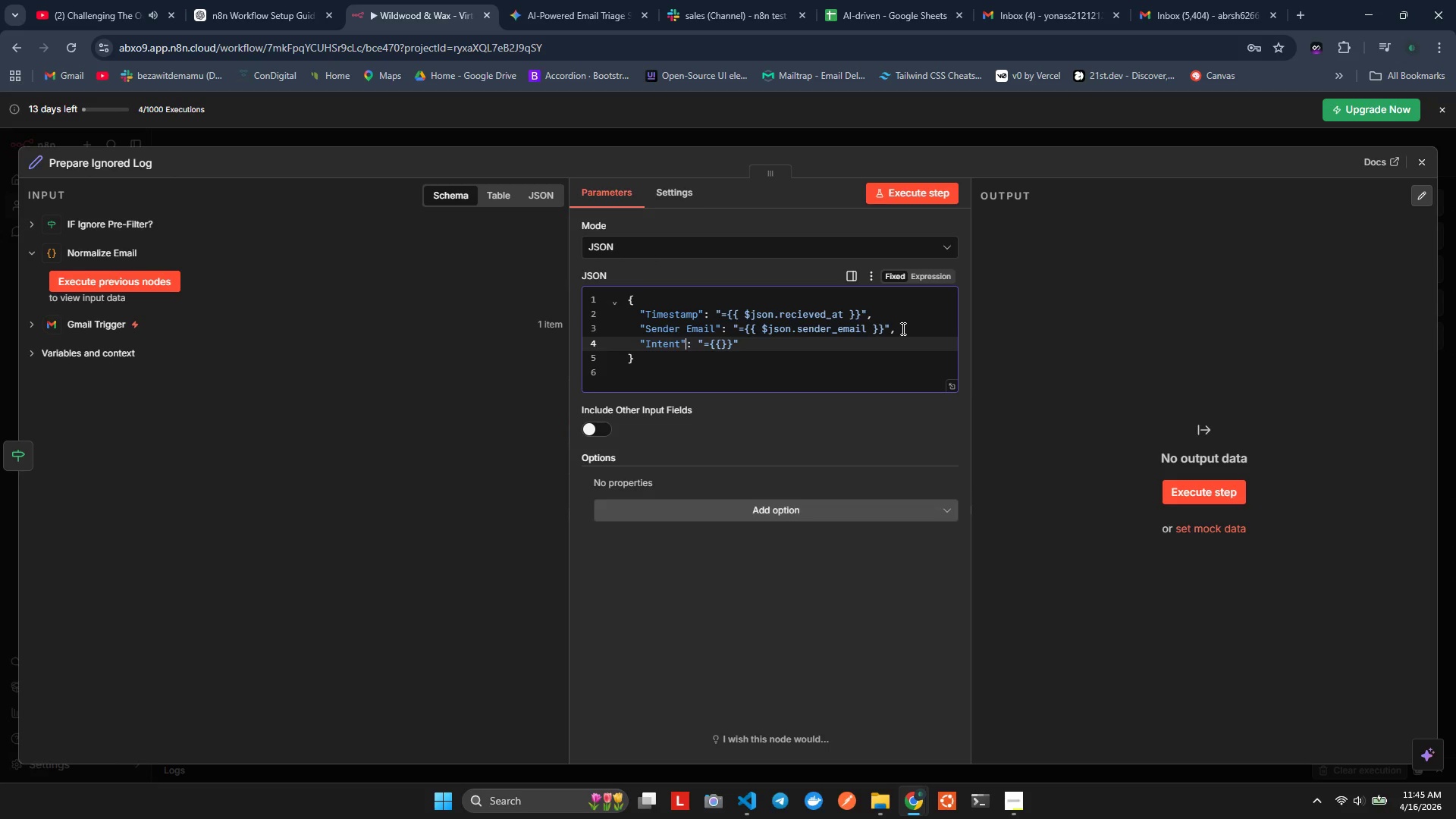 
key(ArrowRight)
 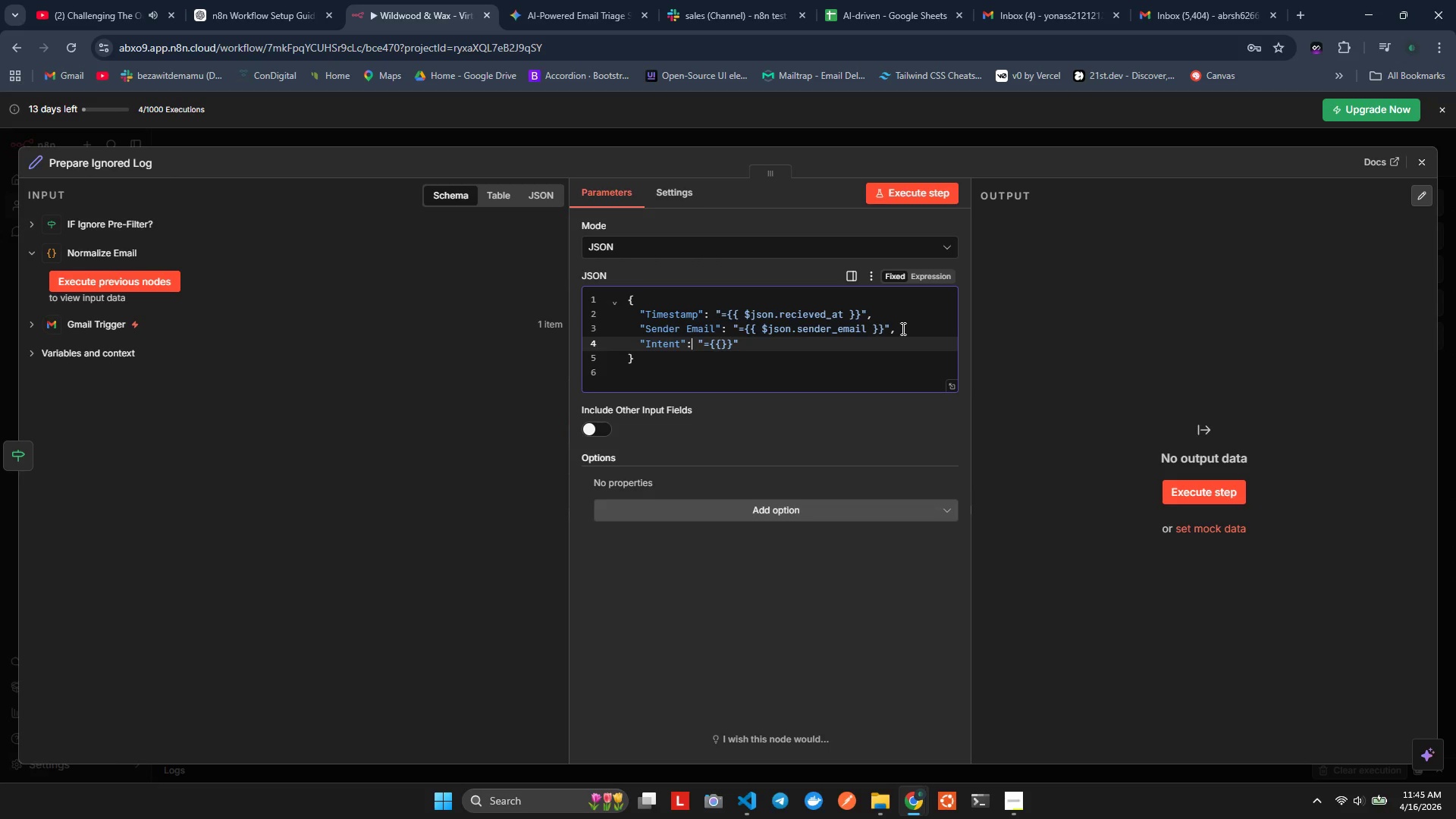 
key(ArrowRight)
 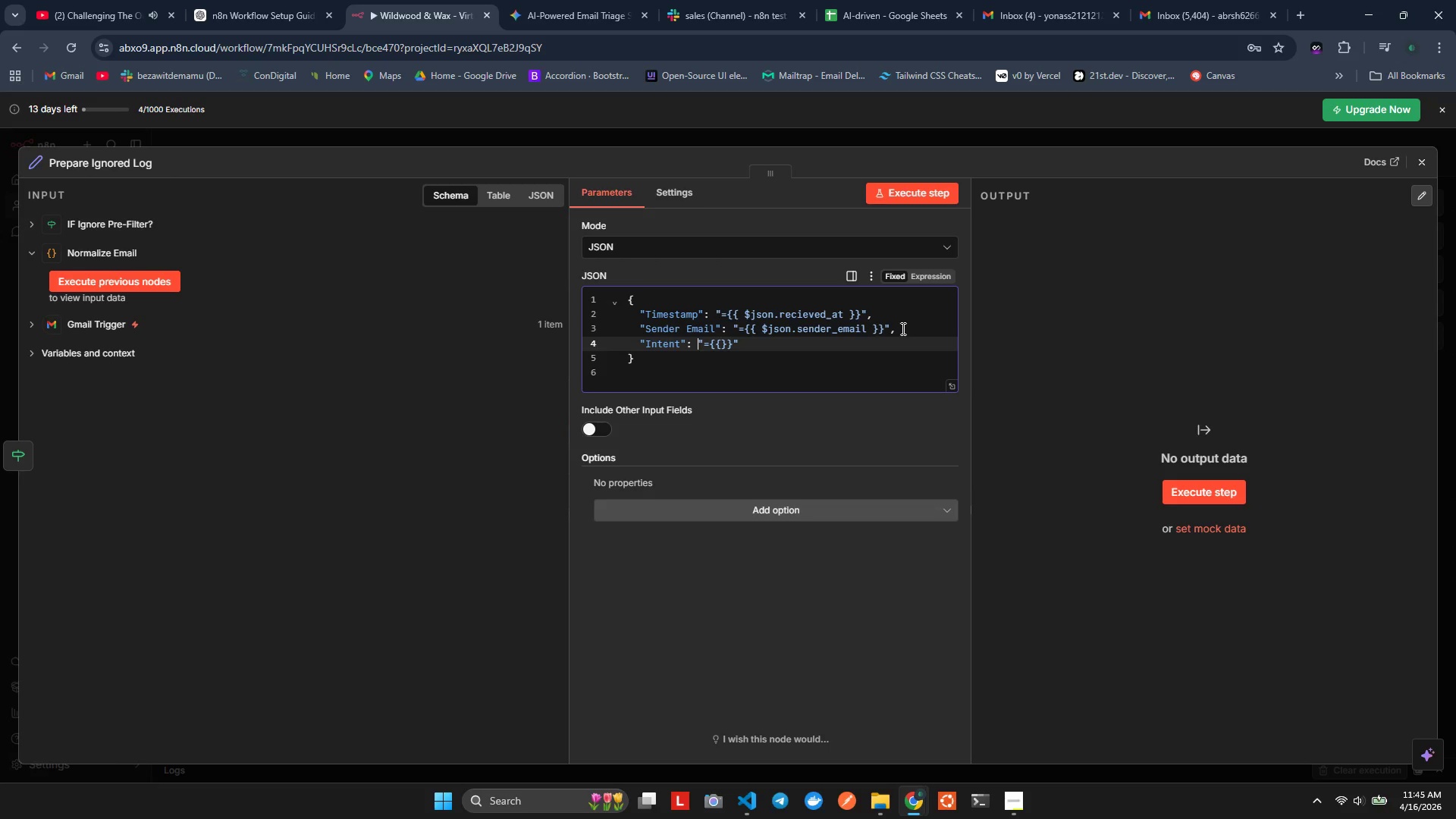 
key(ArrowRight)
 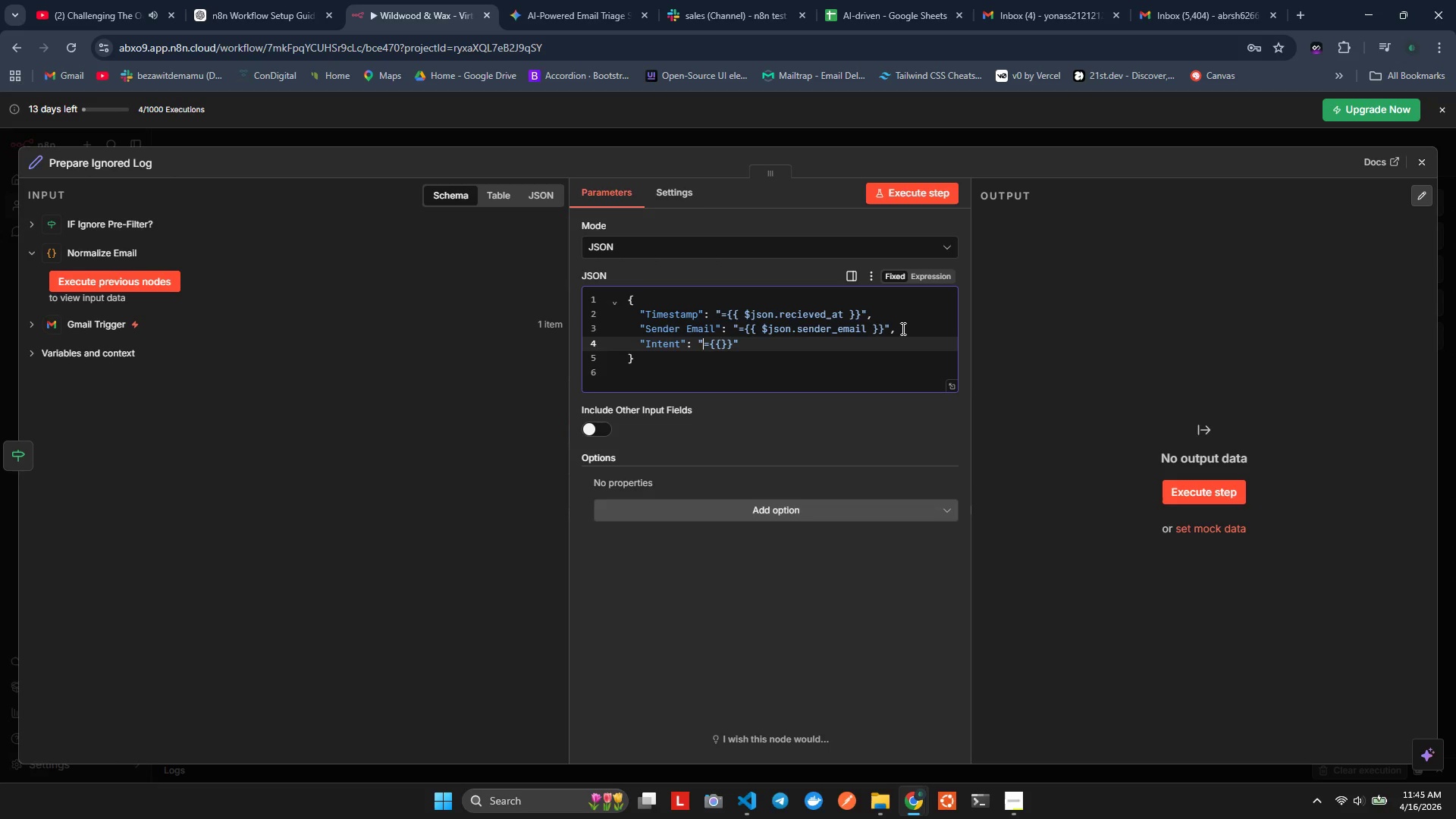 
key(ArrowRight)
 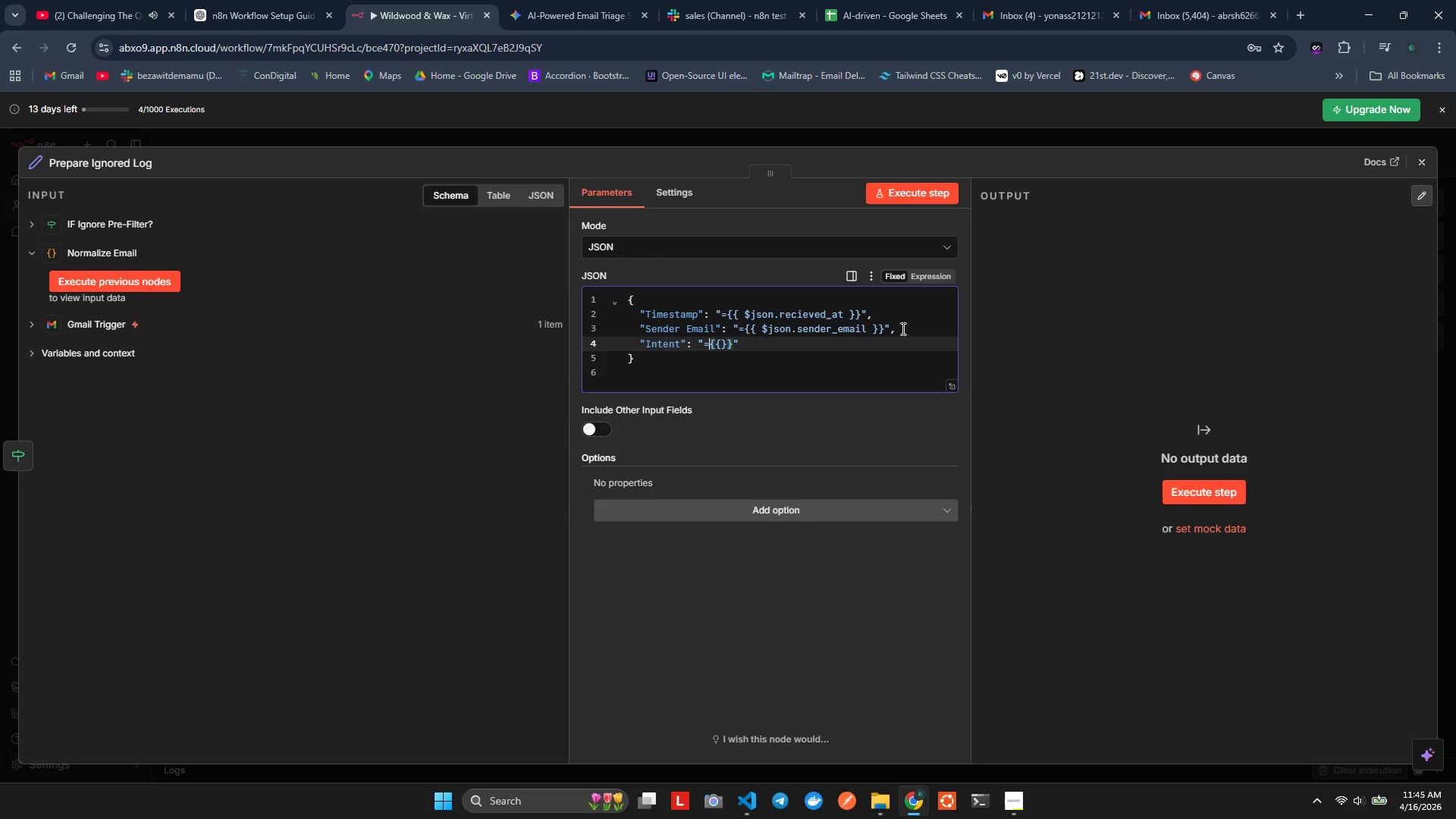 
key(ArrowRight)
 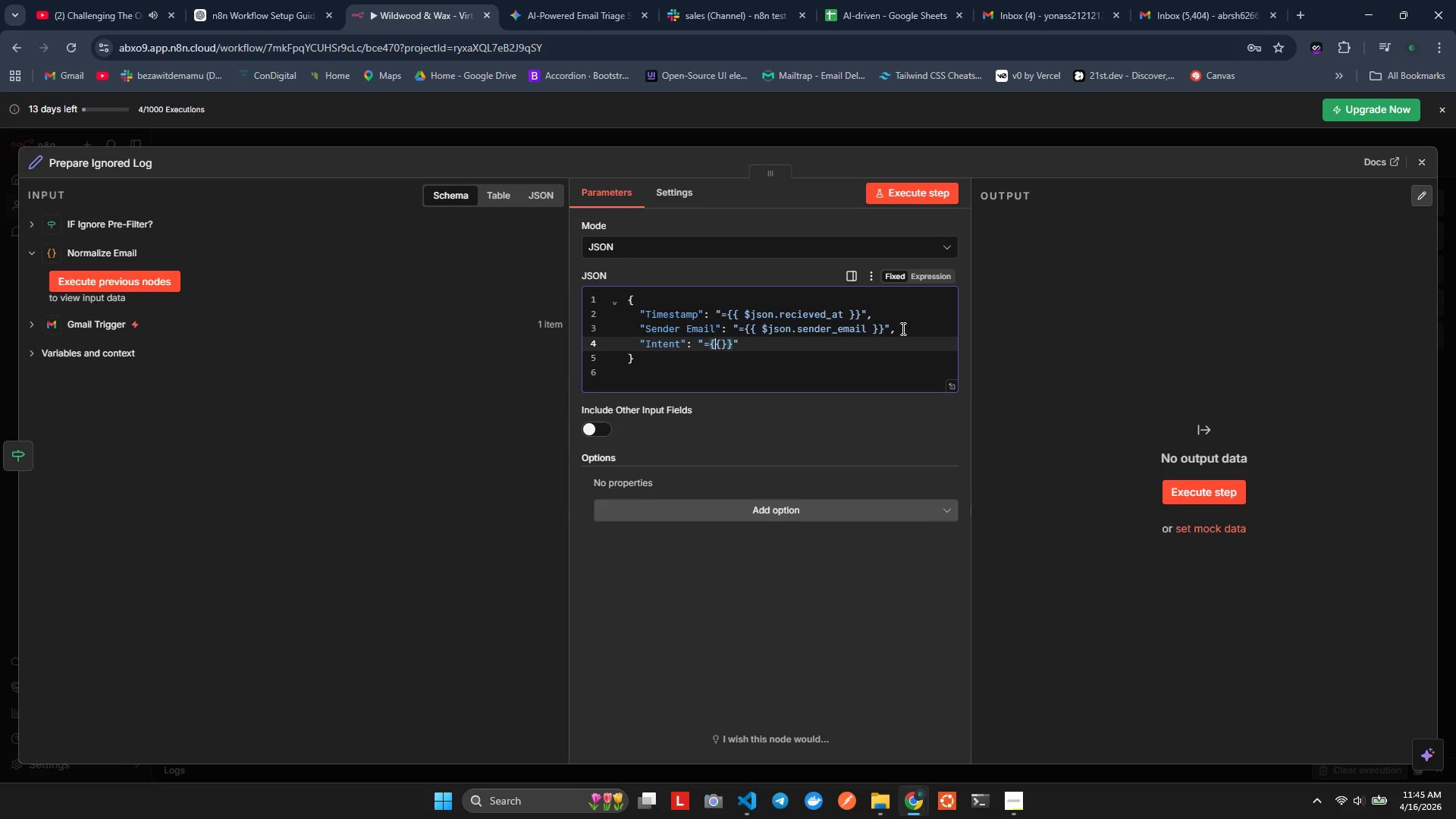 
key(ArrowRight)
 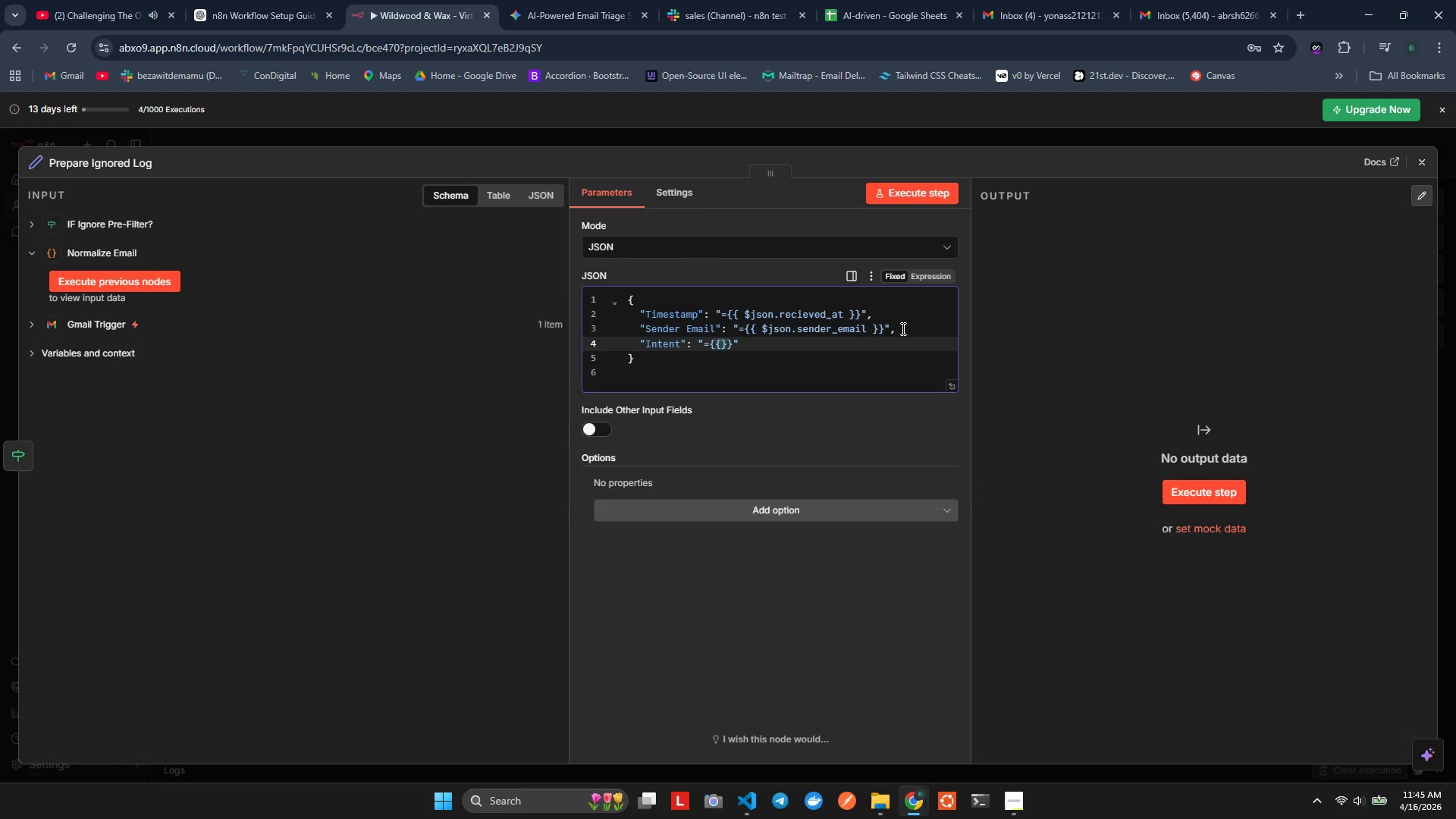 
key(Space)
 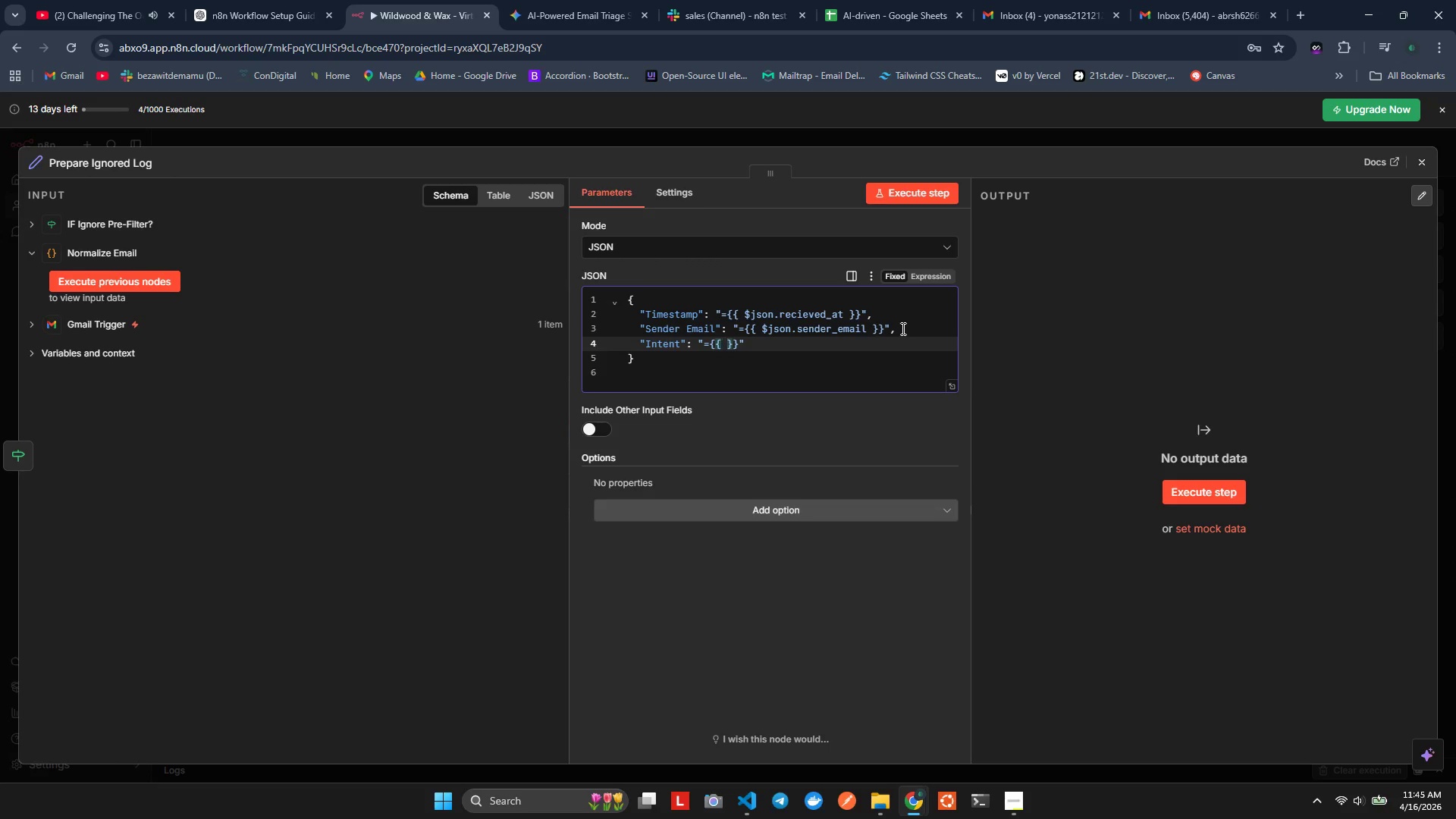 
key(ArrowRight)
 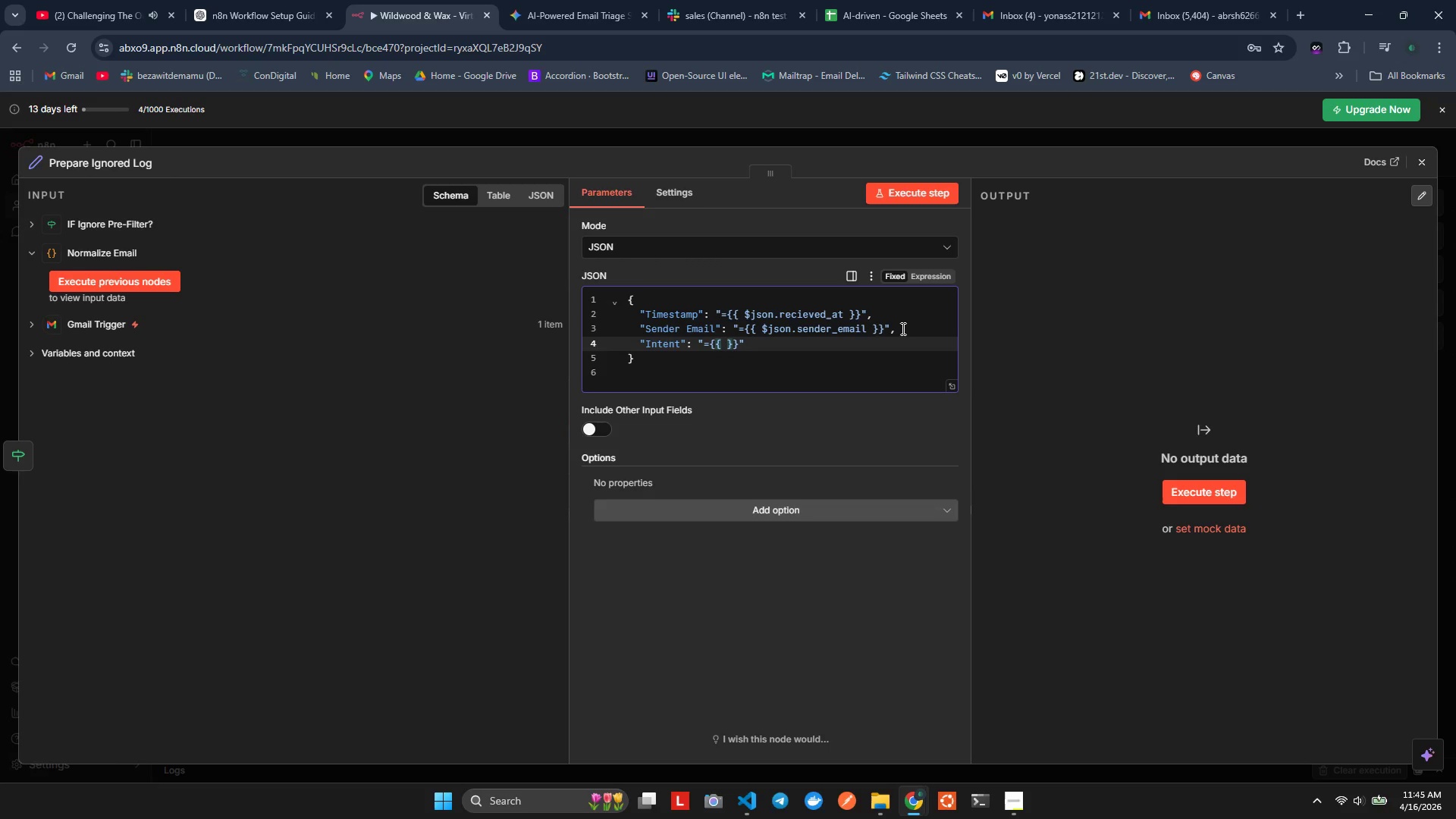 
key(ArrowLeft)
 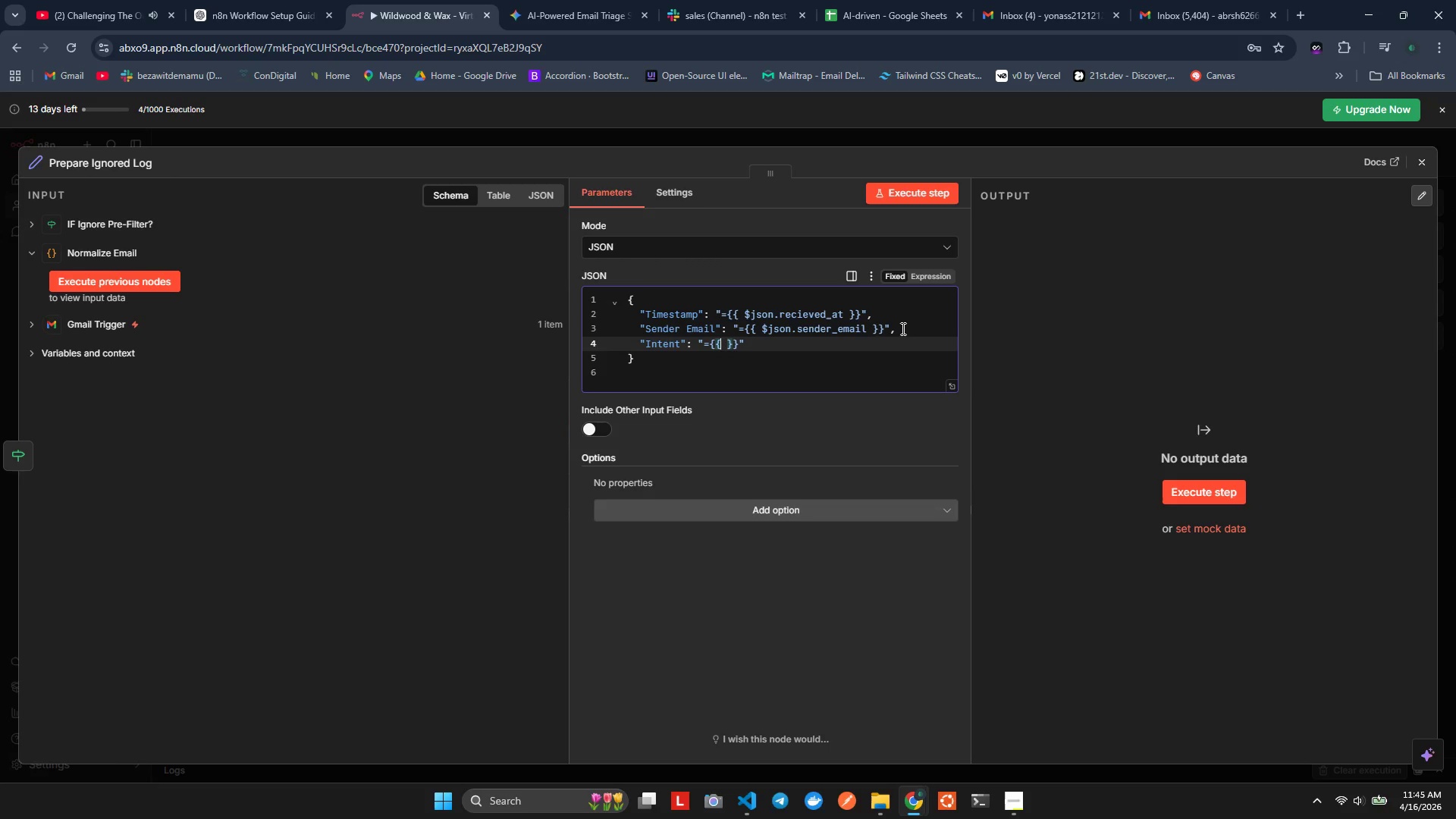 
key(ArrowLeft)
 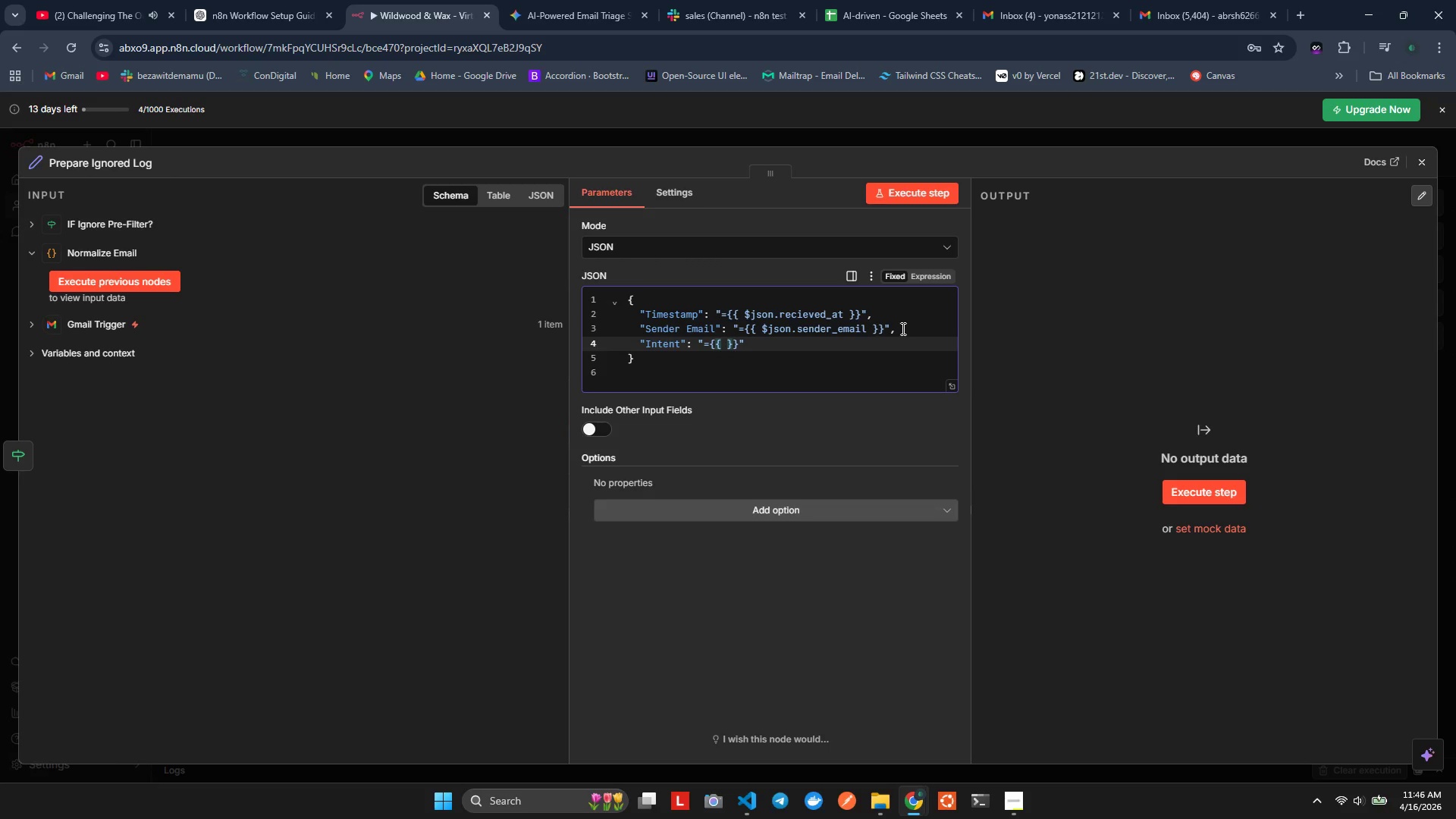 
key(ArrowLeft)
 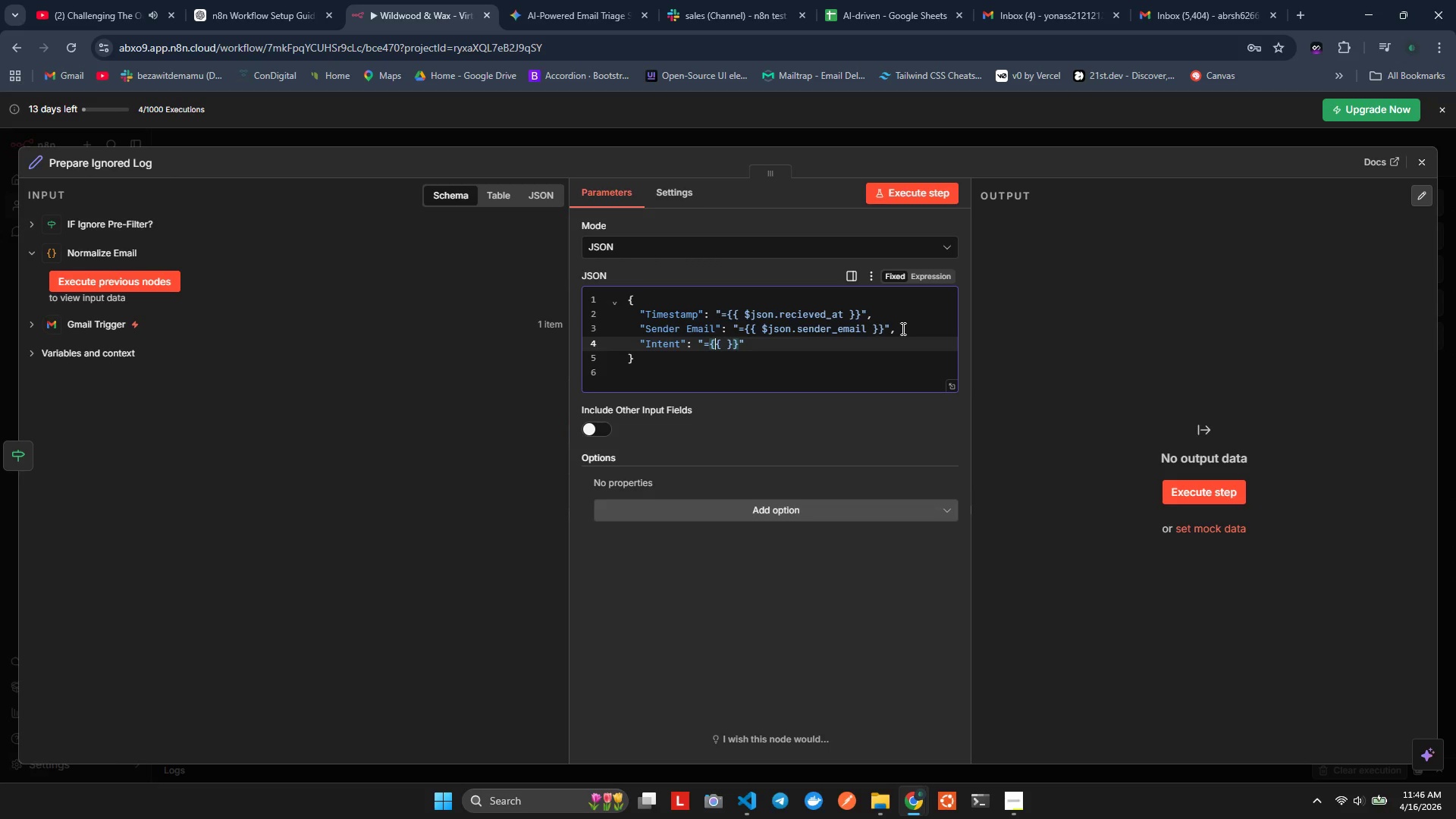 
key(ArrowLeft)
 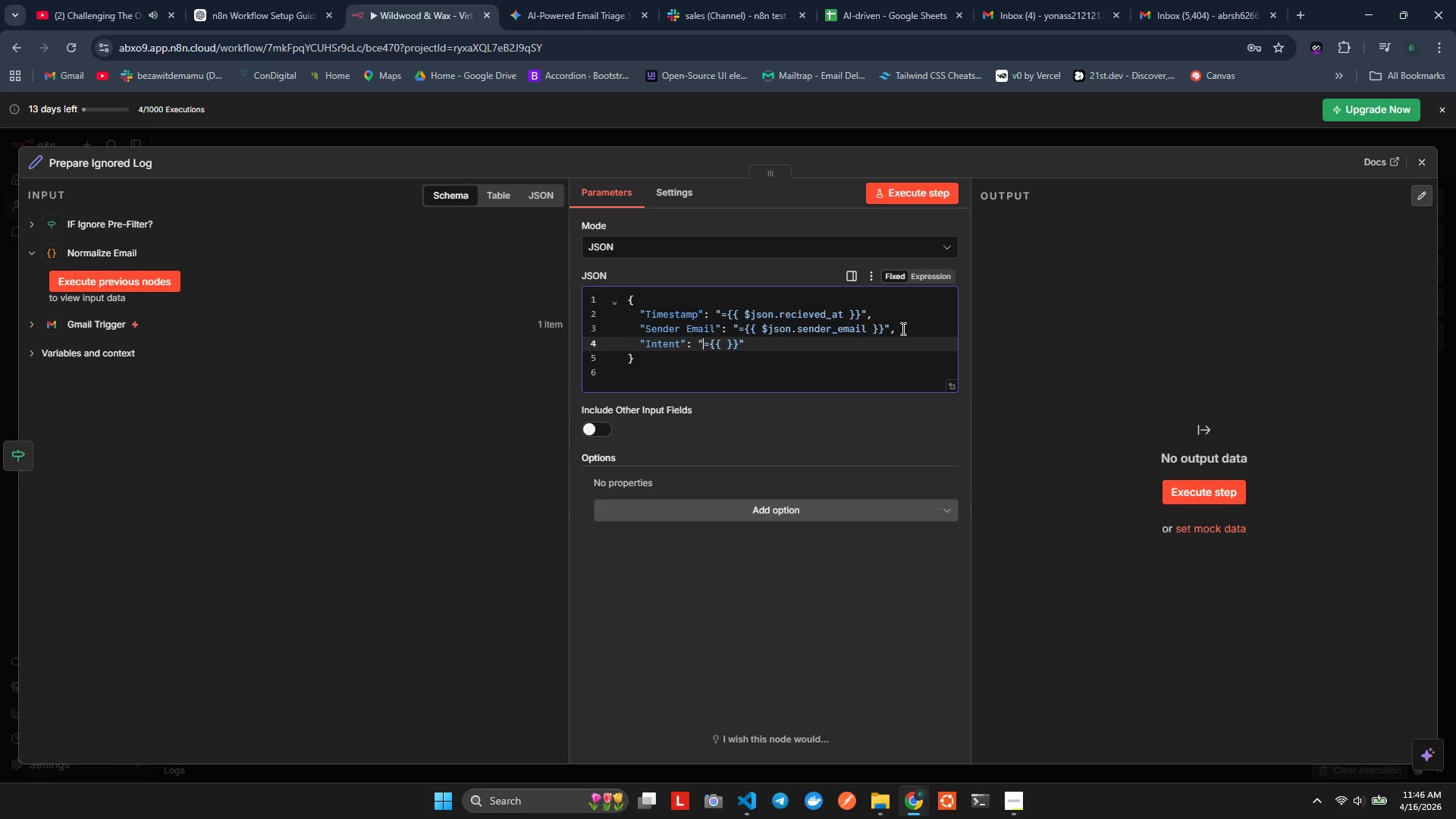 
key(ArrowLeft)
 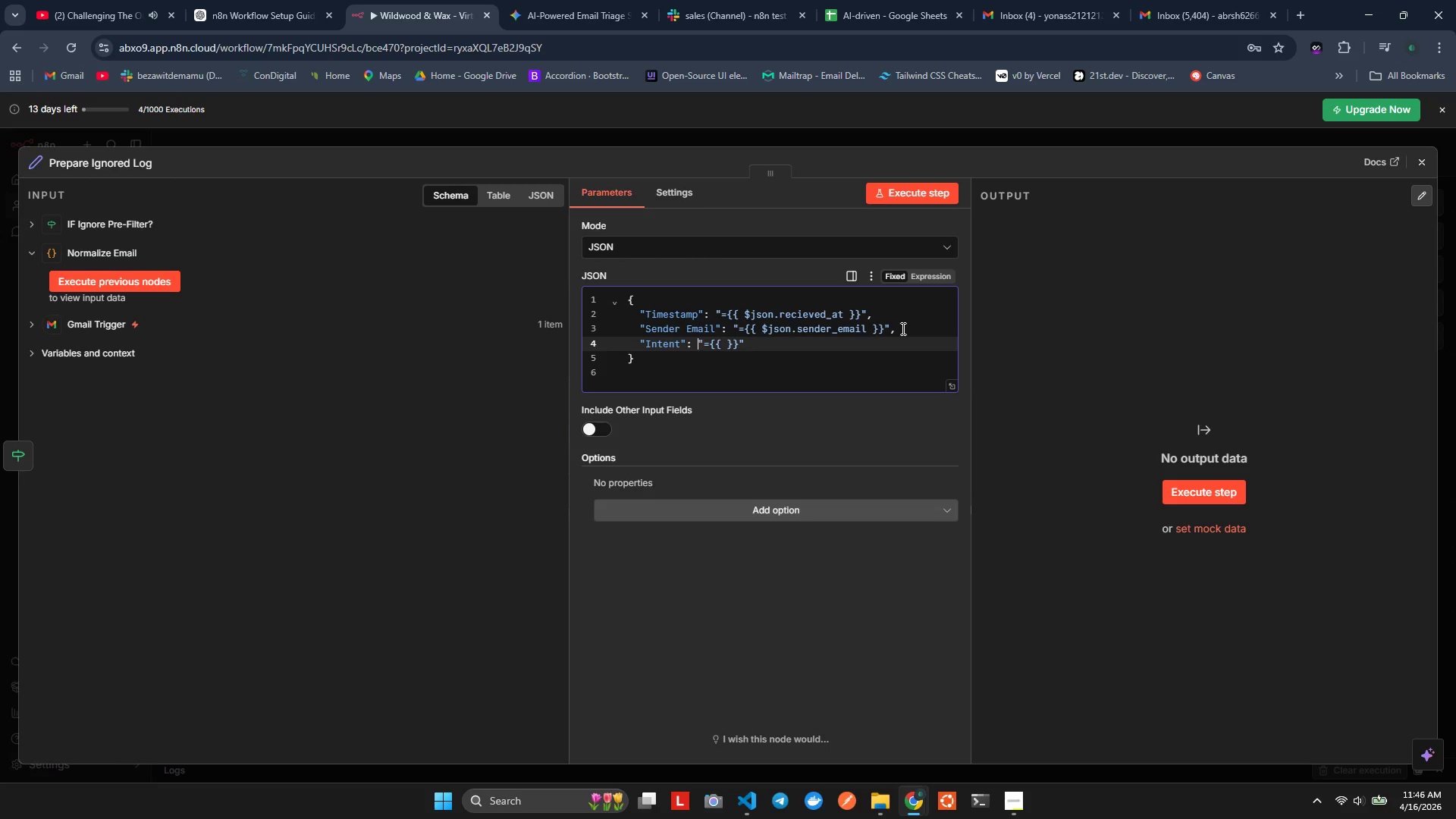 
hold_key(key=ArrowLeft, duration=0.53)
 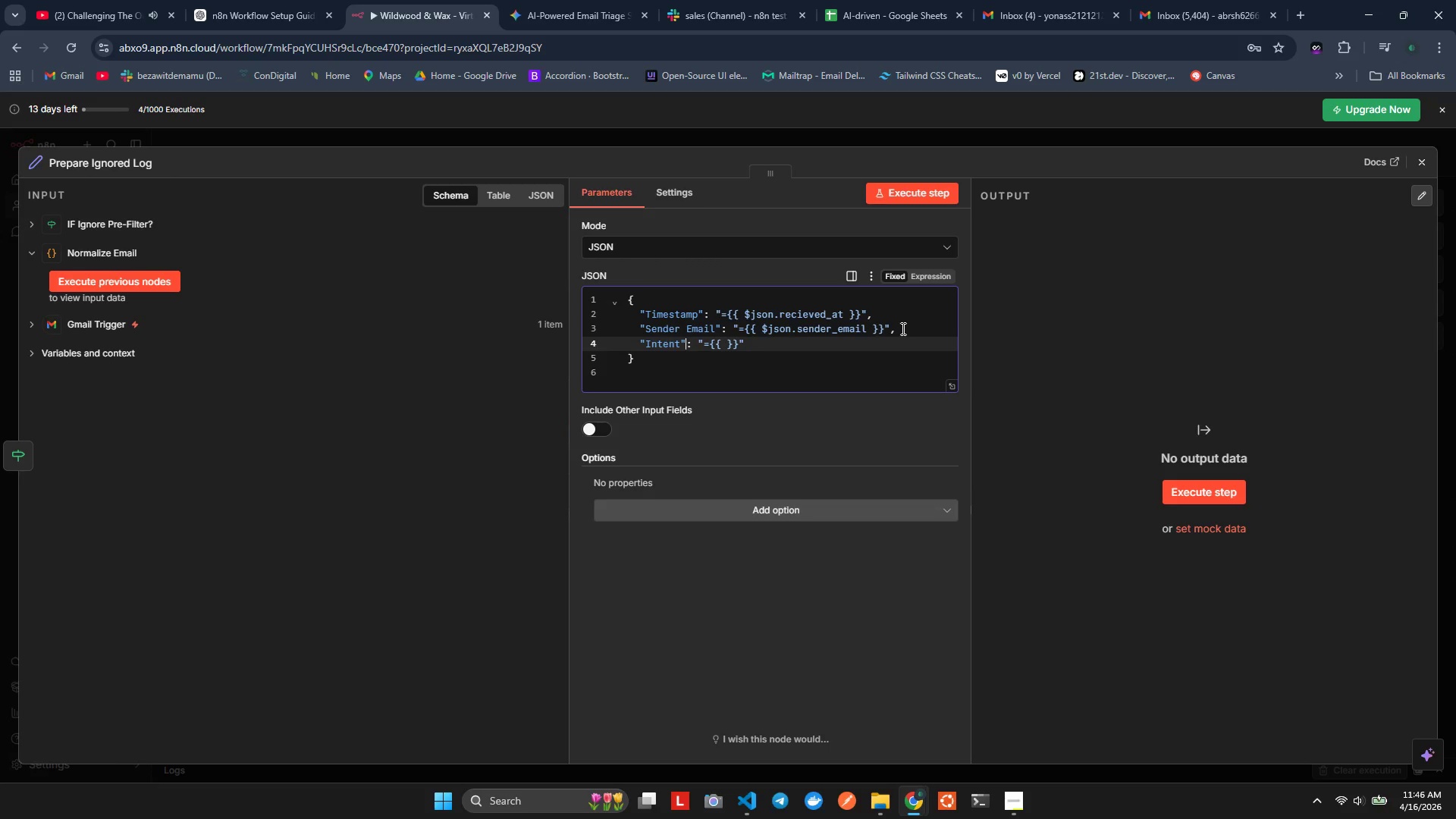 
key(ArrowLeft)
 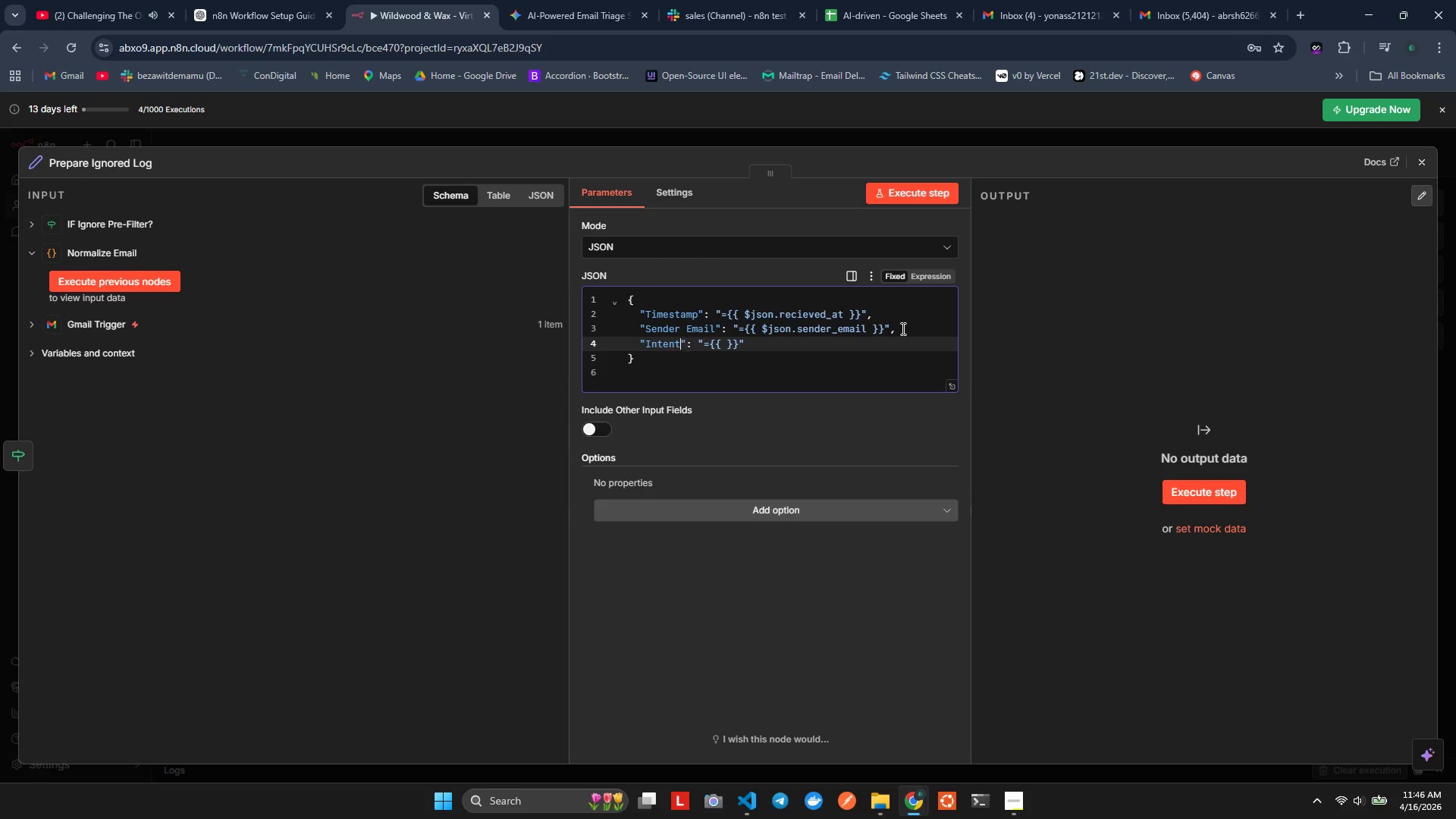 
key(ArrowLeft)
 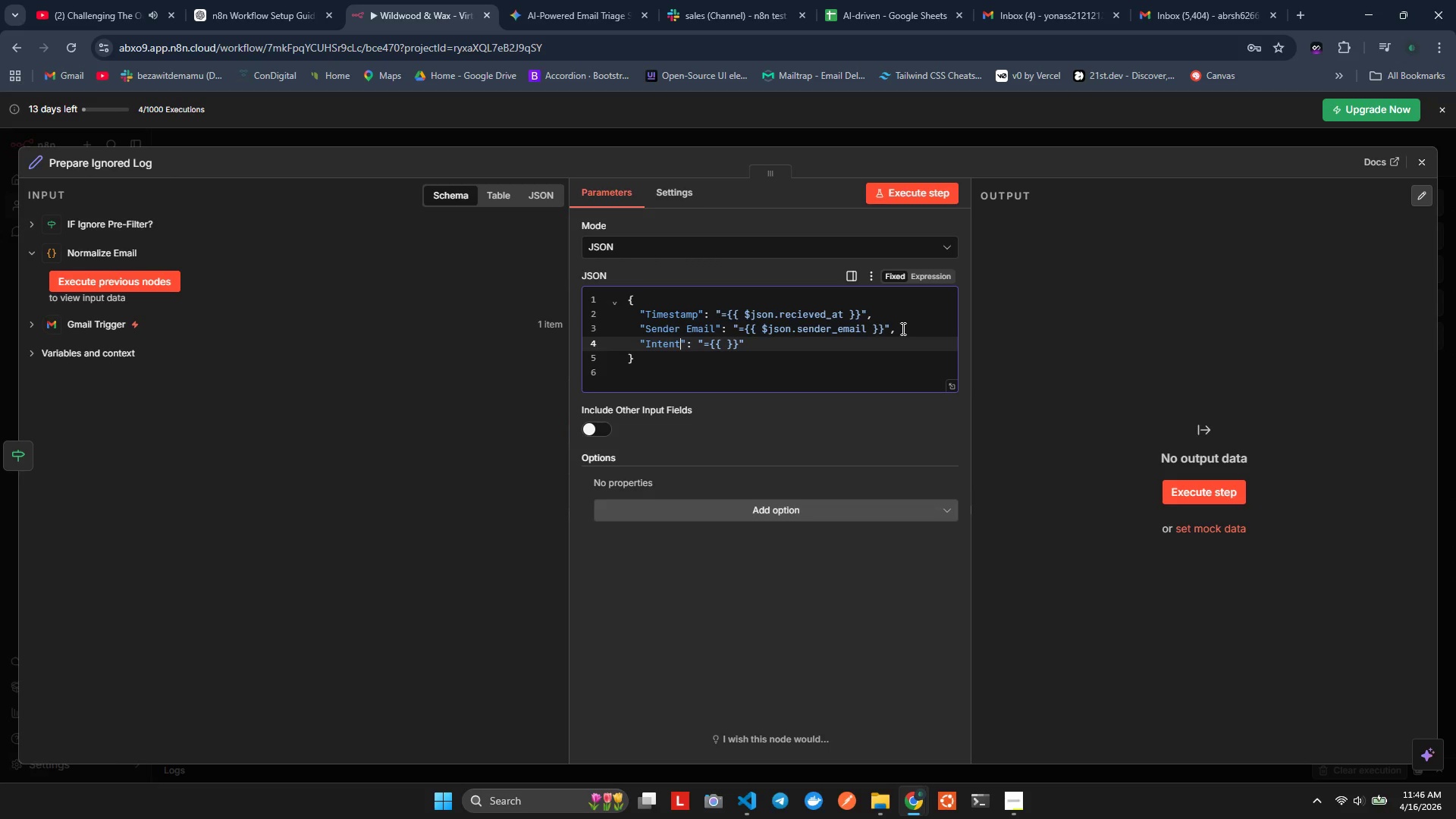 
key(Shift+ArrowLeft)
 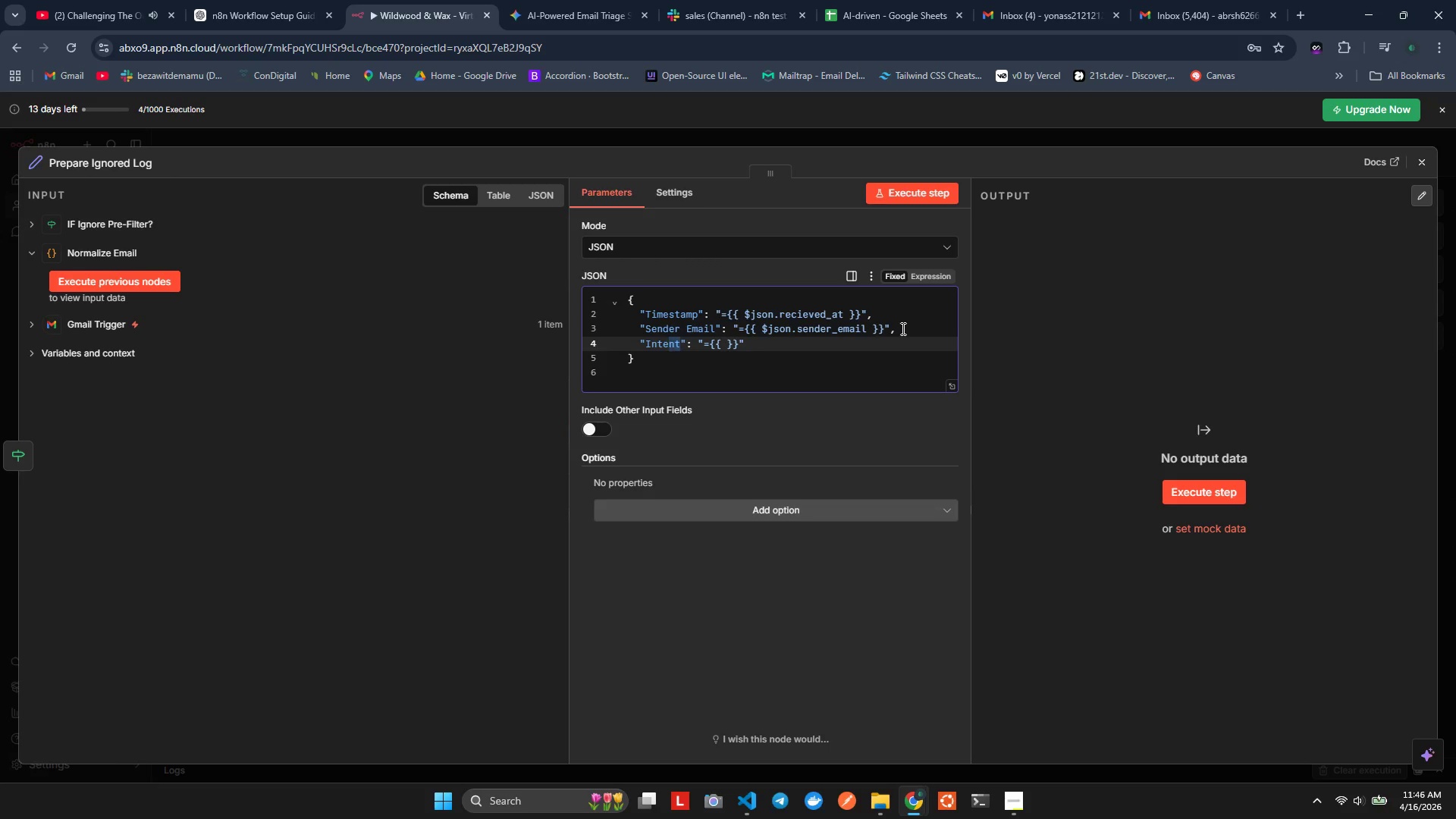 
key(Shift+ArrowLeft)
 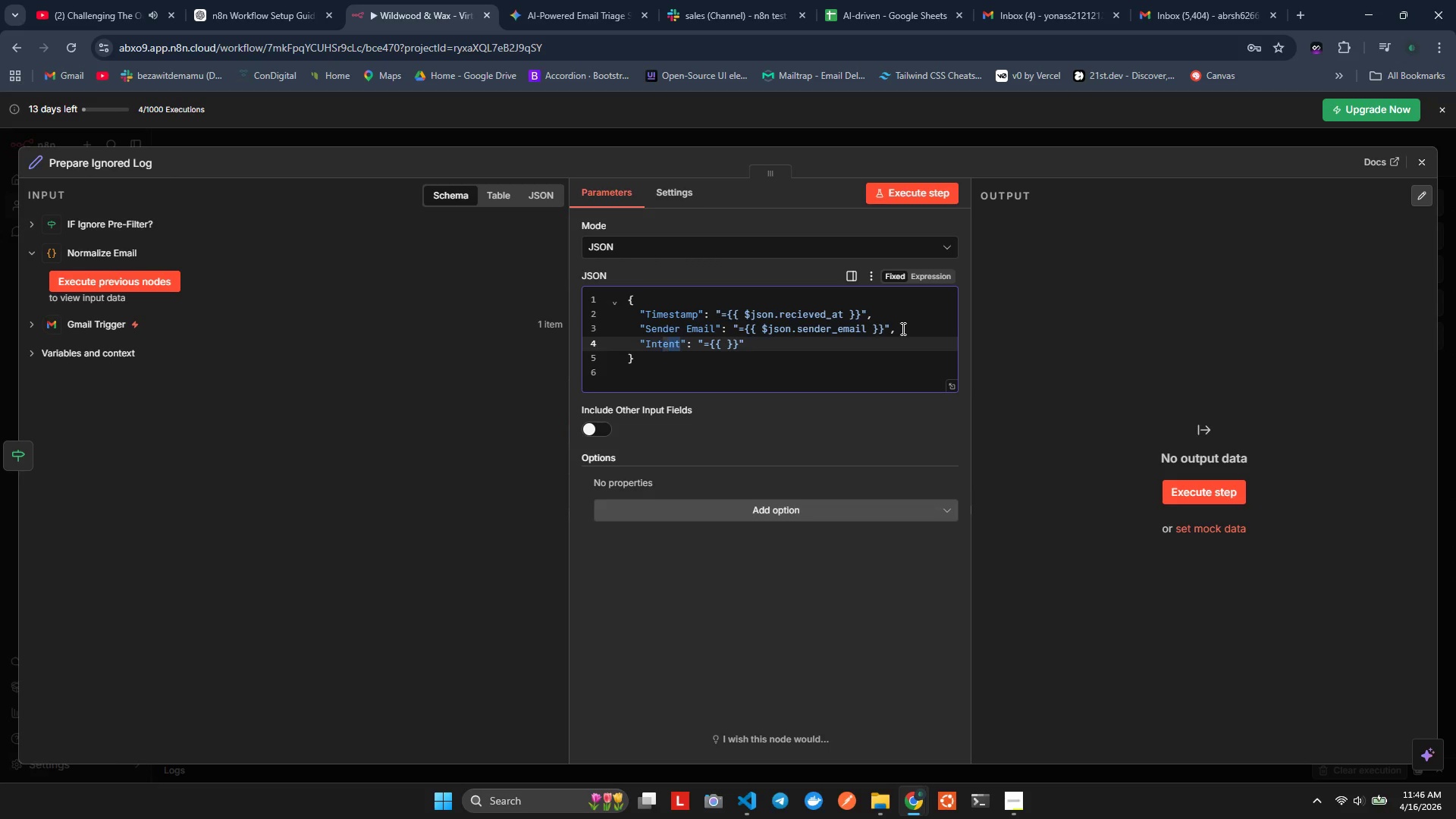 
key(Shift+ArrowLeft)
 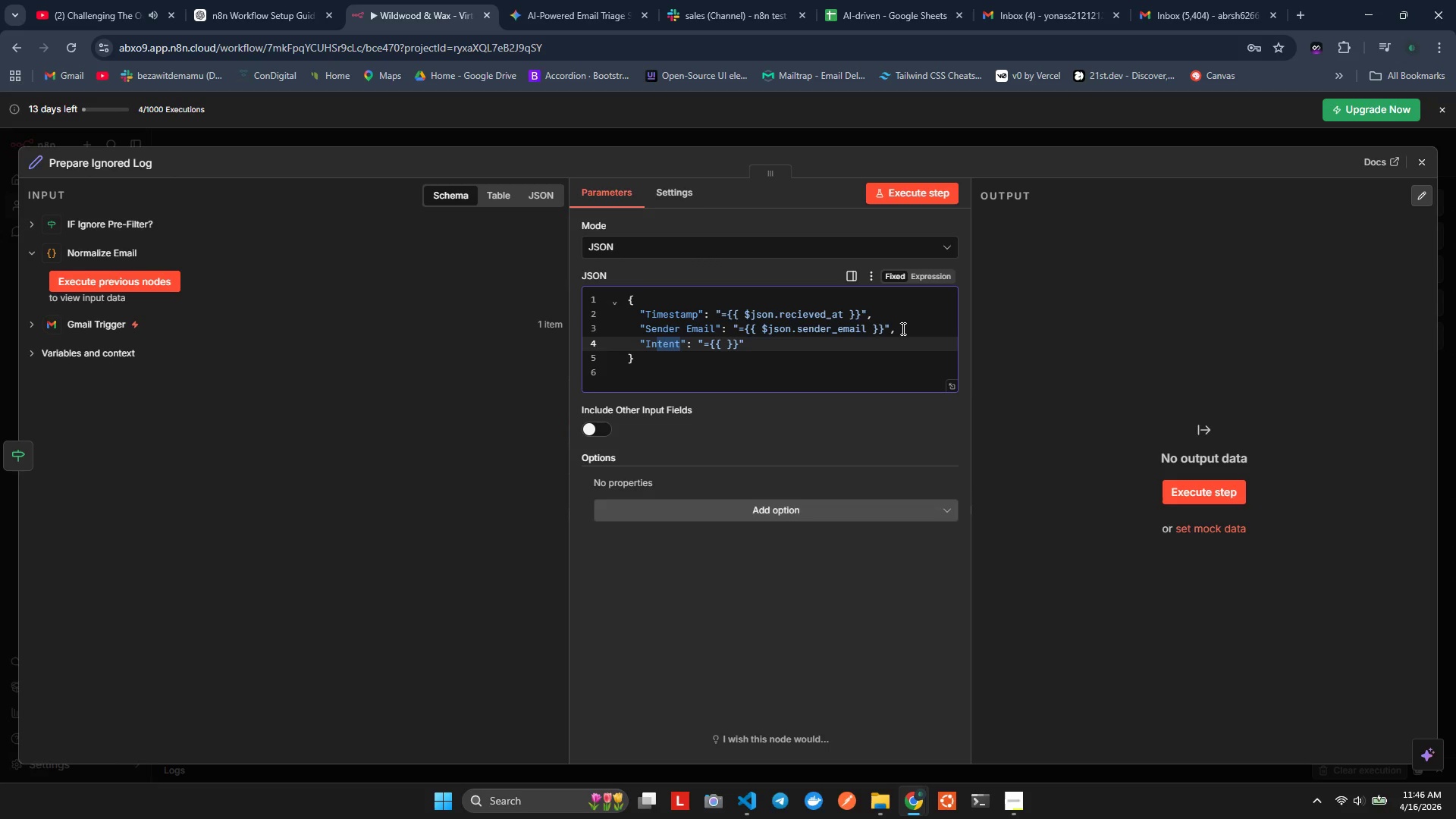 
key(Shift+ArrowLeft)
 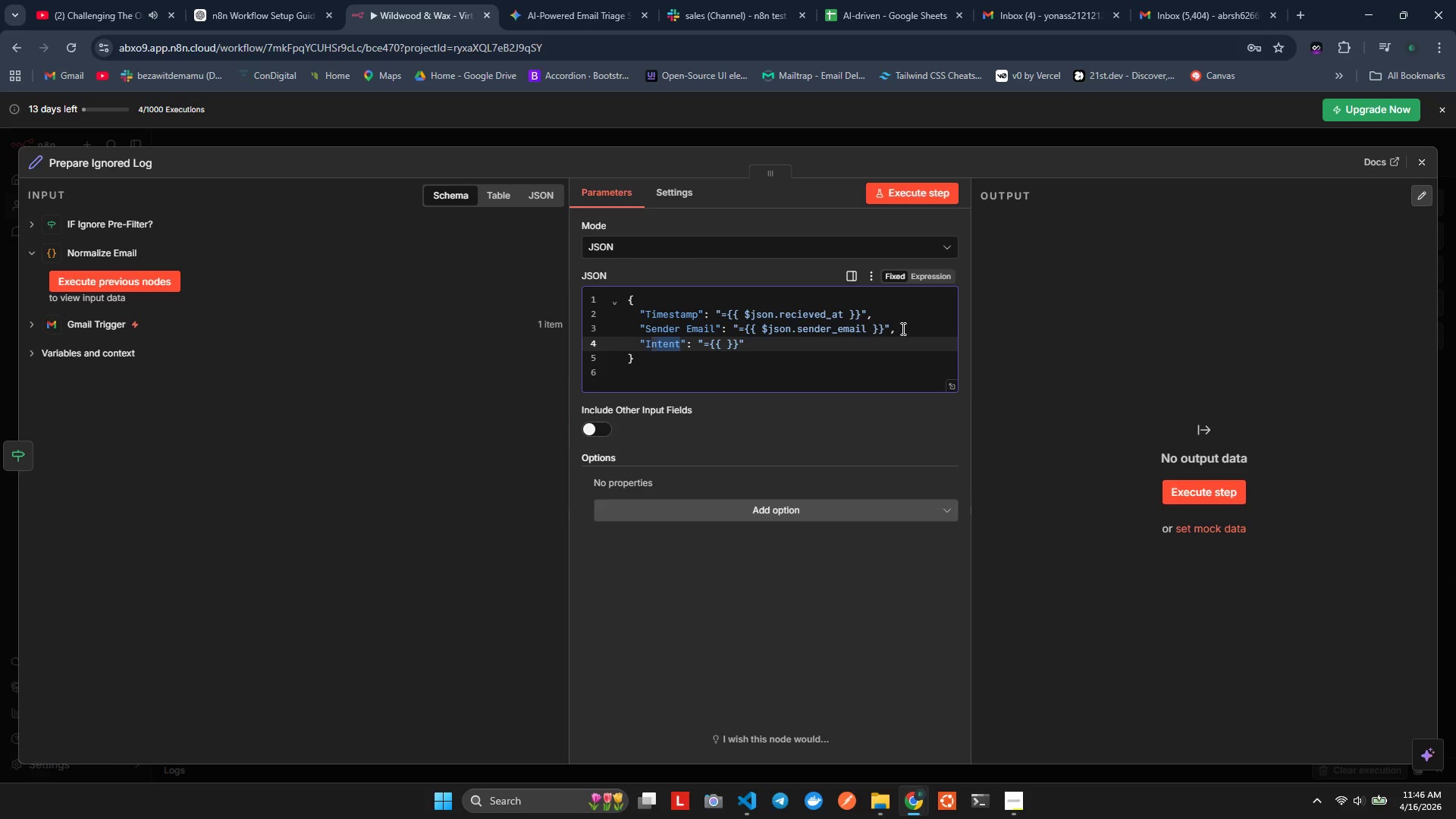 
key(Shift+ArrowLeft)
 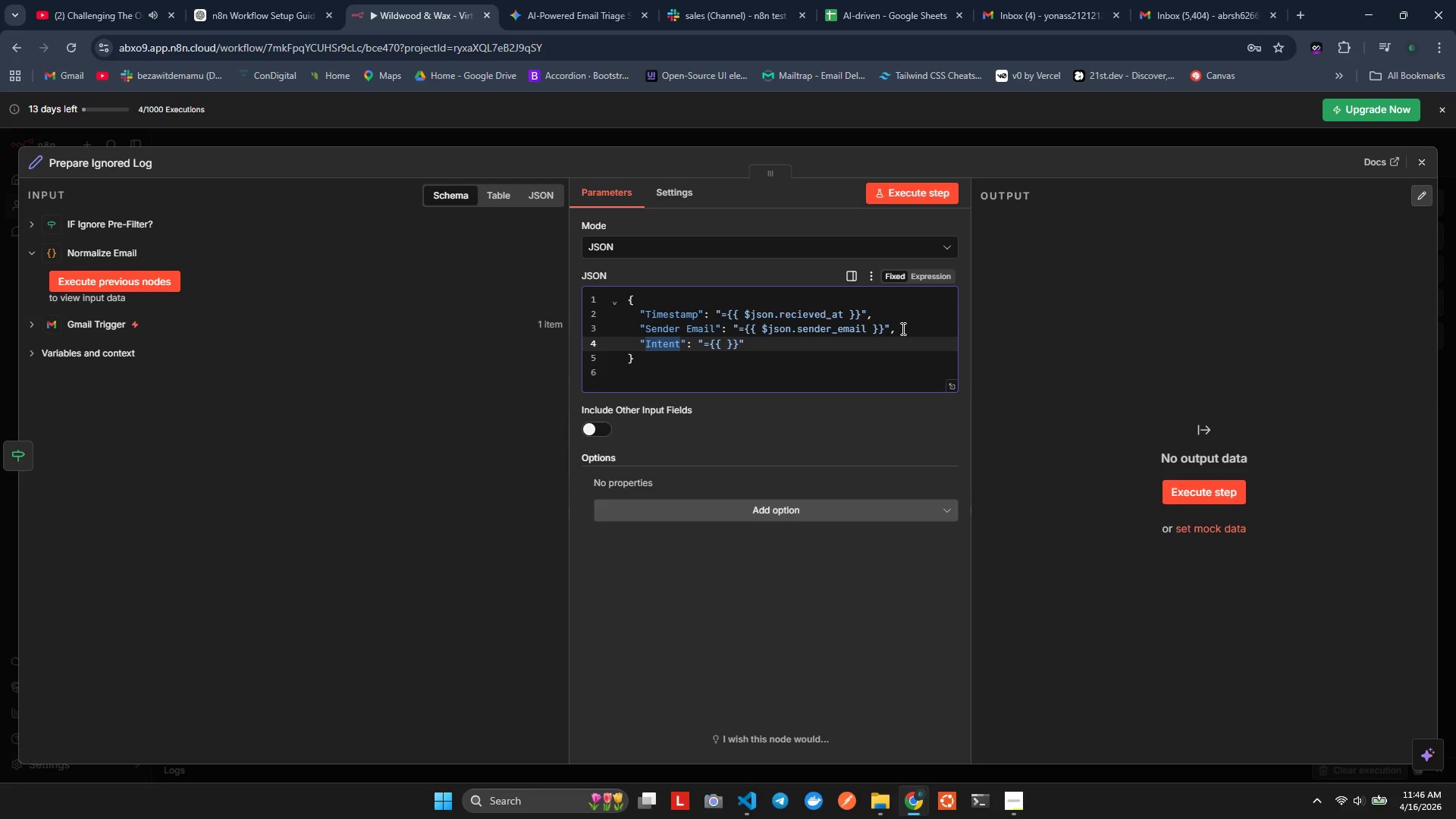 
key(Shift+ArrowLeft)
 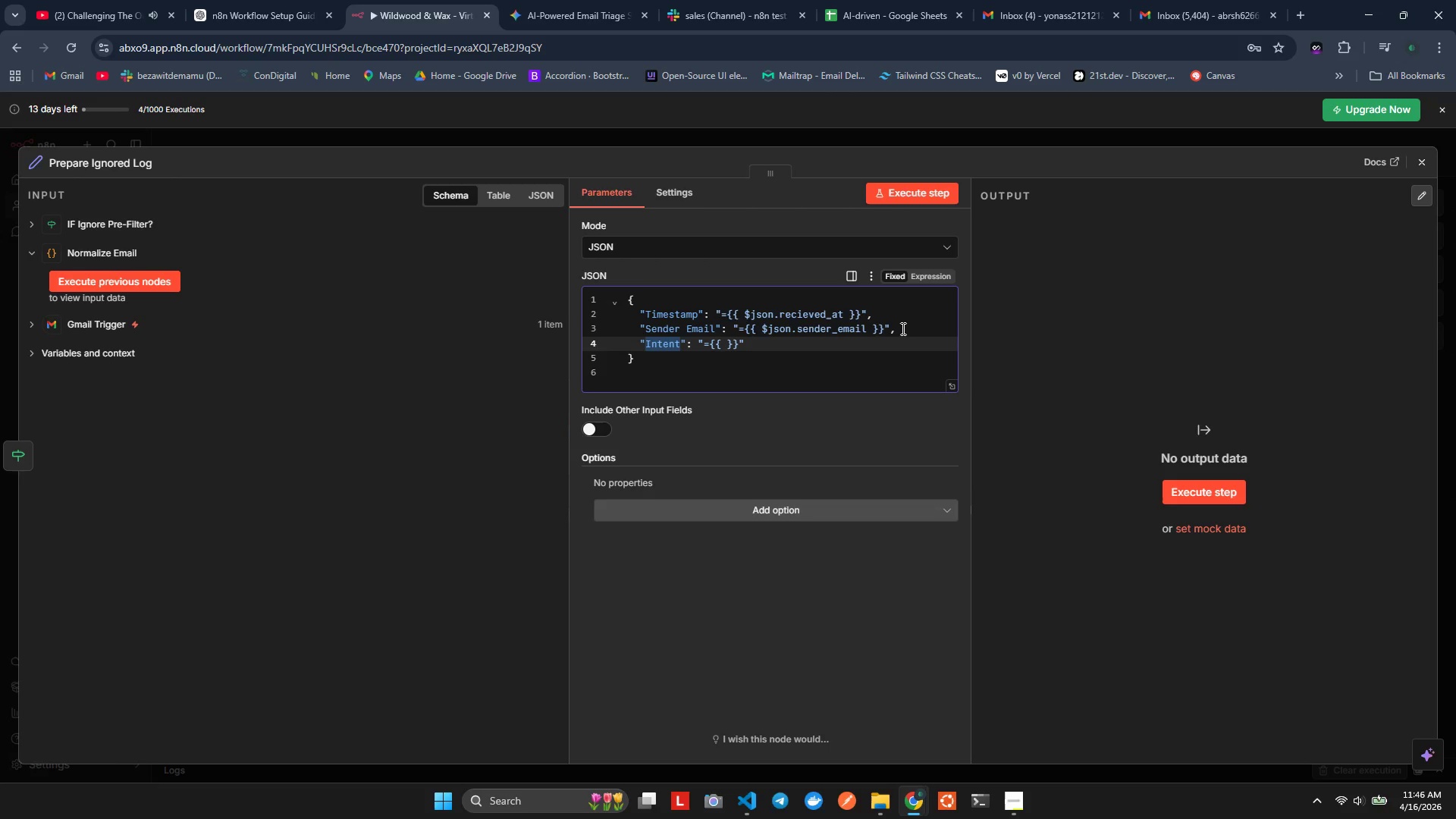 
type(Subke)
key(Backspace)
key(Backspace)
type(ject)
 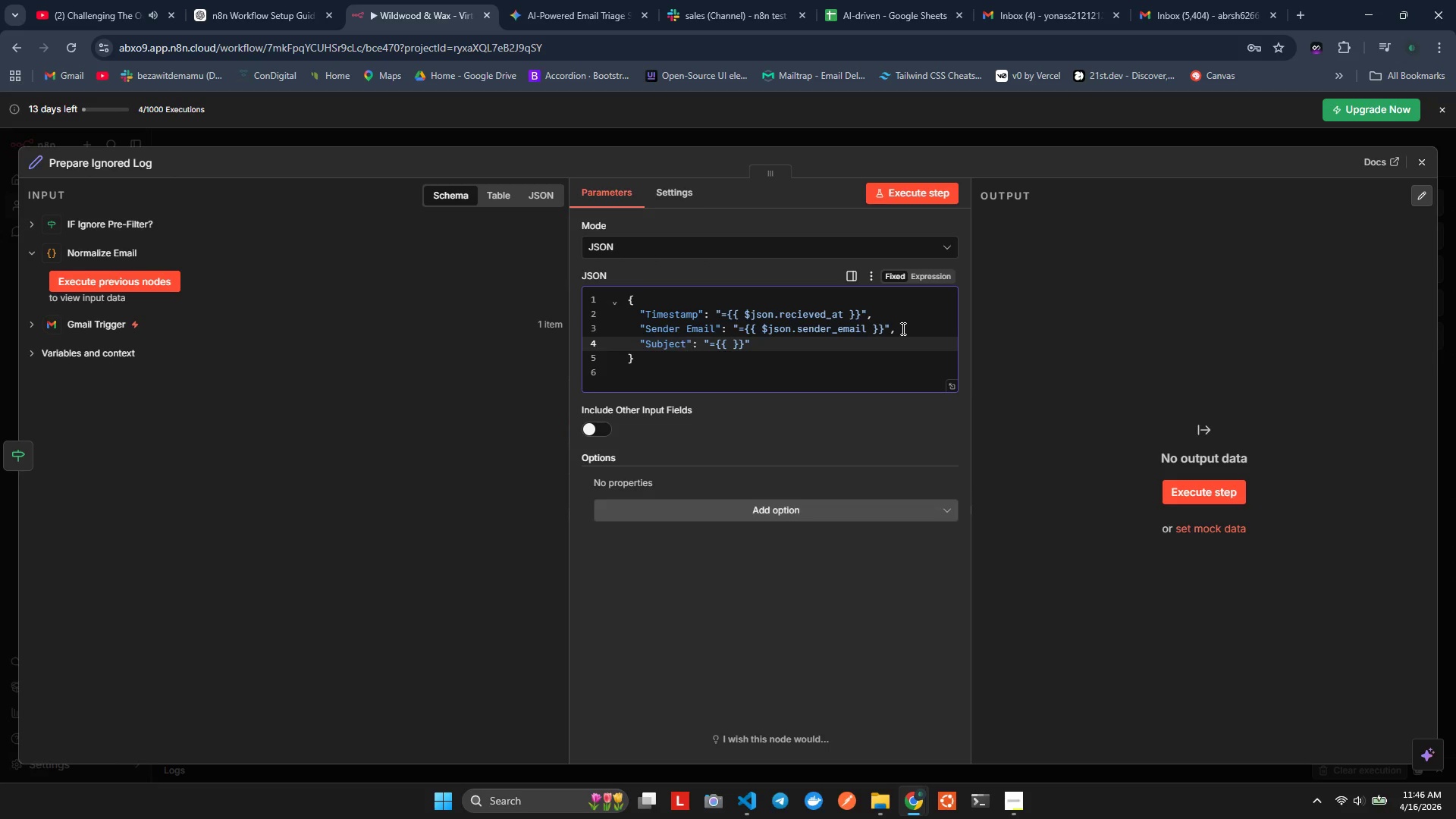 
hold_key(key=ArrowRight, duration=0.59)
 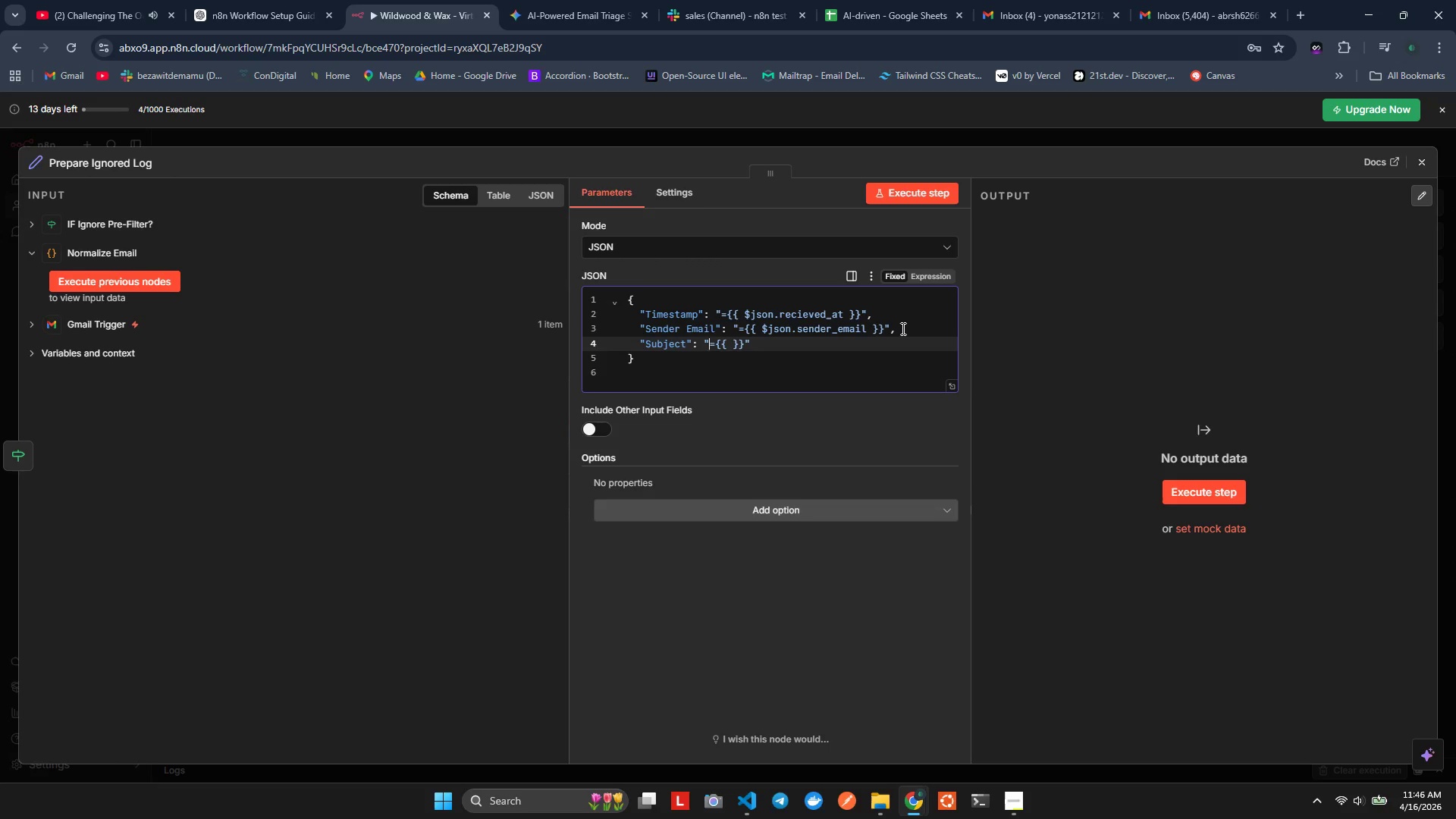 
key(ArrowRight)
 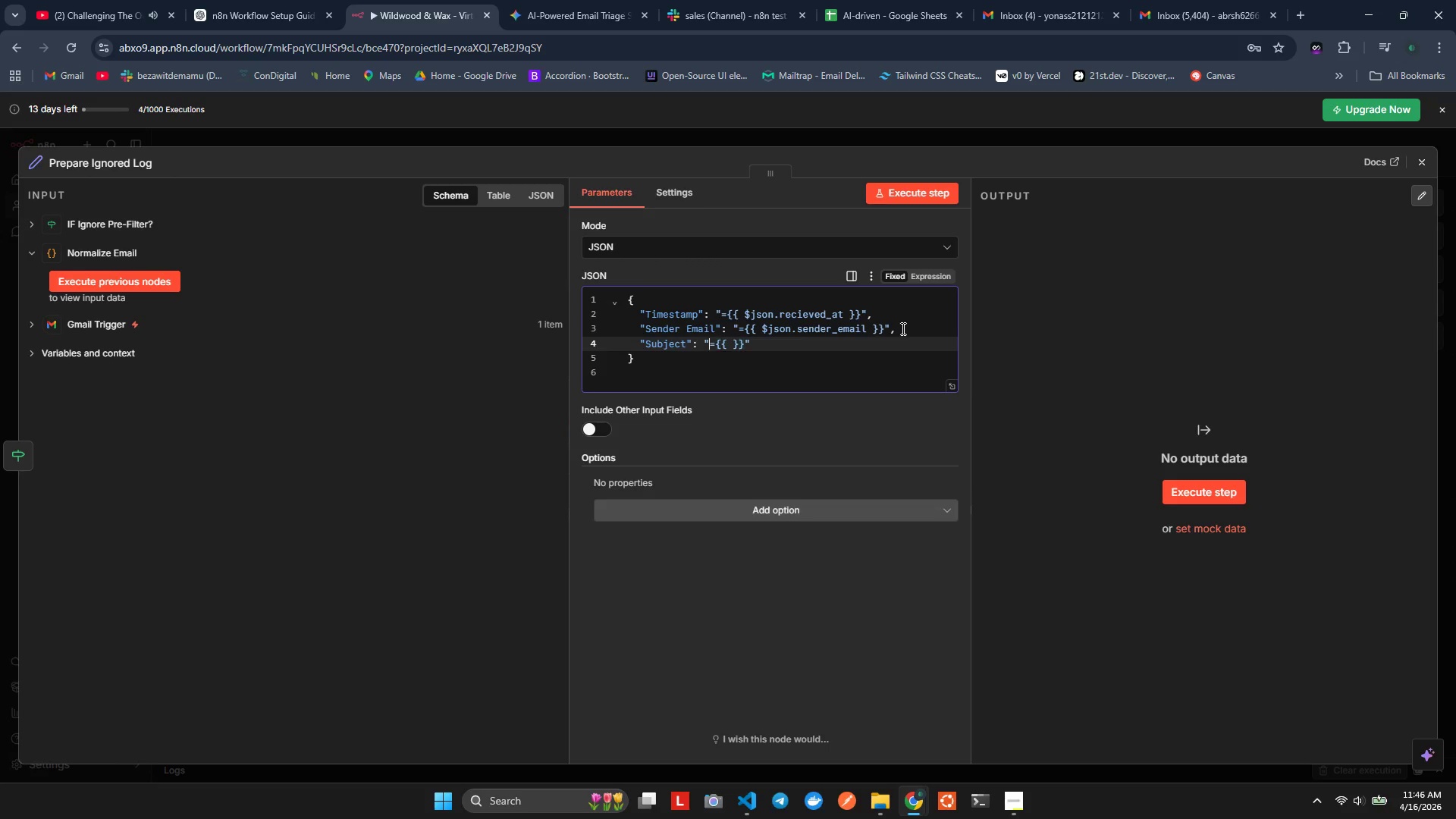 
key(ArrowLeft)
 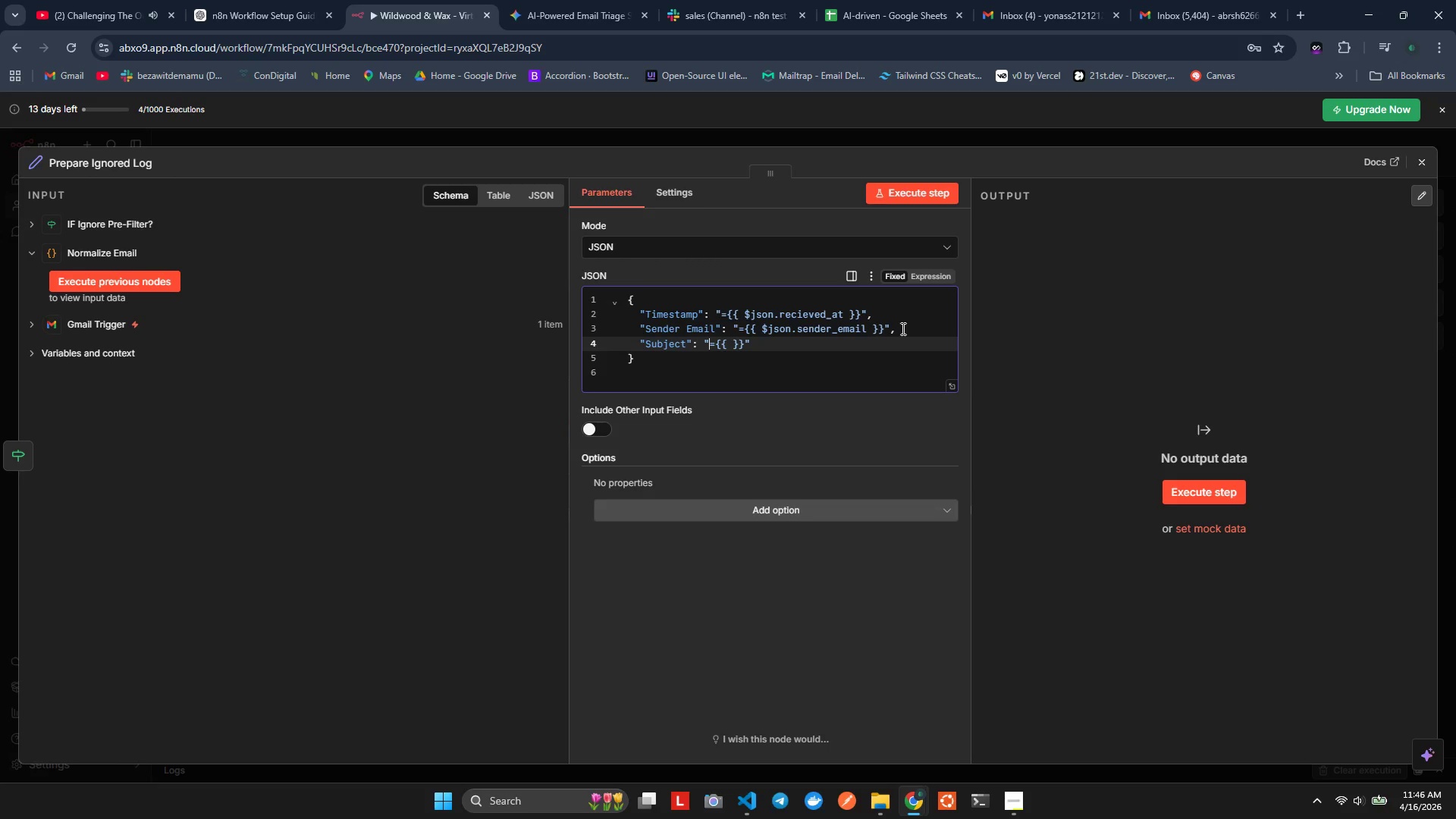 
hold_key(key=ShiftLeft, duration=1.11)
 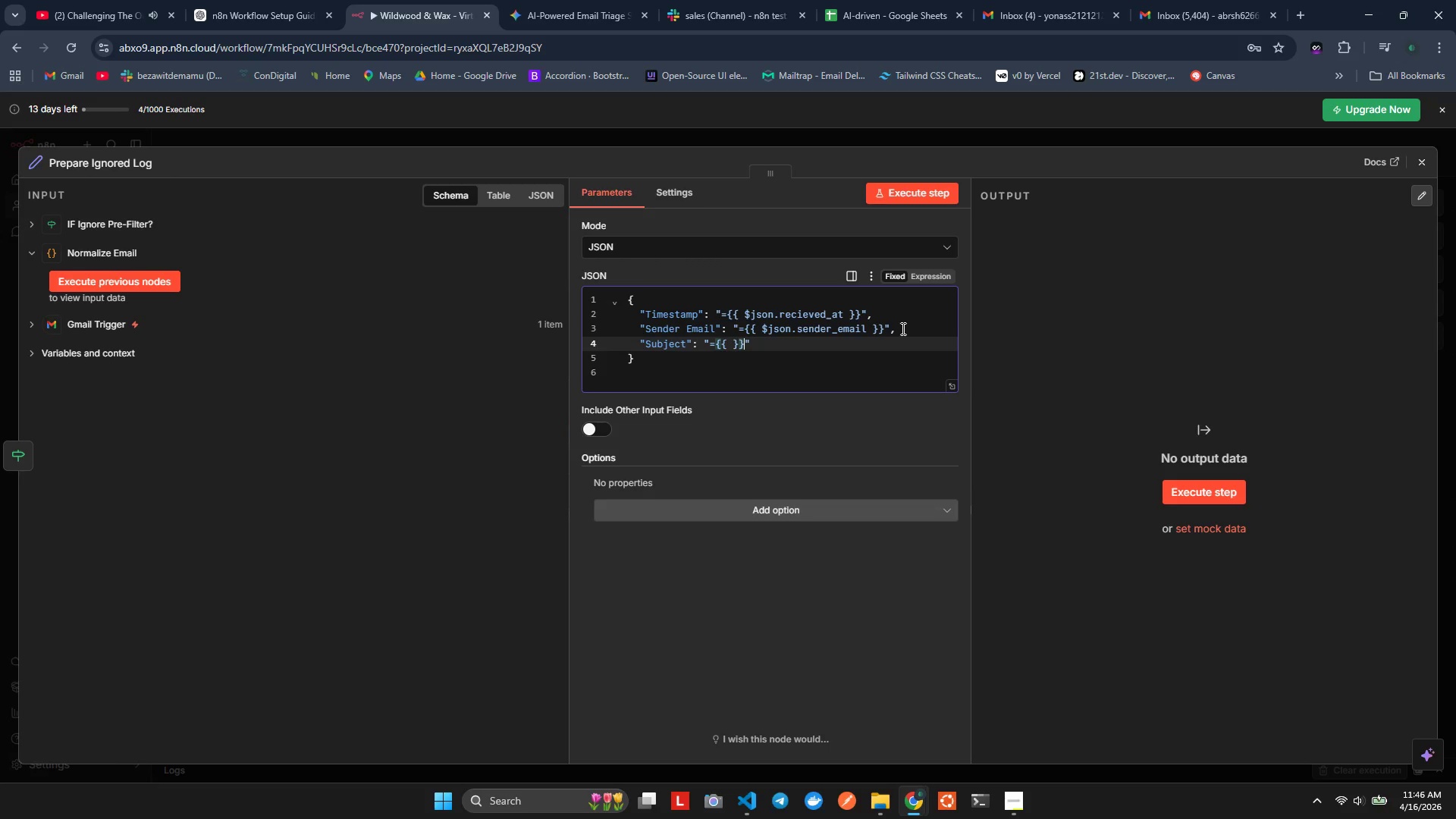 
hold_key(key=ArrowRight, duration=0.67)
 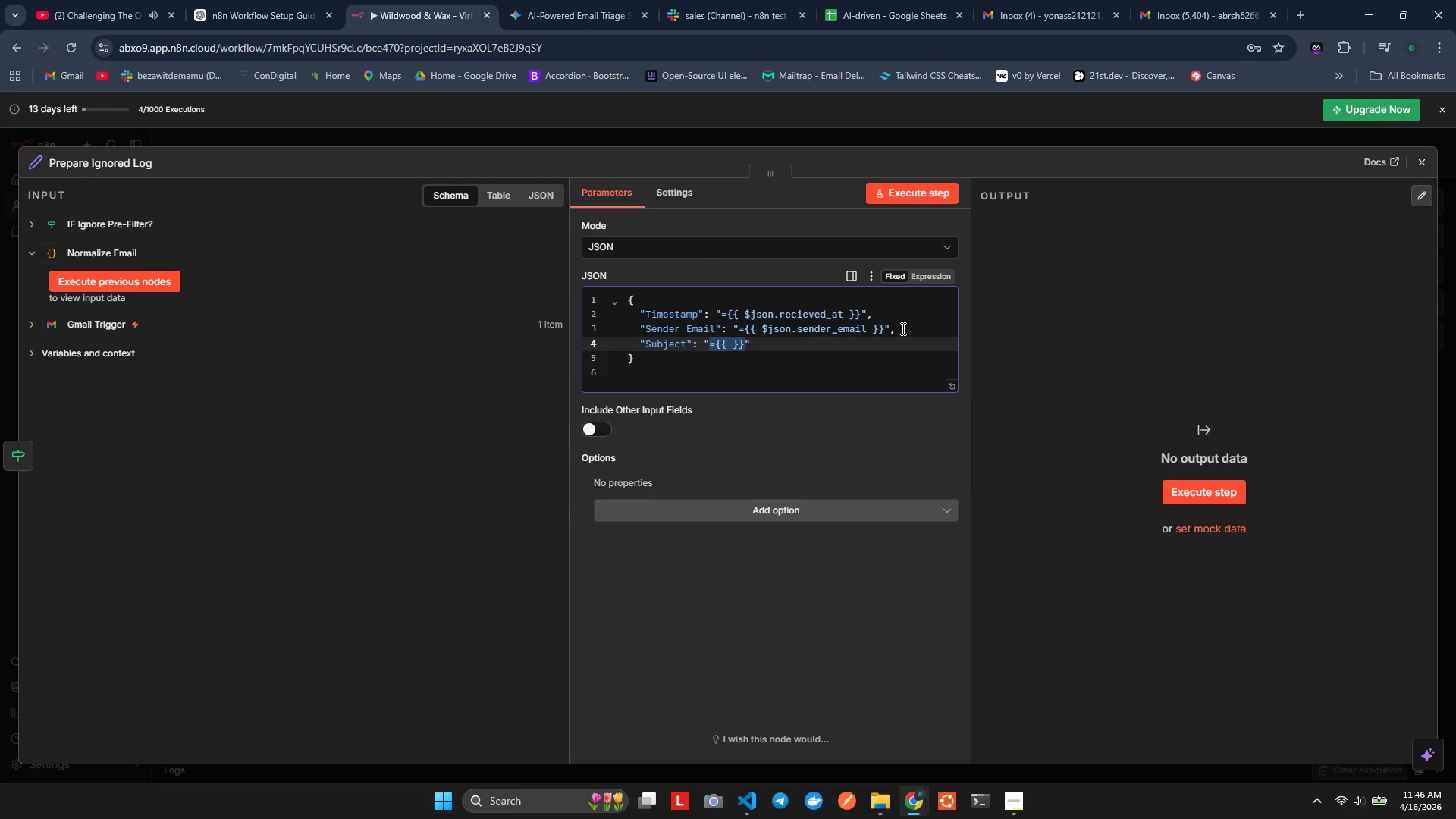 
key(ArrowRight)
 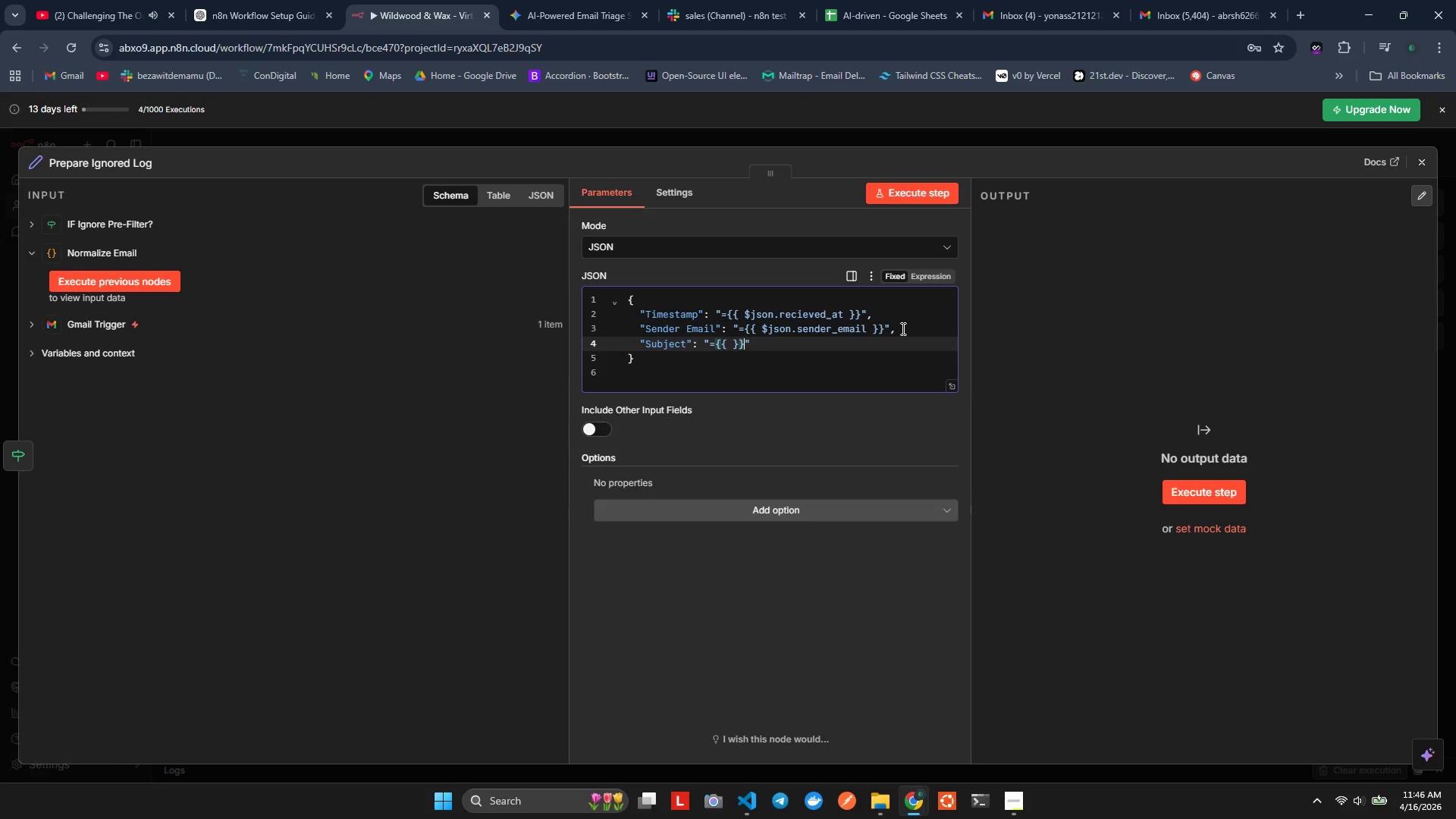 
key(ArrowLeft)
 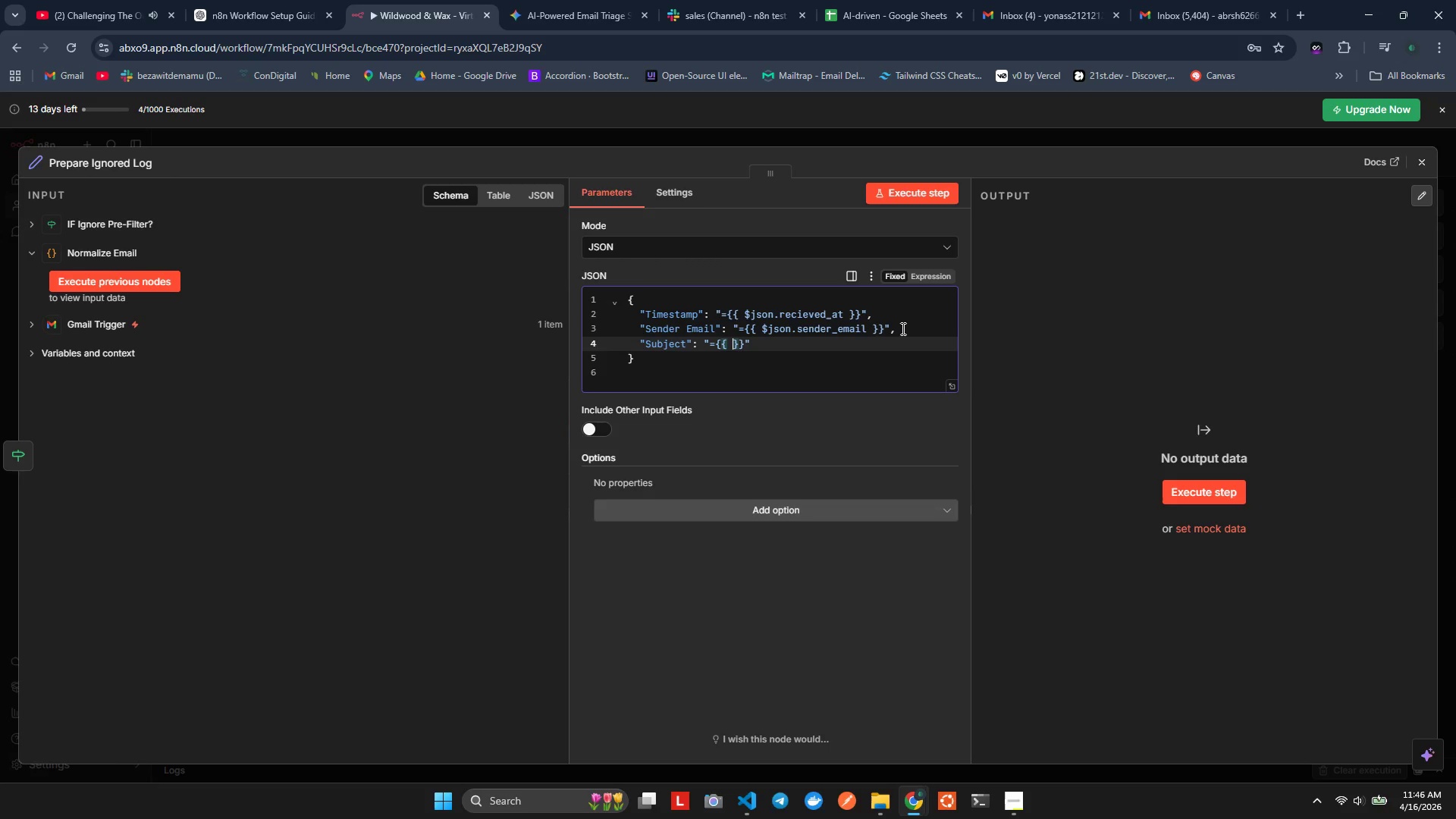 
key(ArrowLeft)
 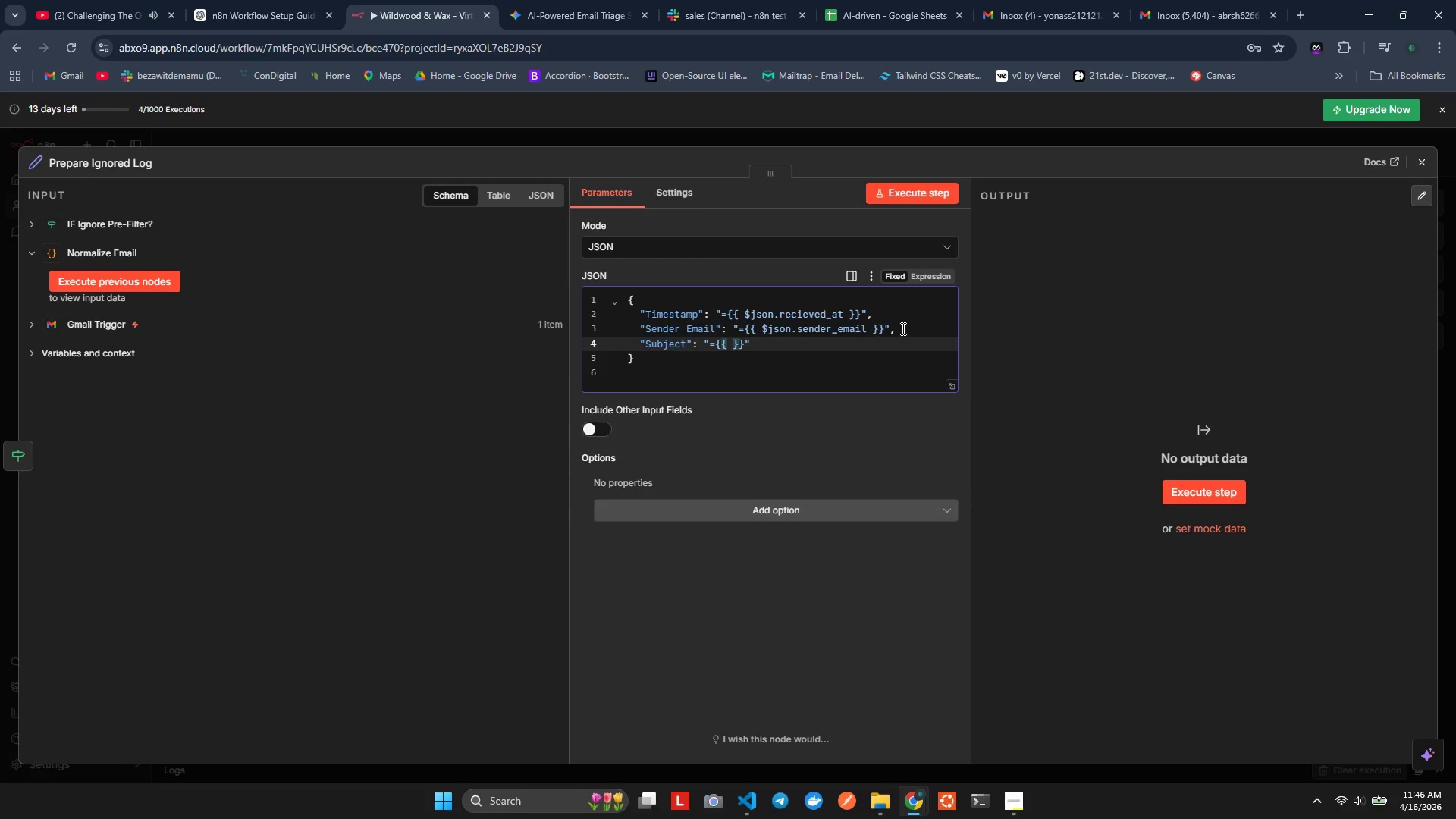 
type($son.subke)
key(Backspace)
key(Backspace)
type(ject))
key(Backspace)
type(_clean )
 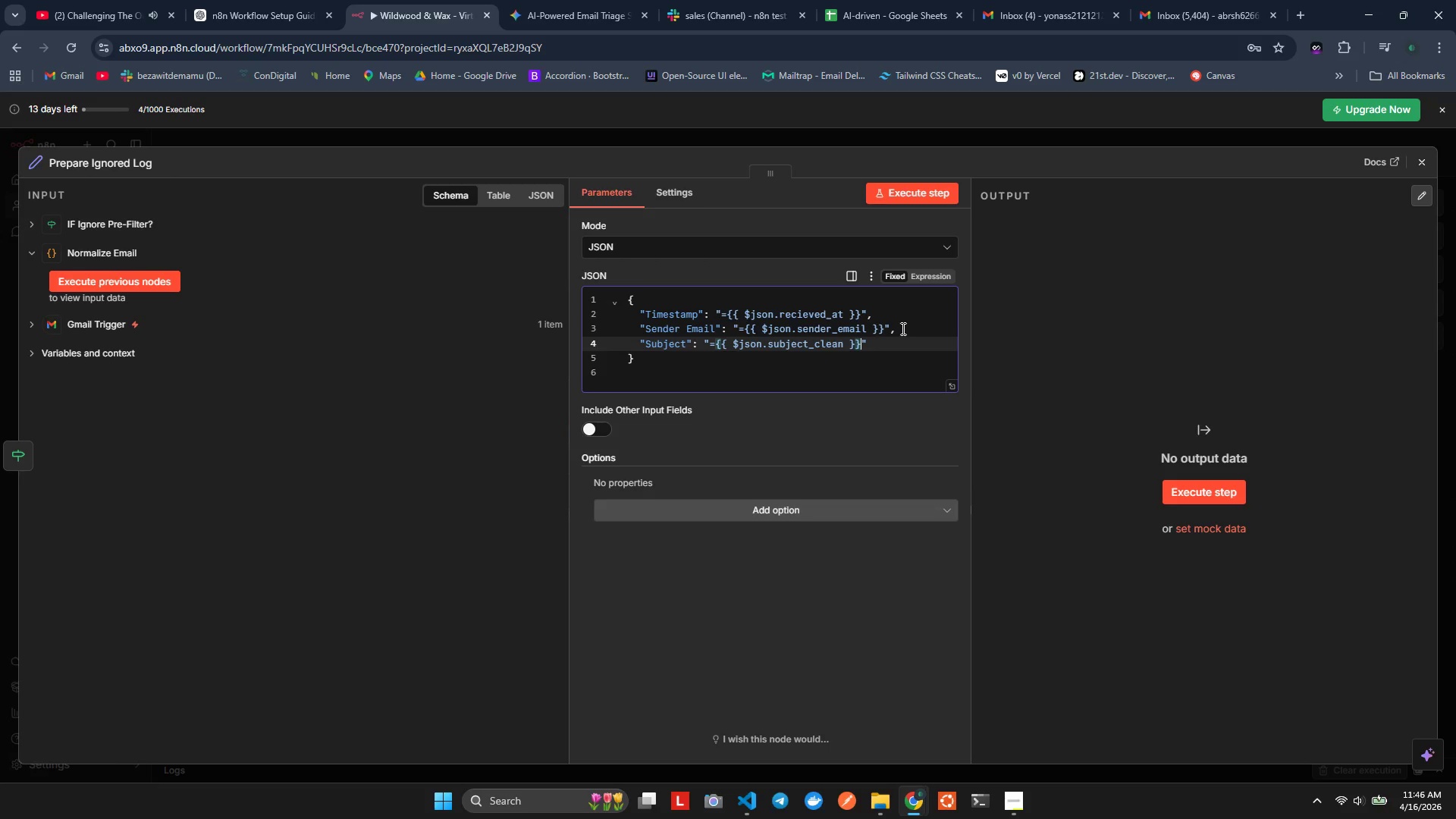 
 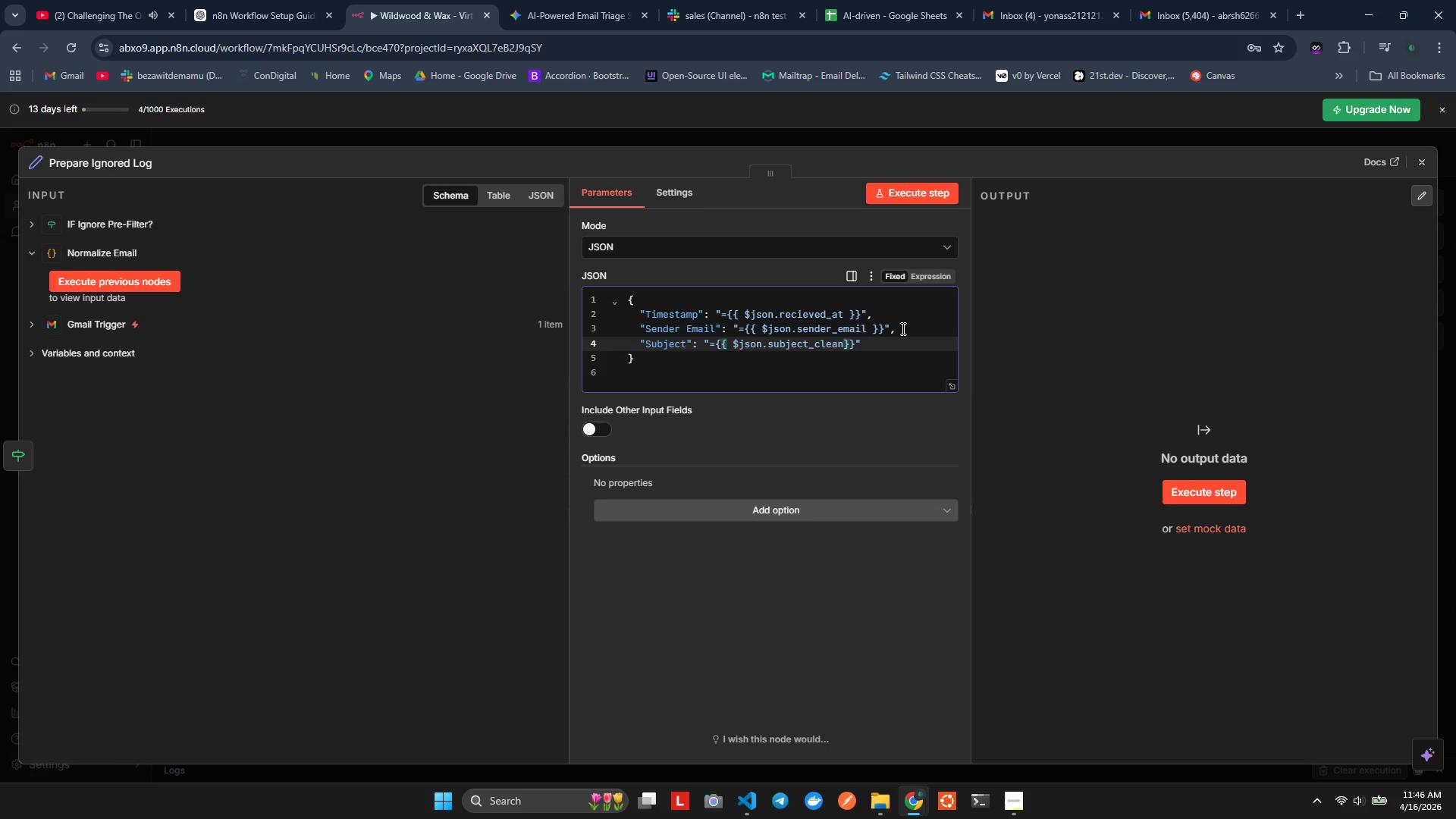 
key(ArrowRight)
 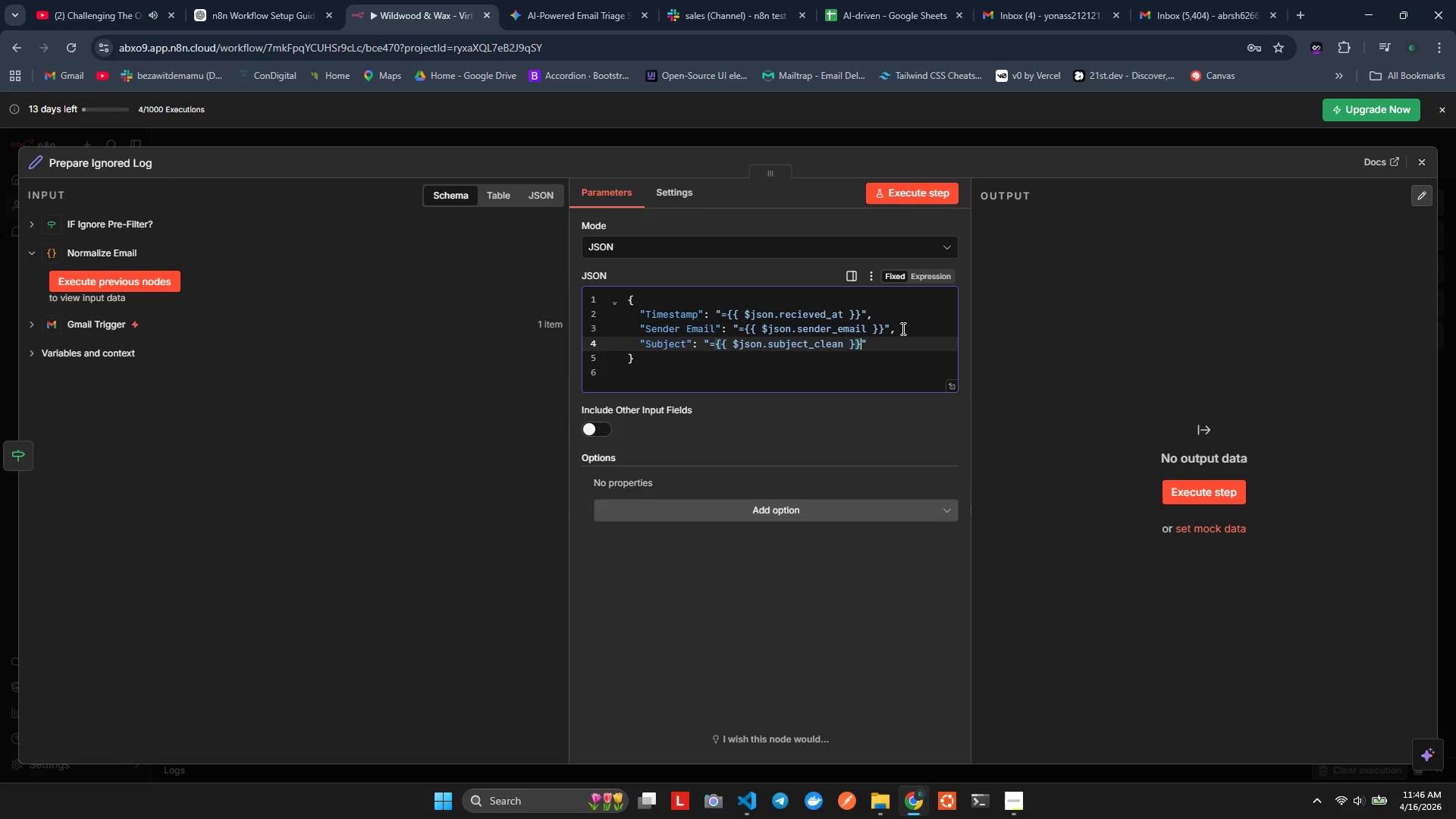 
key(ArrowRight)
 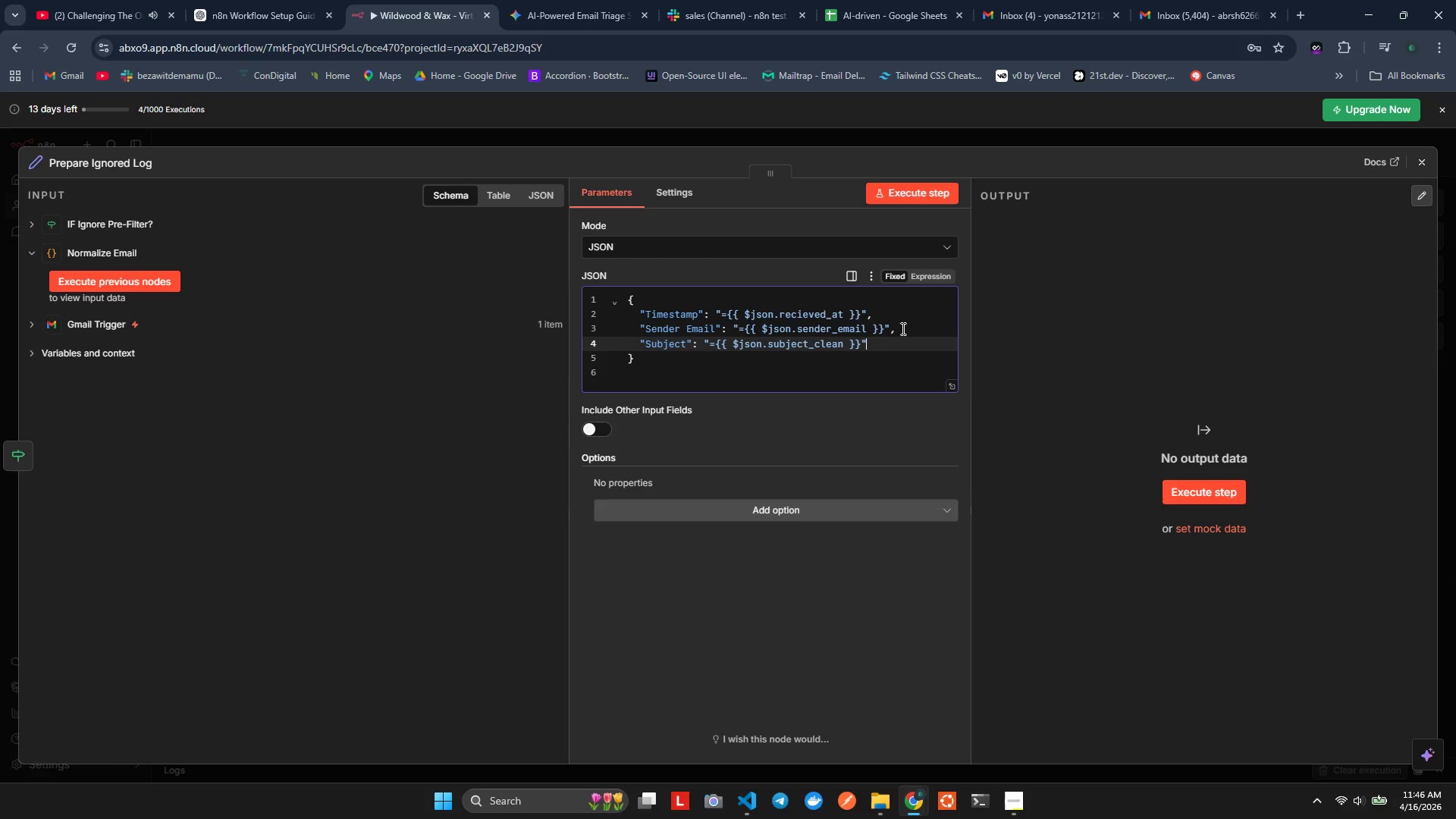 
key(ArrowRight)
 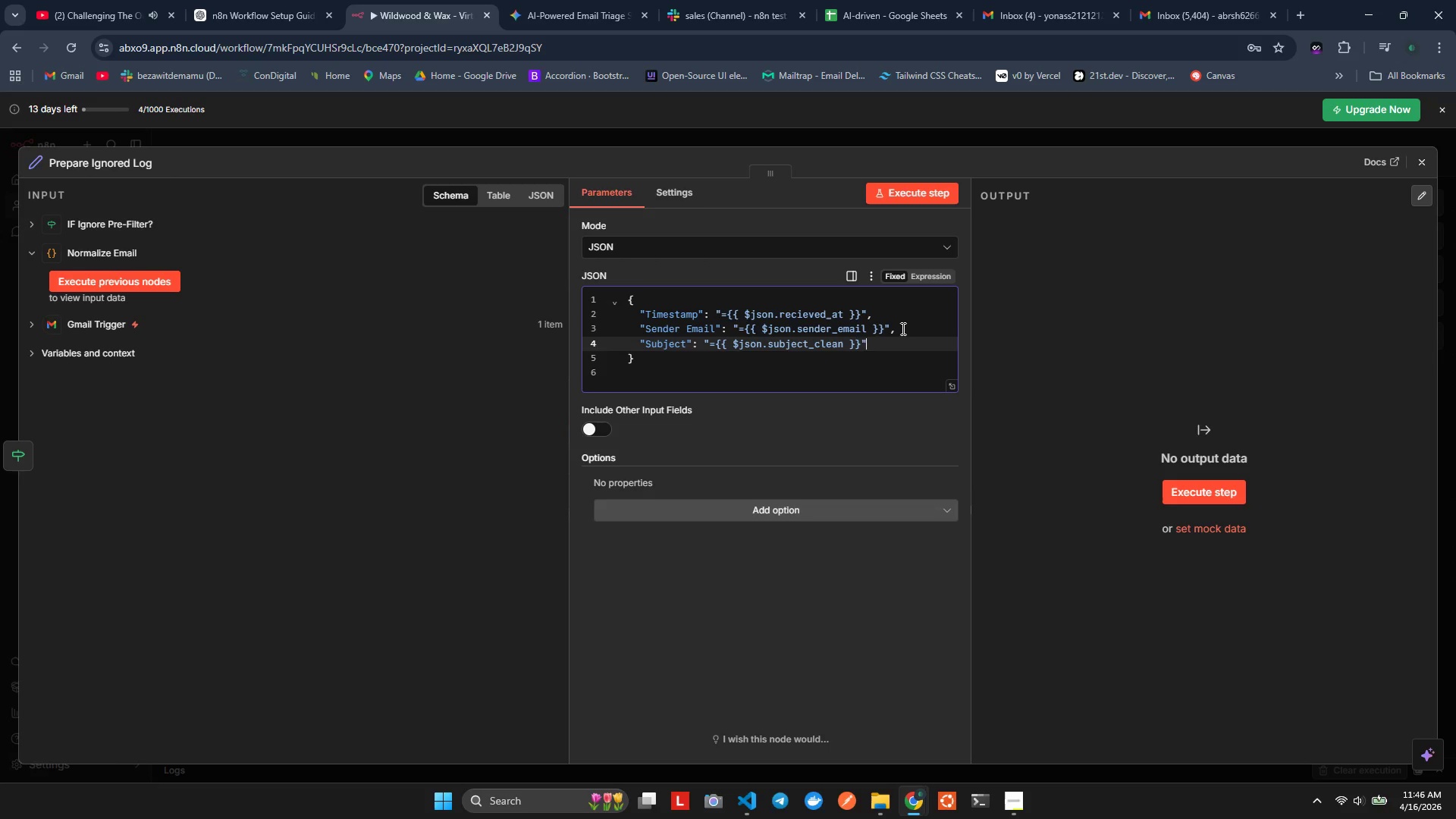 
key(Comma)
 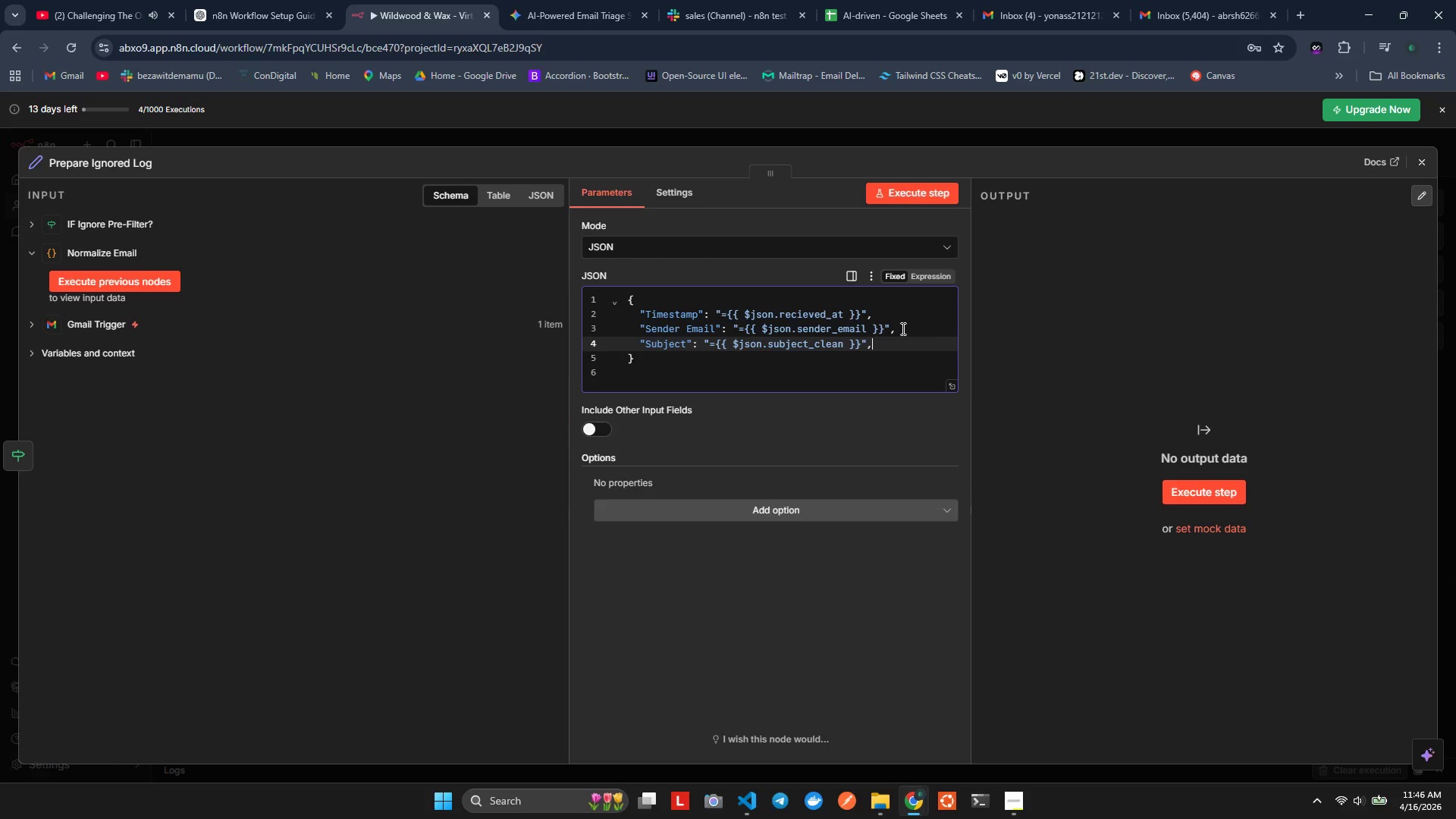 
key(ArrowRight)
 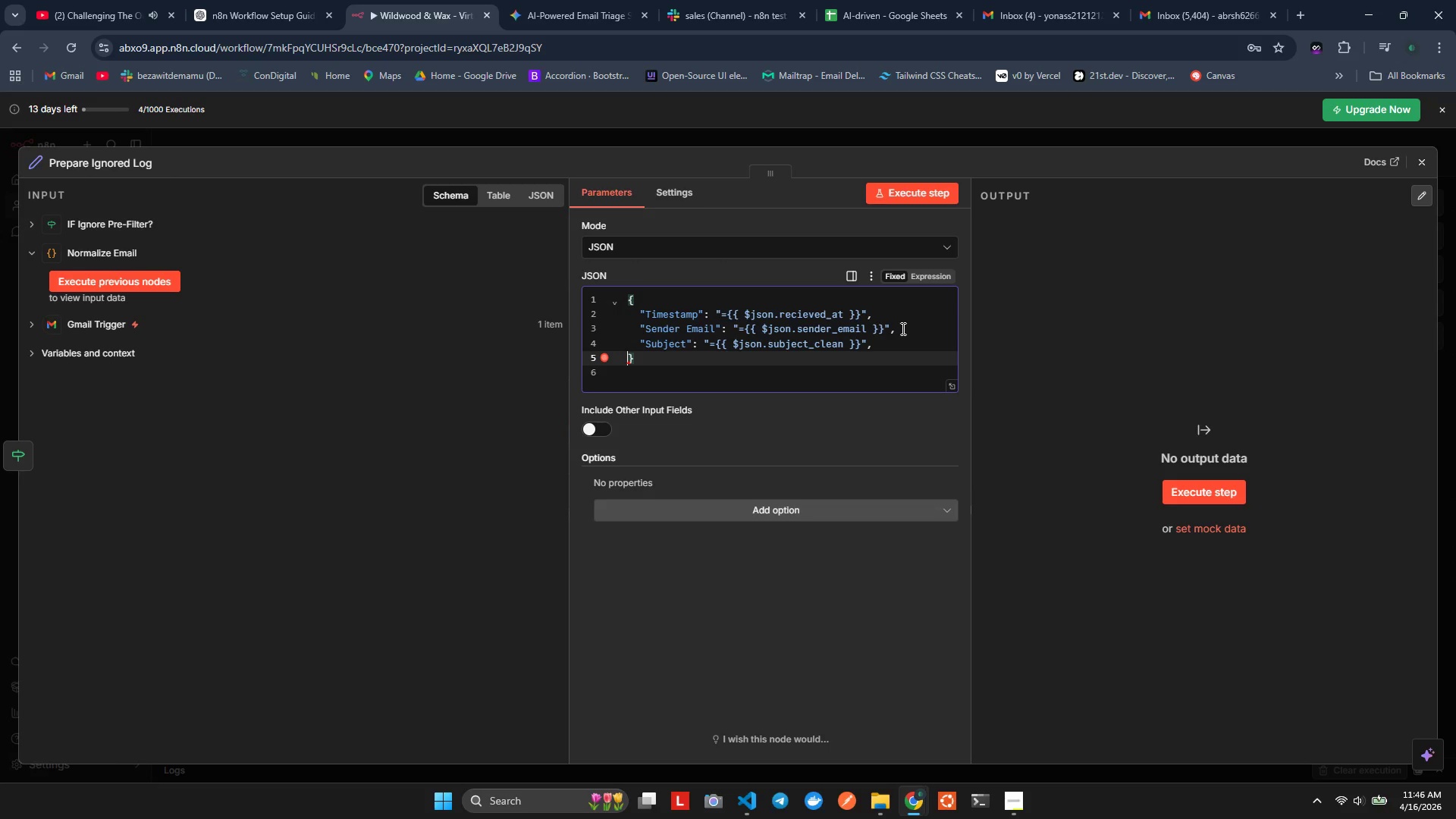 
key(Control+ControlLeft)
 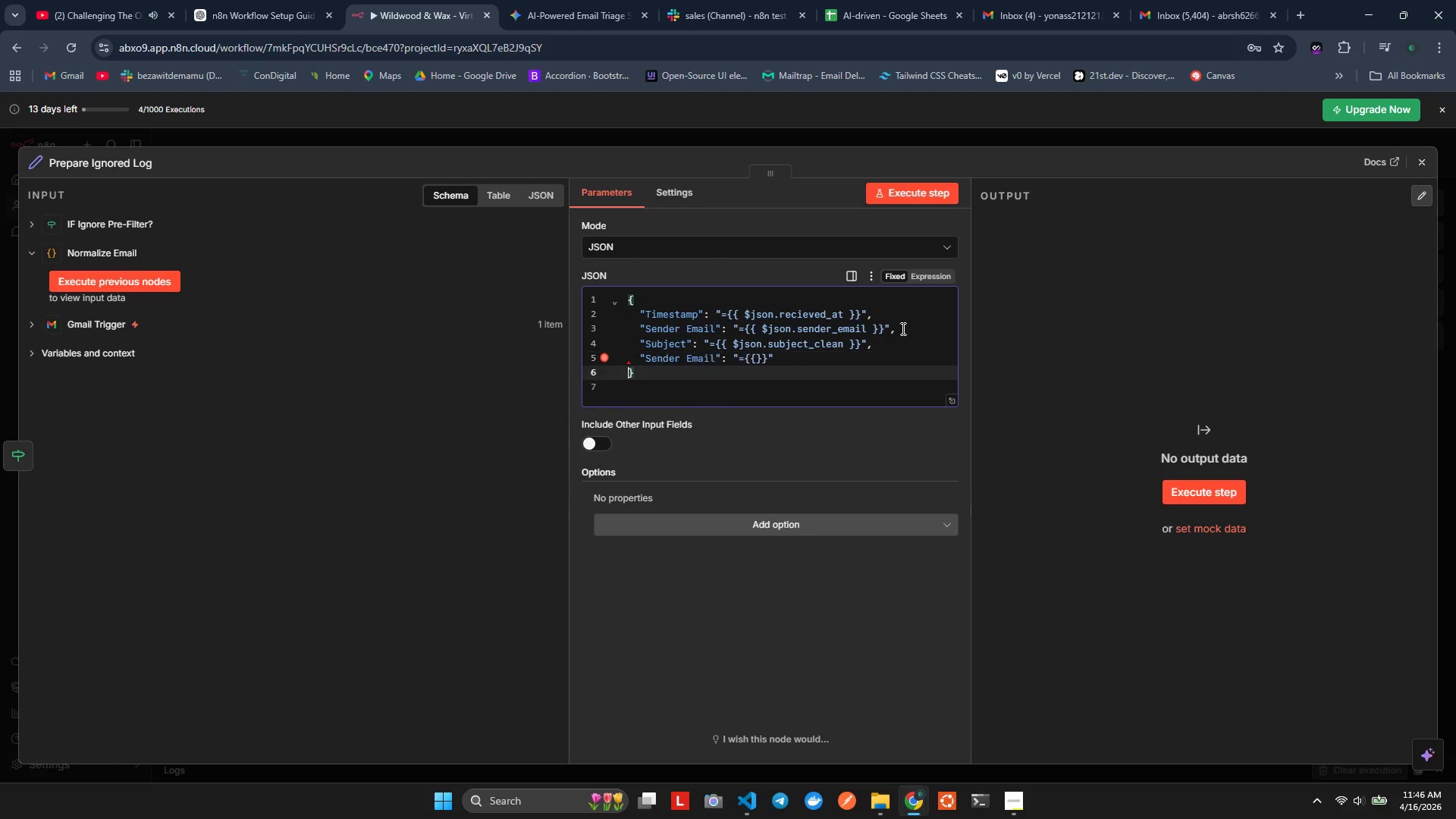 
key(Control+V)
 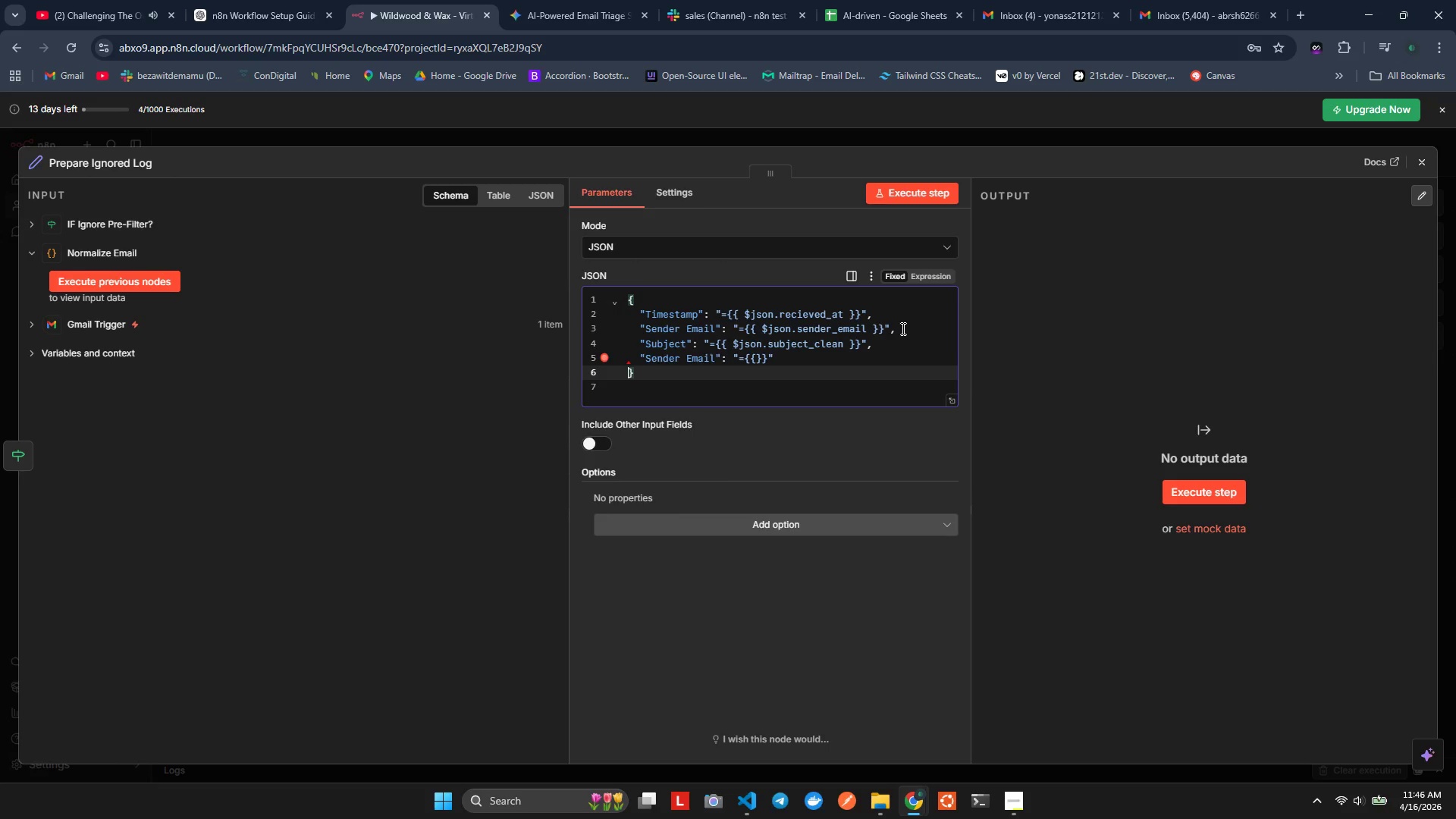 
key(ArrowUp)
 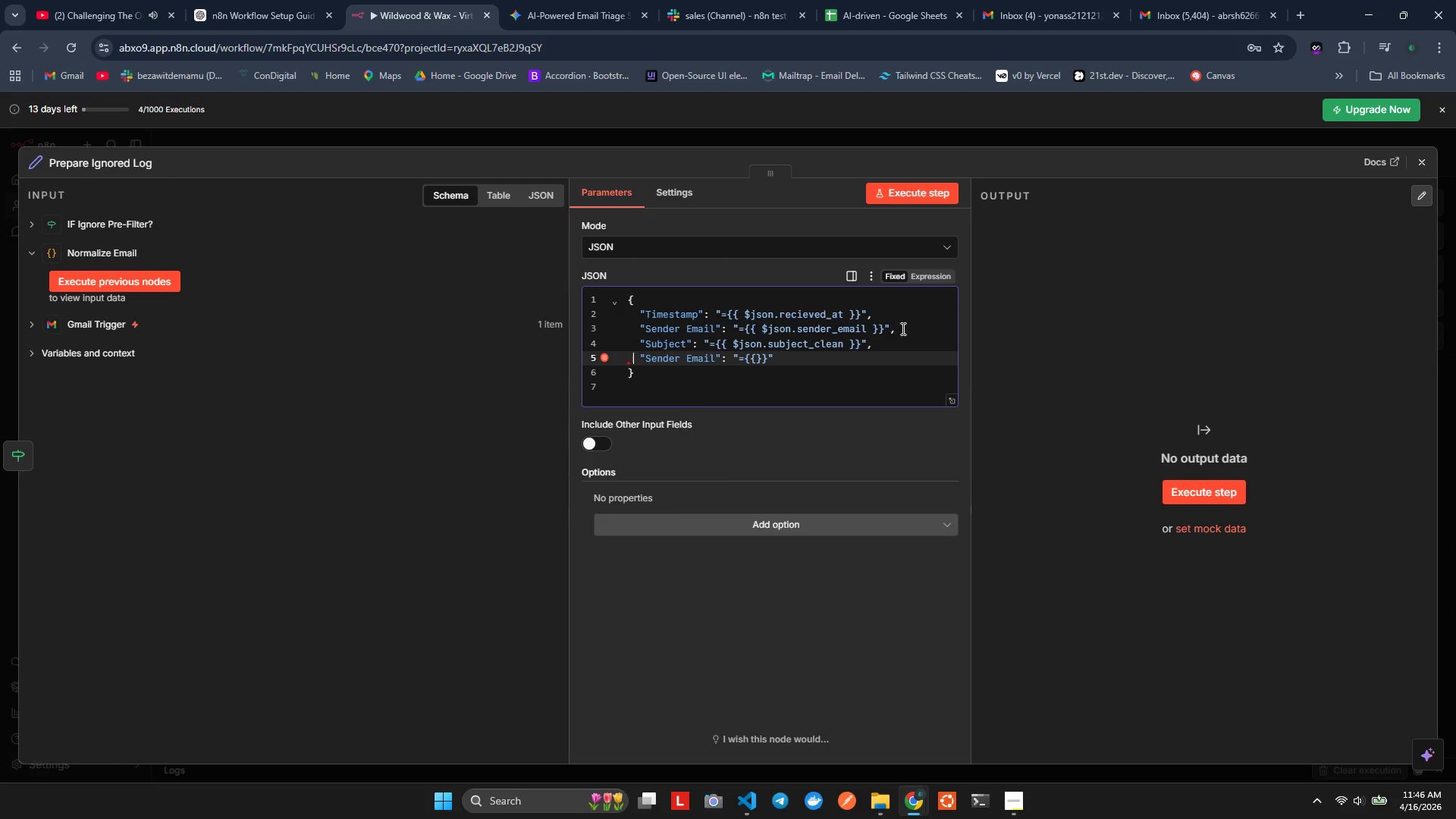 
hold_key(key=ArrowRight, duration=0.52)
 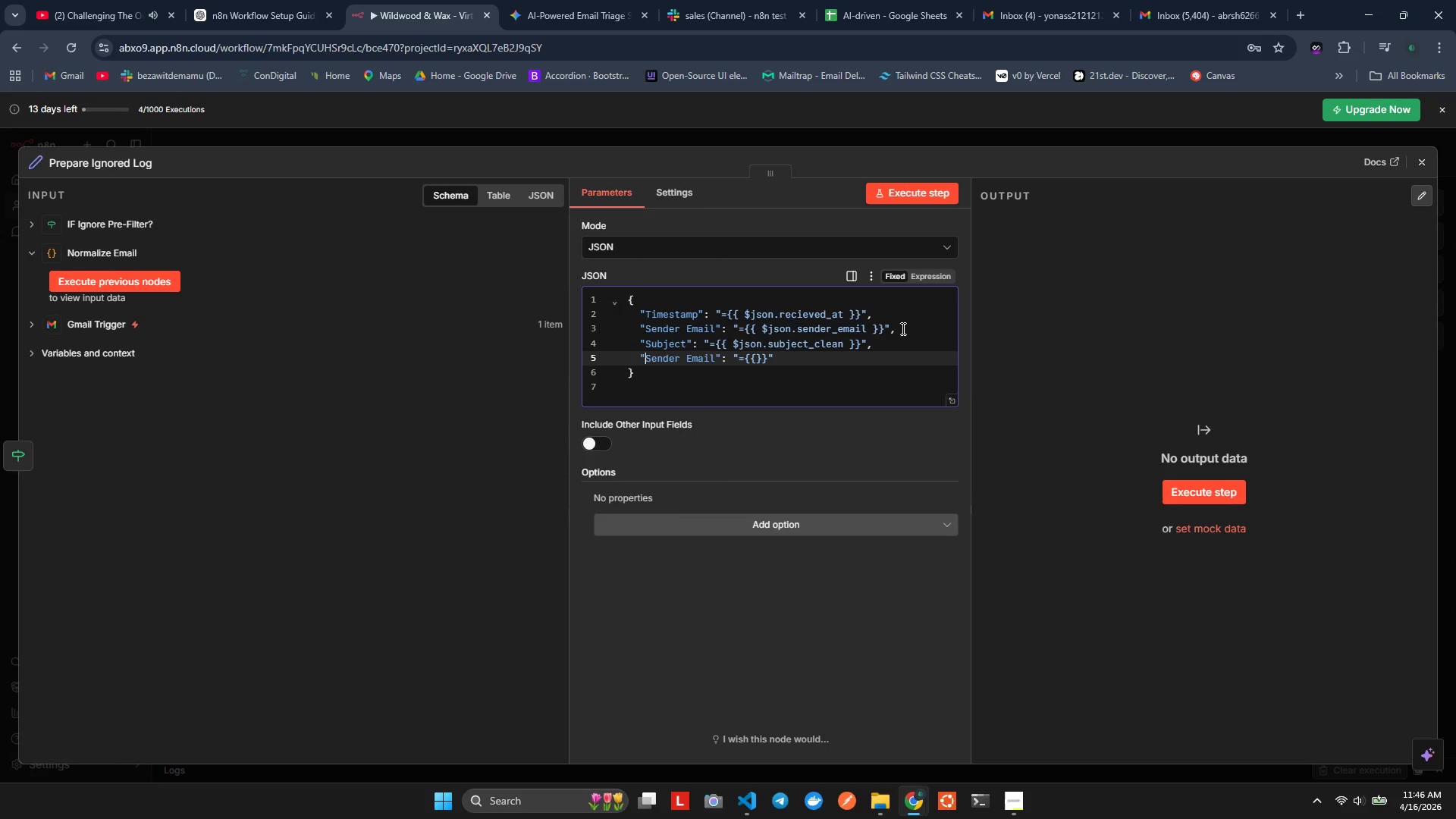 
key(ArrowRight)
 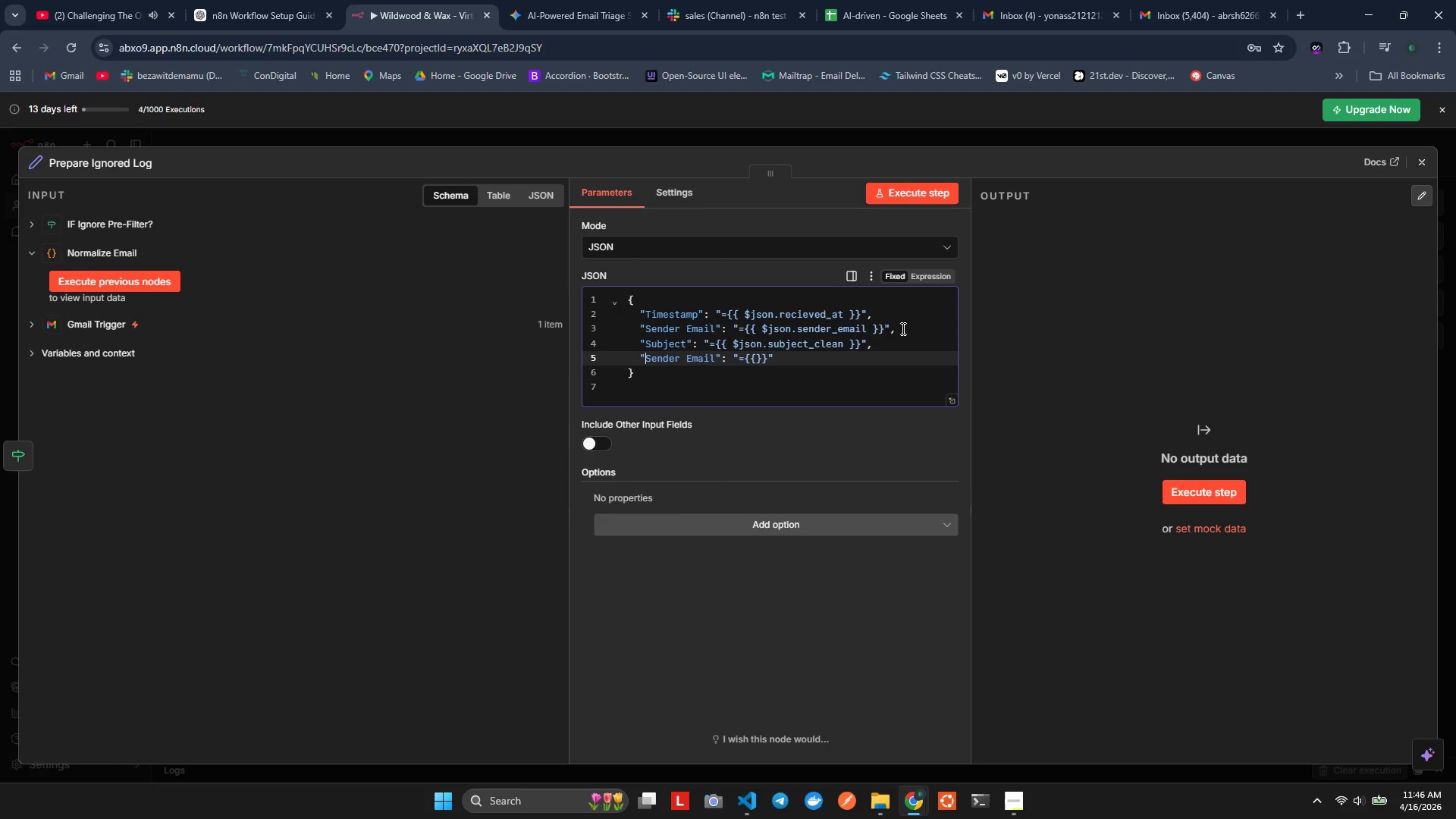 
hold_key(key=ArrowRight, duration=0.8)
 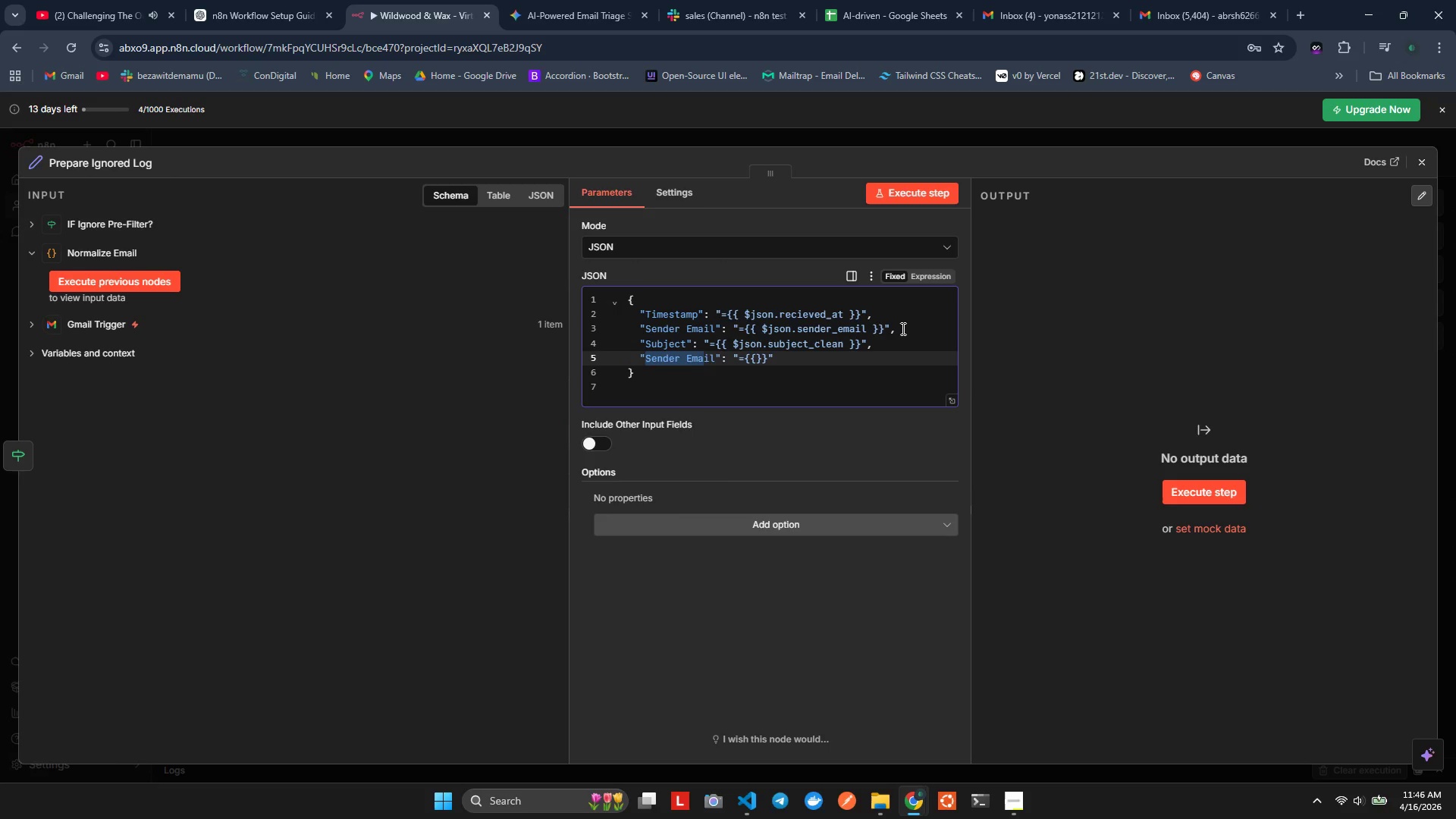 
key(Shift+ArrowRight)
 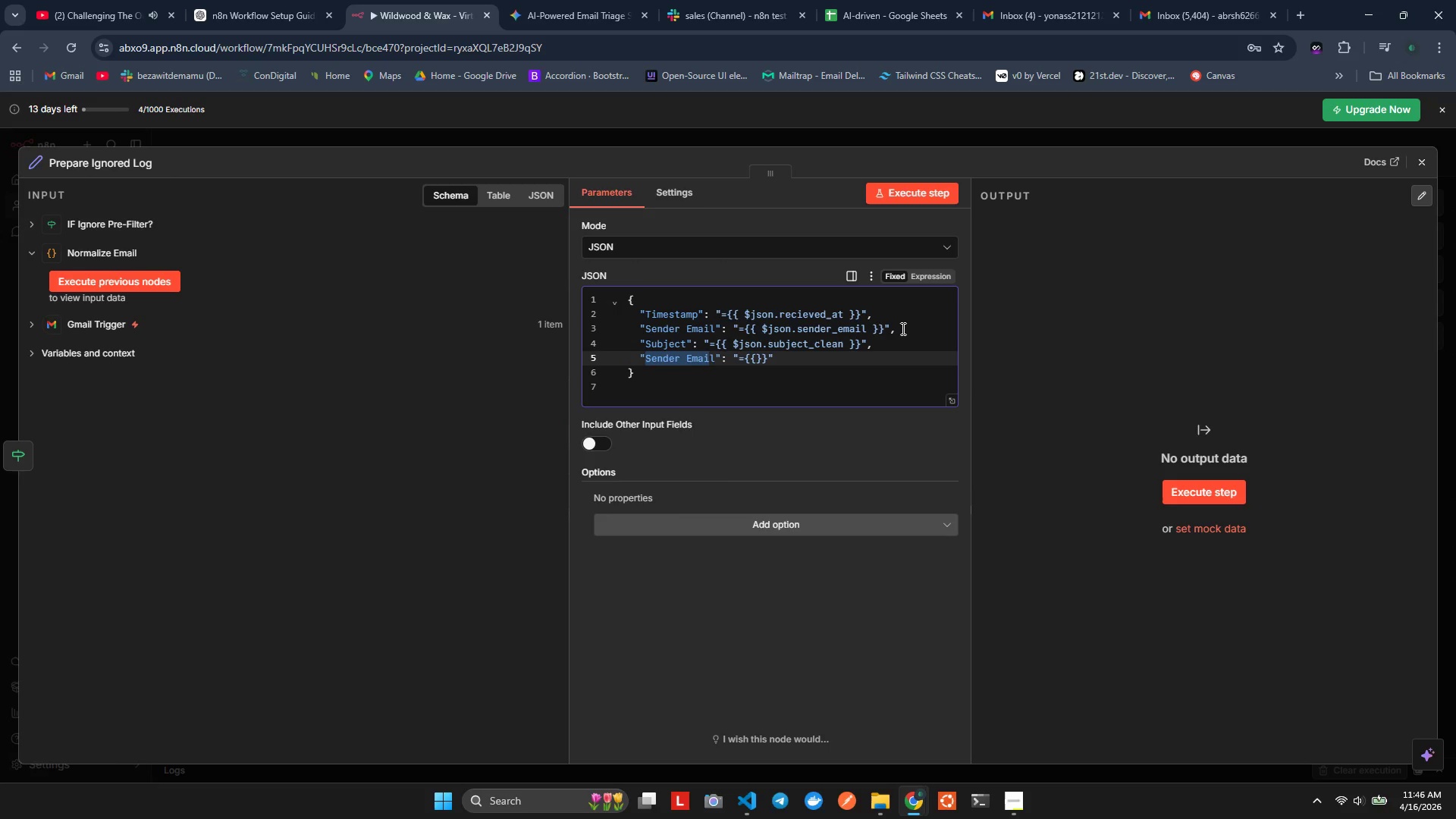 
key(Shift+ArrowRight)
 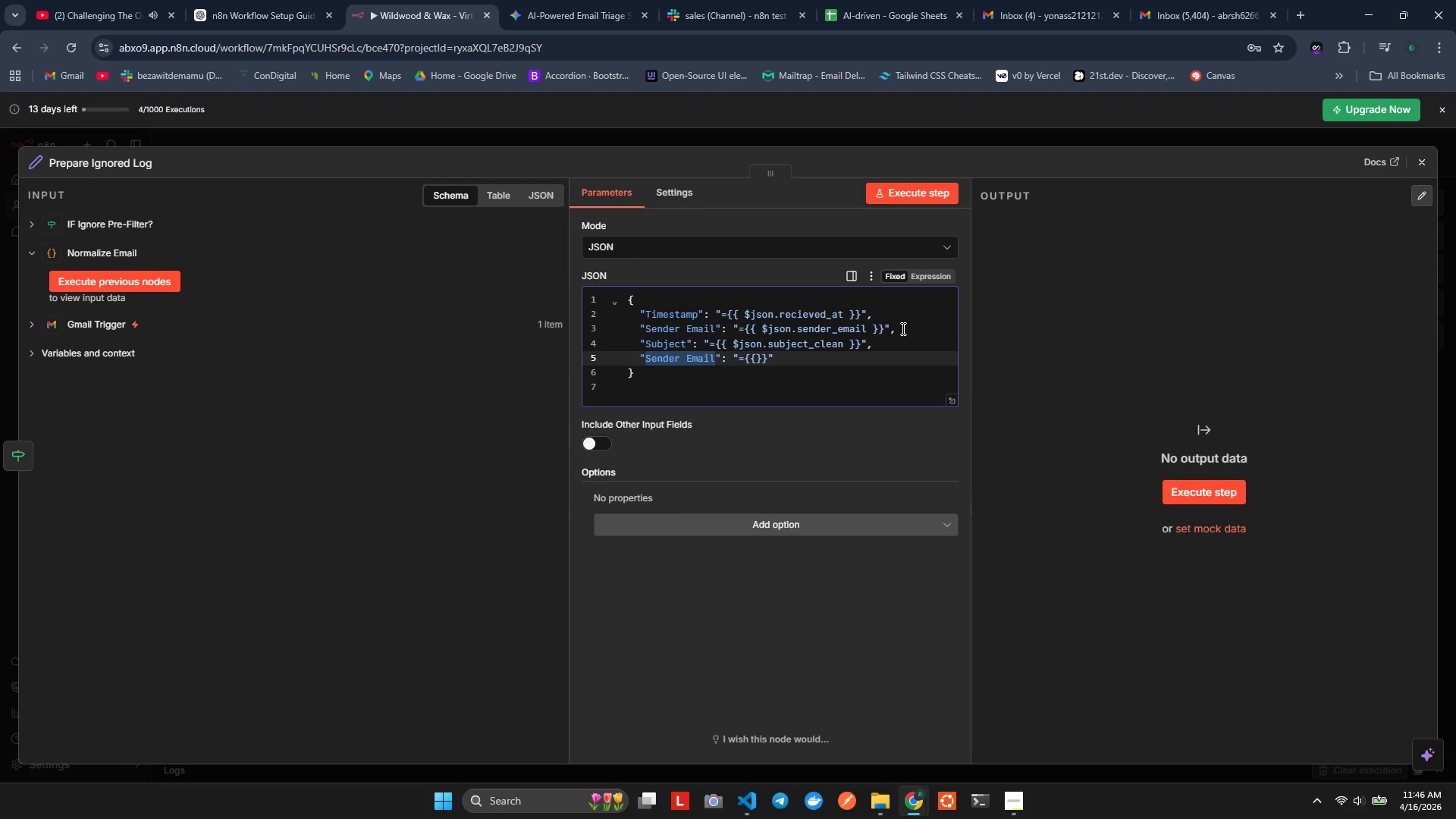 
type(Urg)
 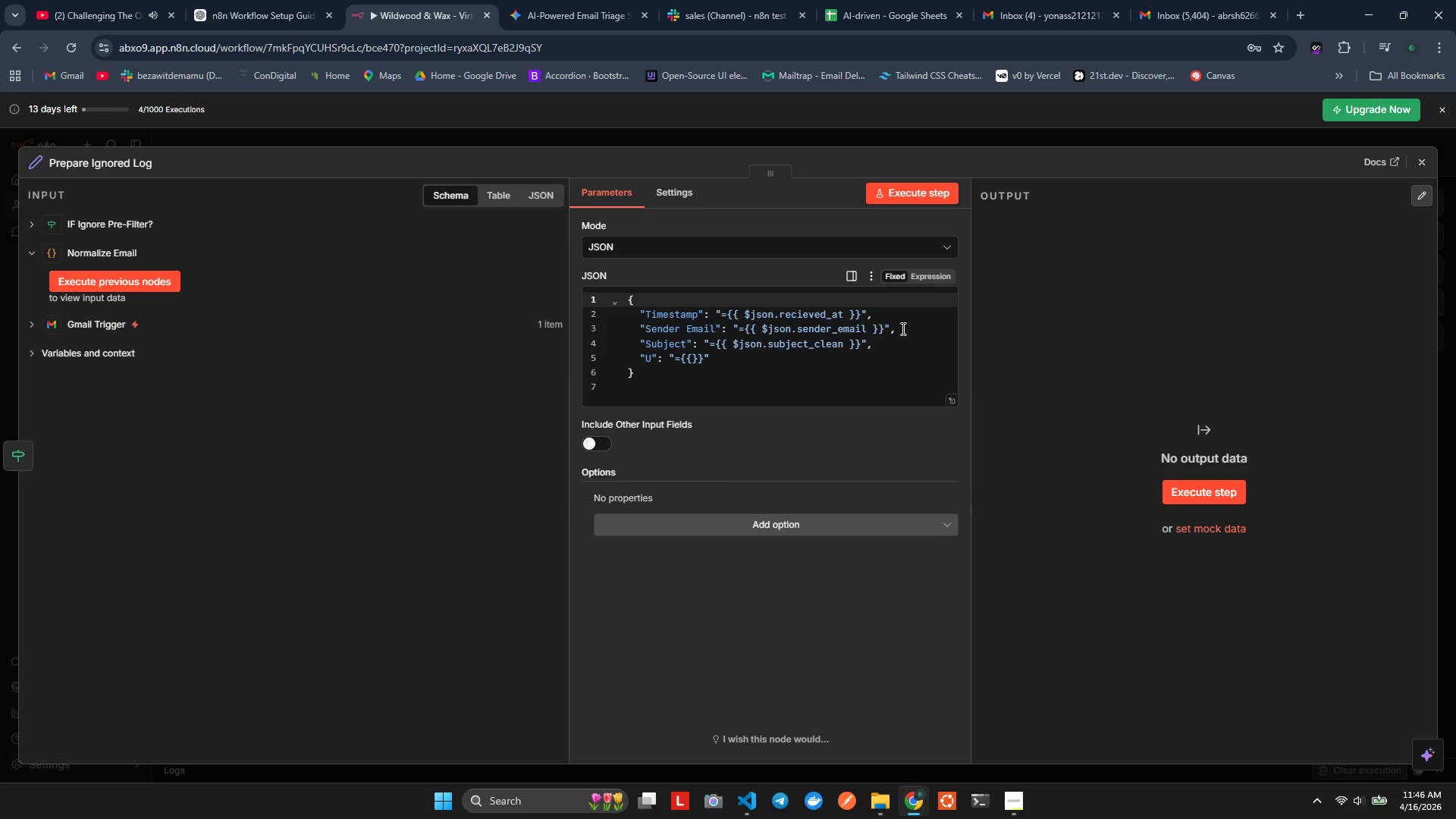 
key(Control+Z)
 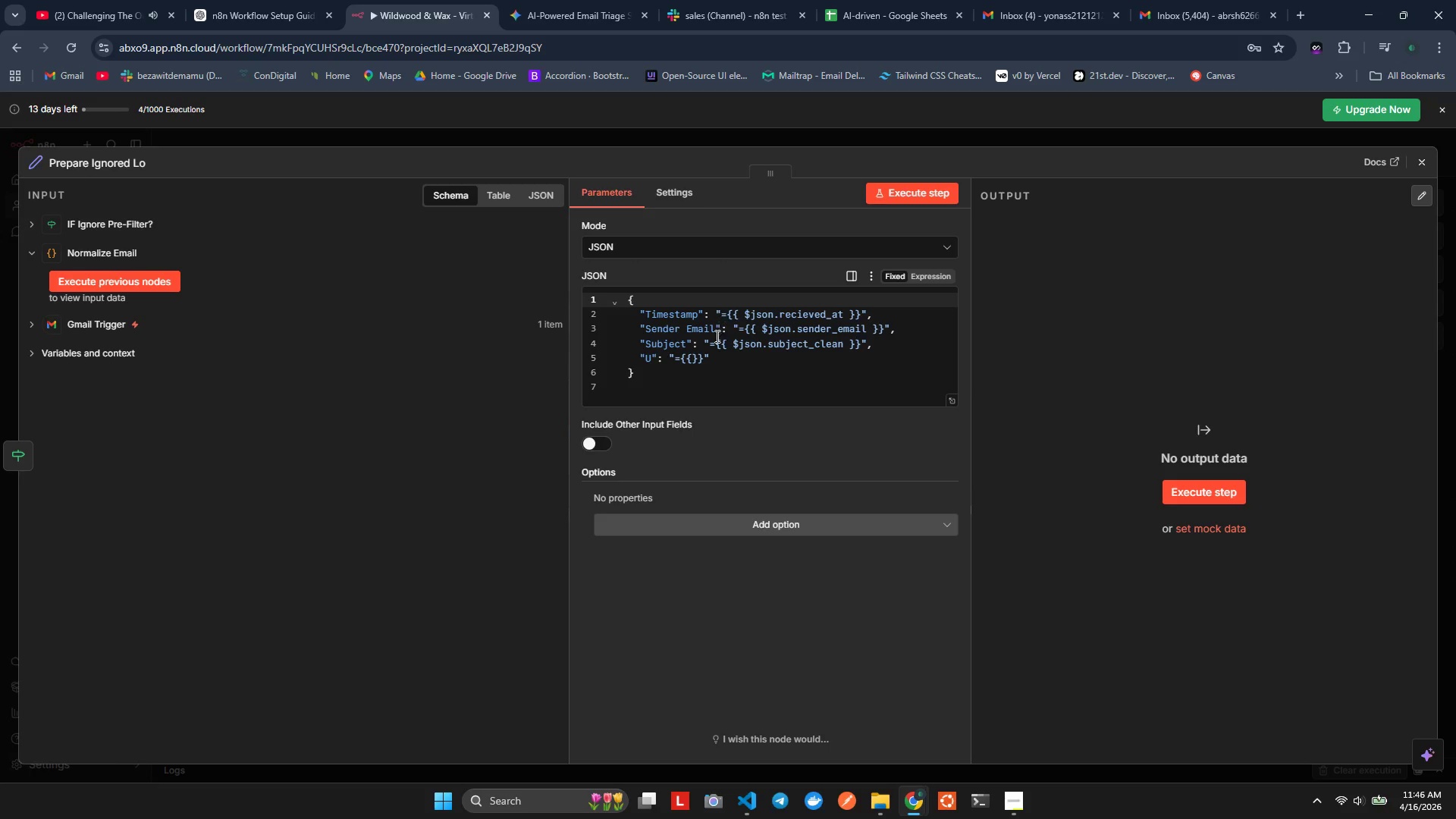 
left_click([664, 363])
 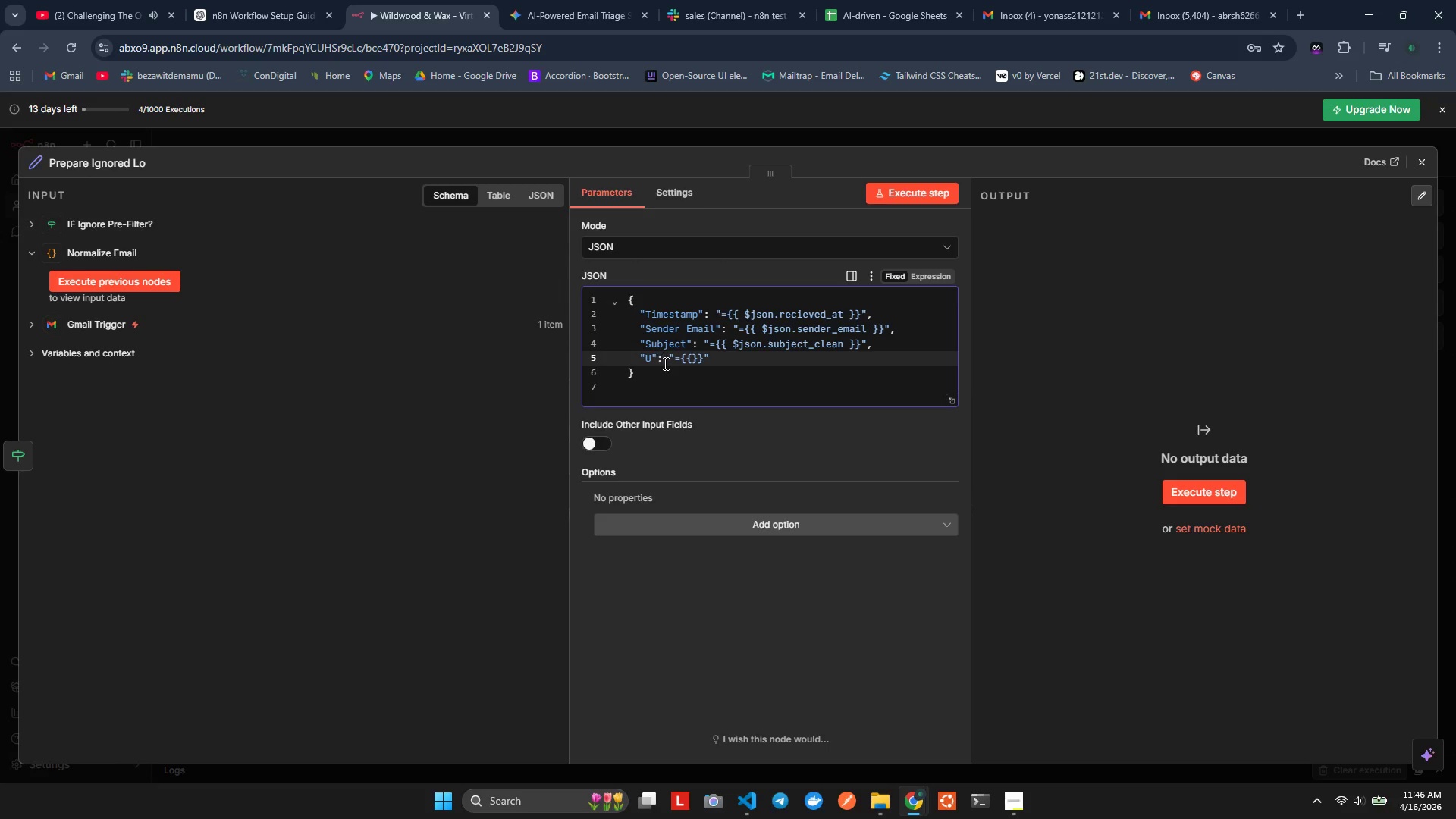 
key(ArrowLeft)
 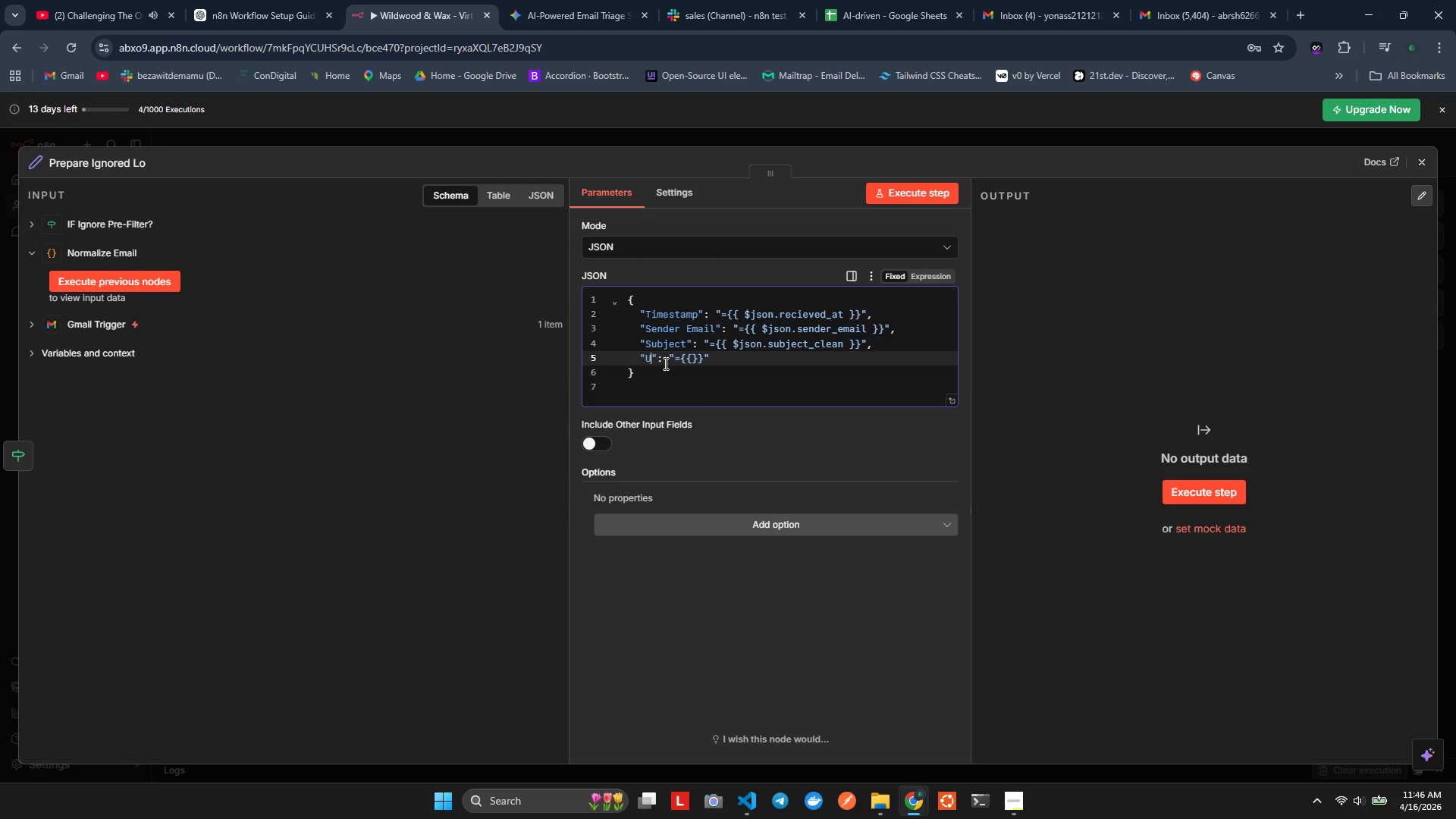 
key(ArrowLeft)
 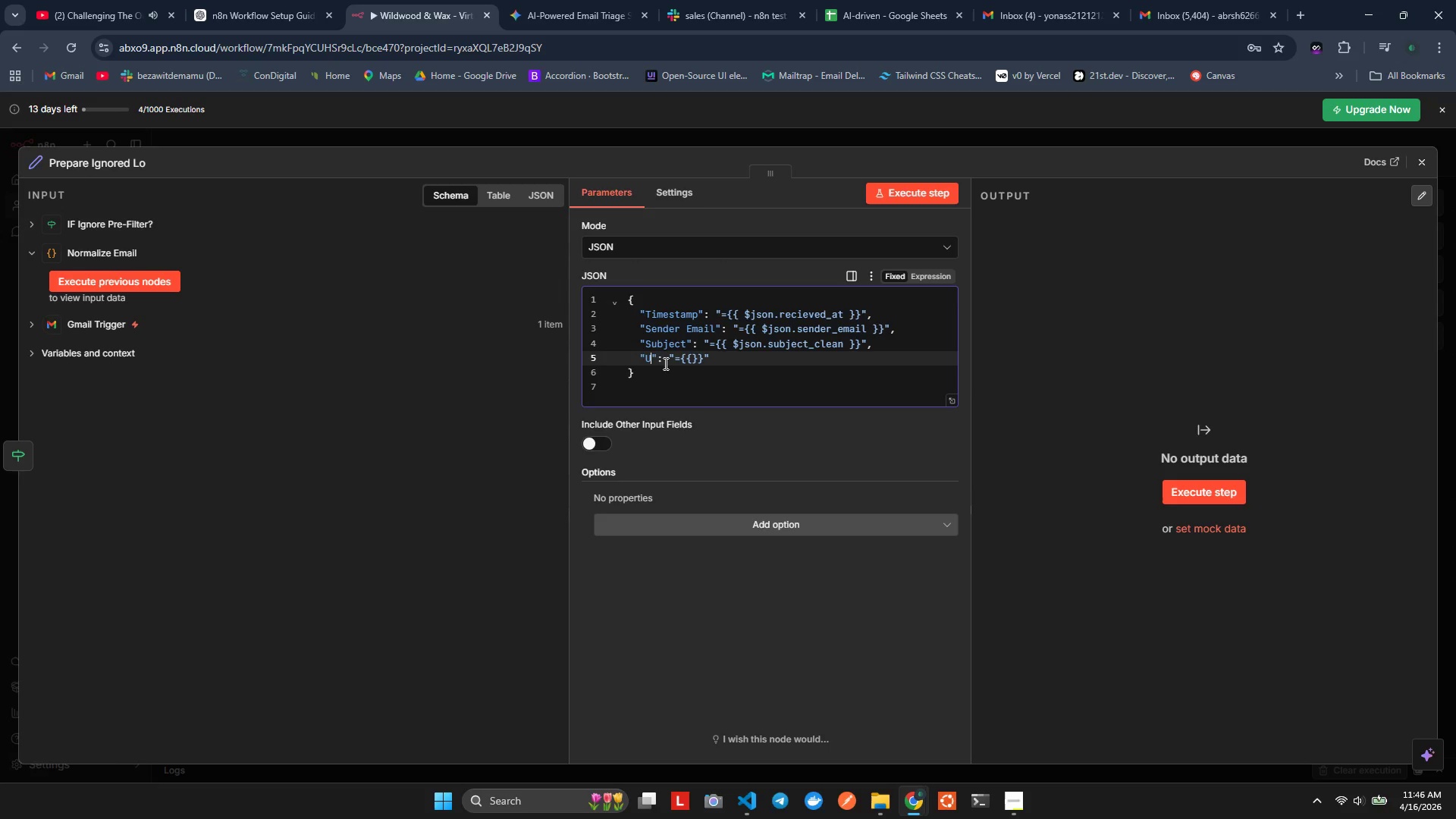 
type(rgency)
 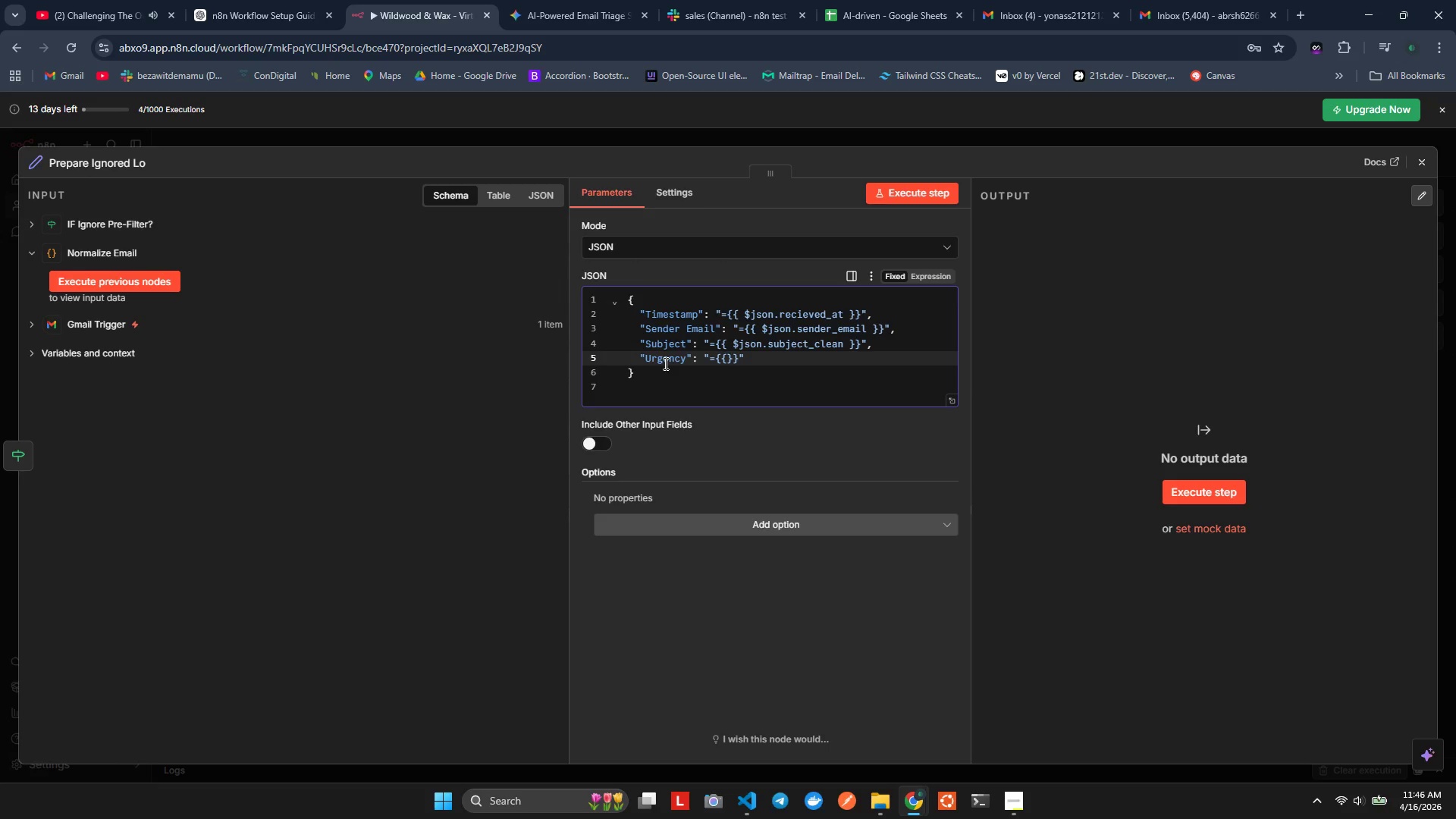 
key(ArrowRight)
 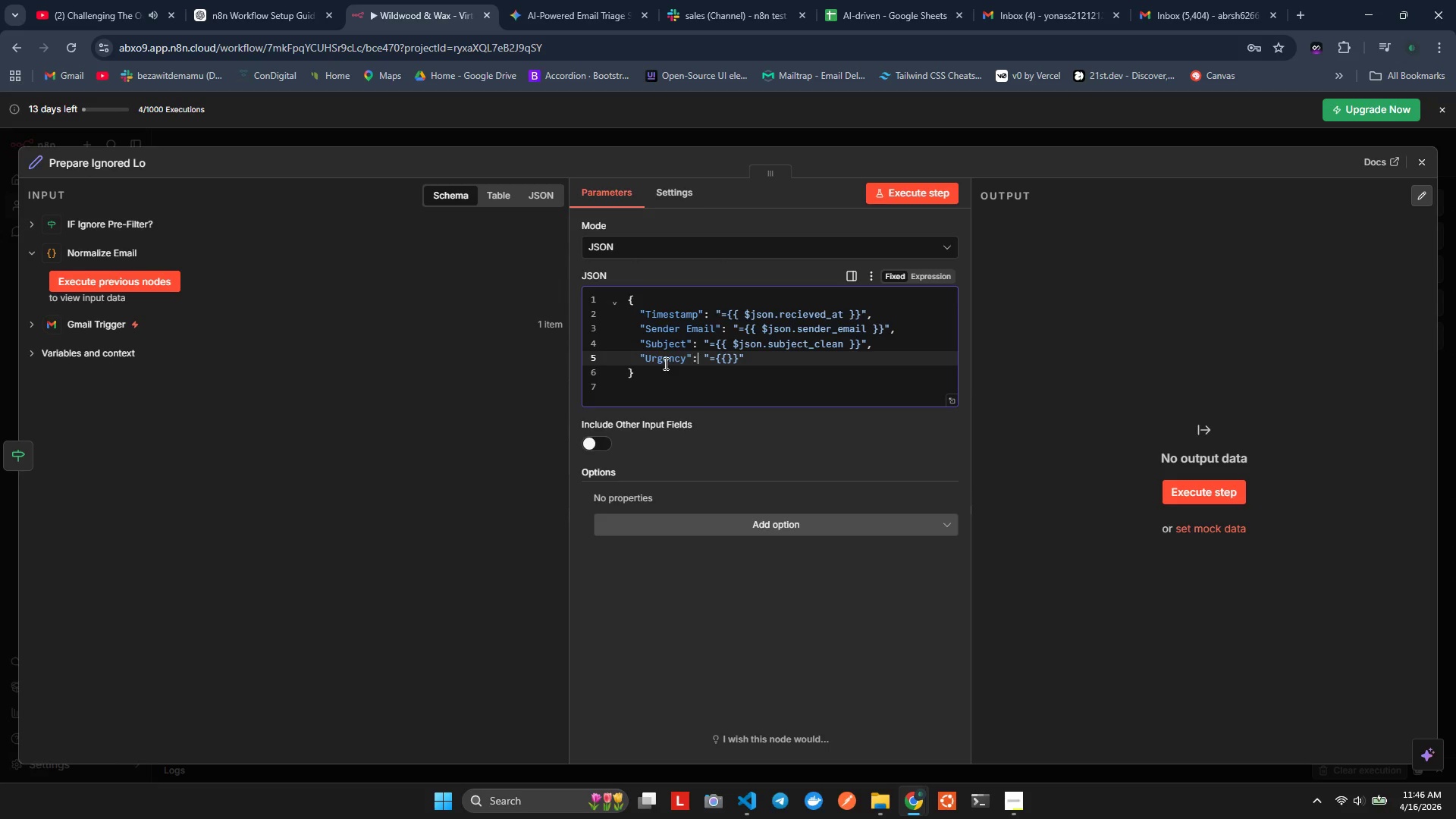 
key(ArrowRight)
 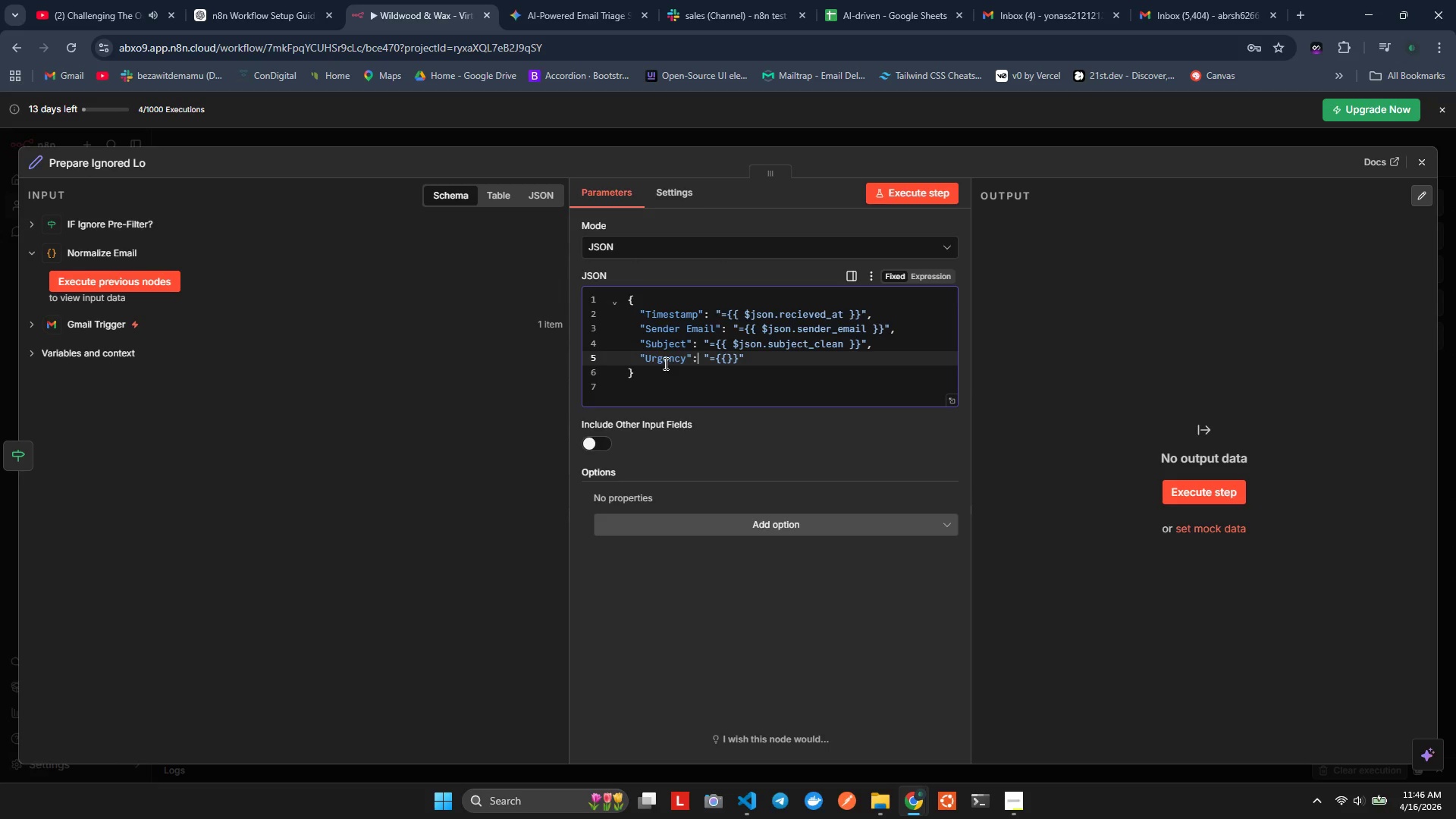 
key(ArrowRight)
 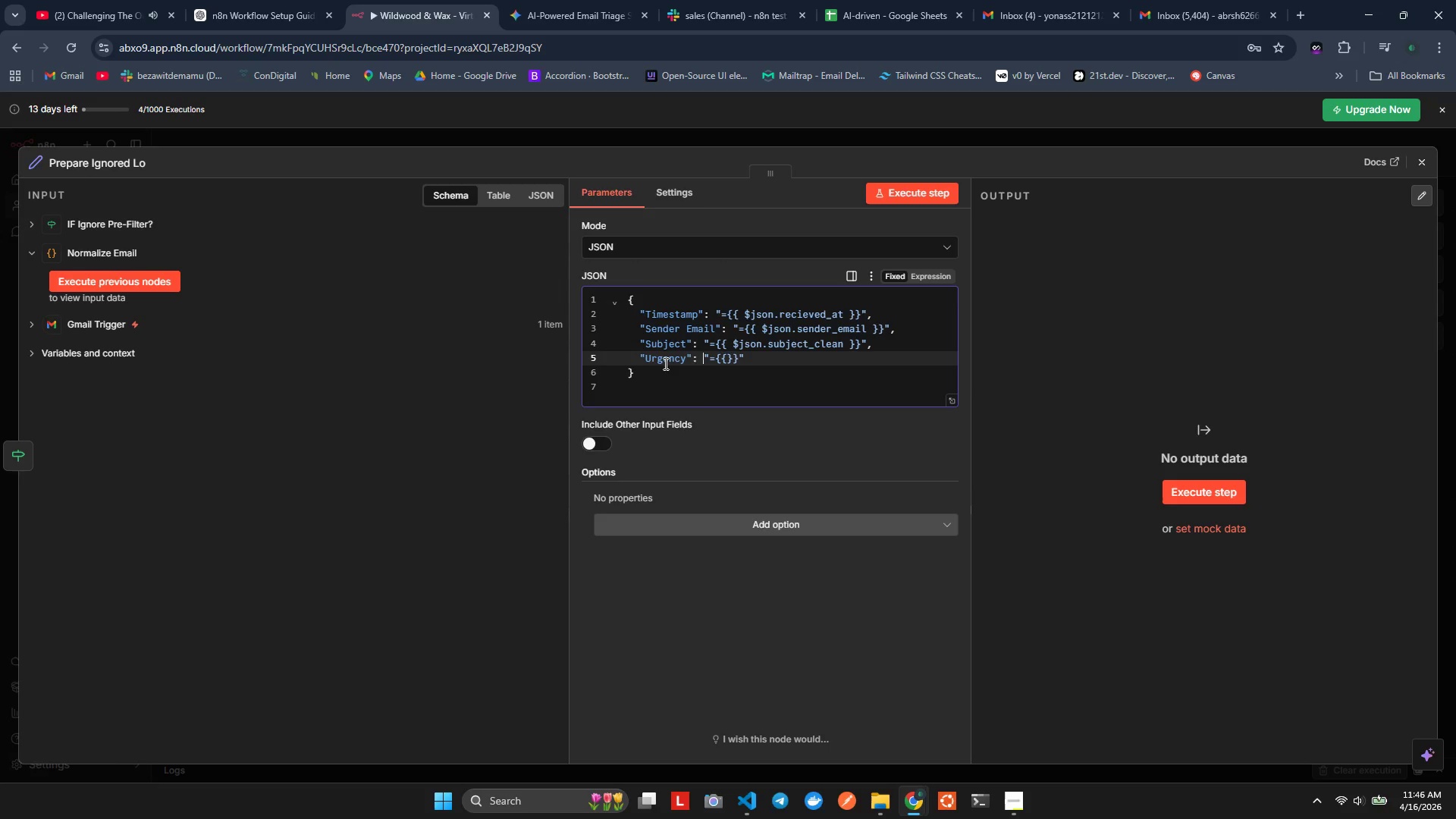 
key(ArrowRight)
 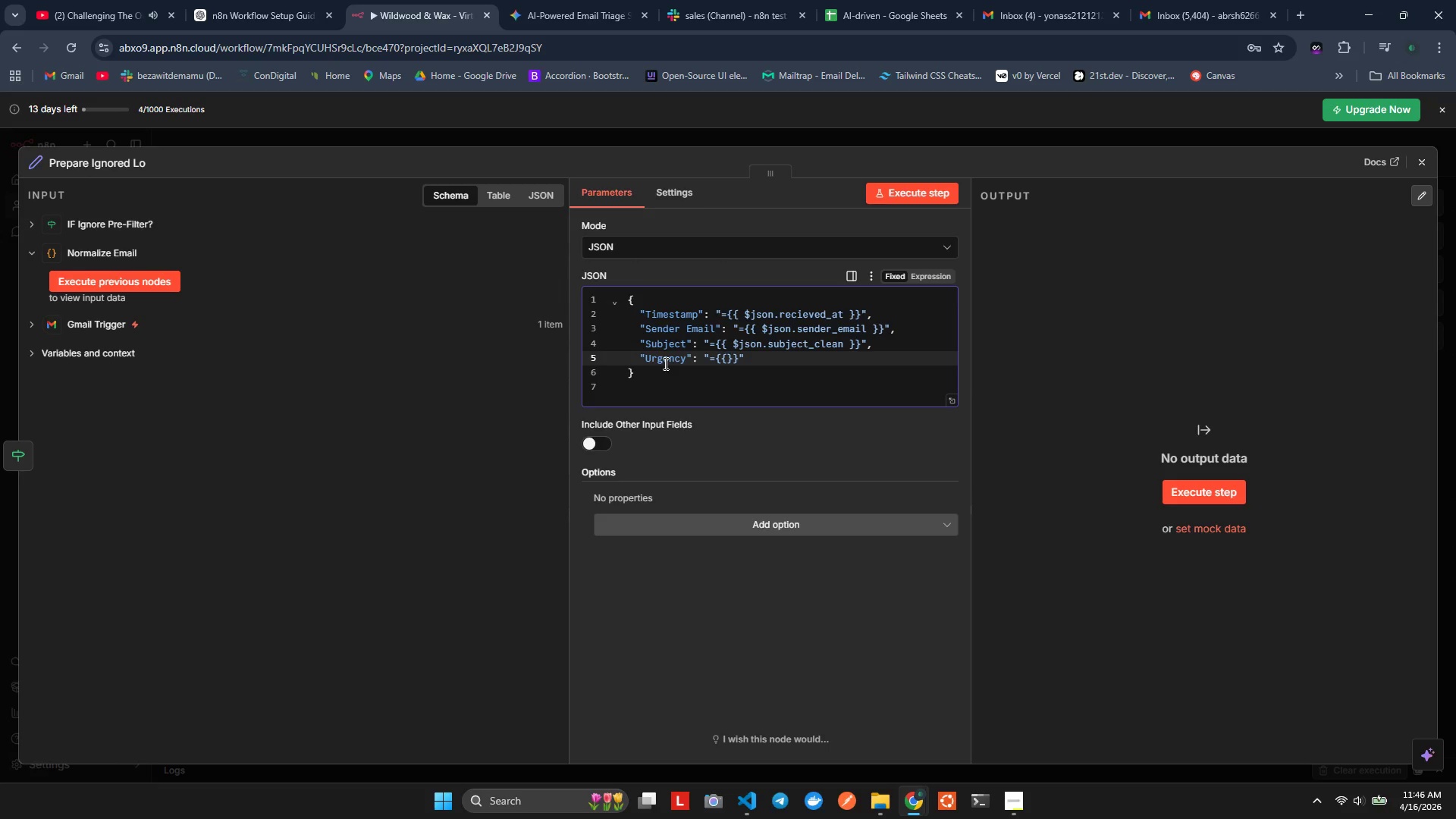 
key(Shift+ArrowRight)
 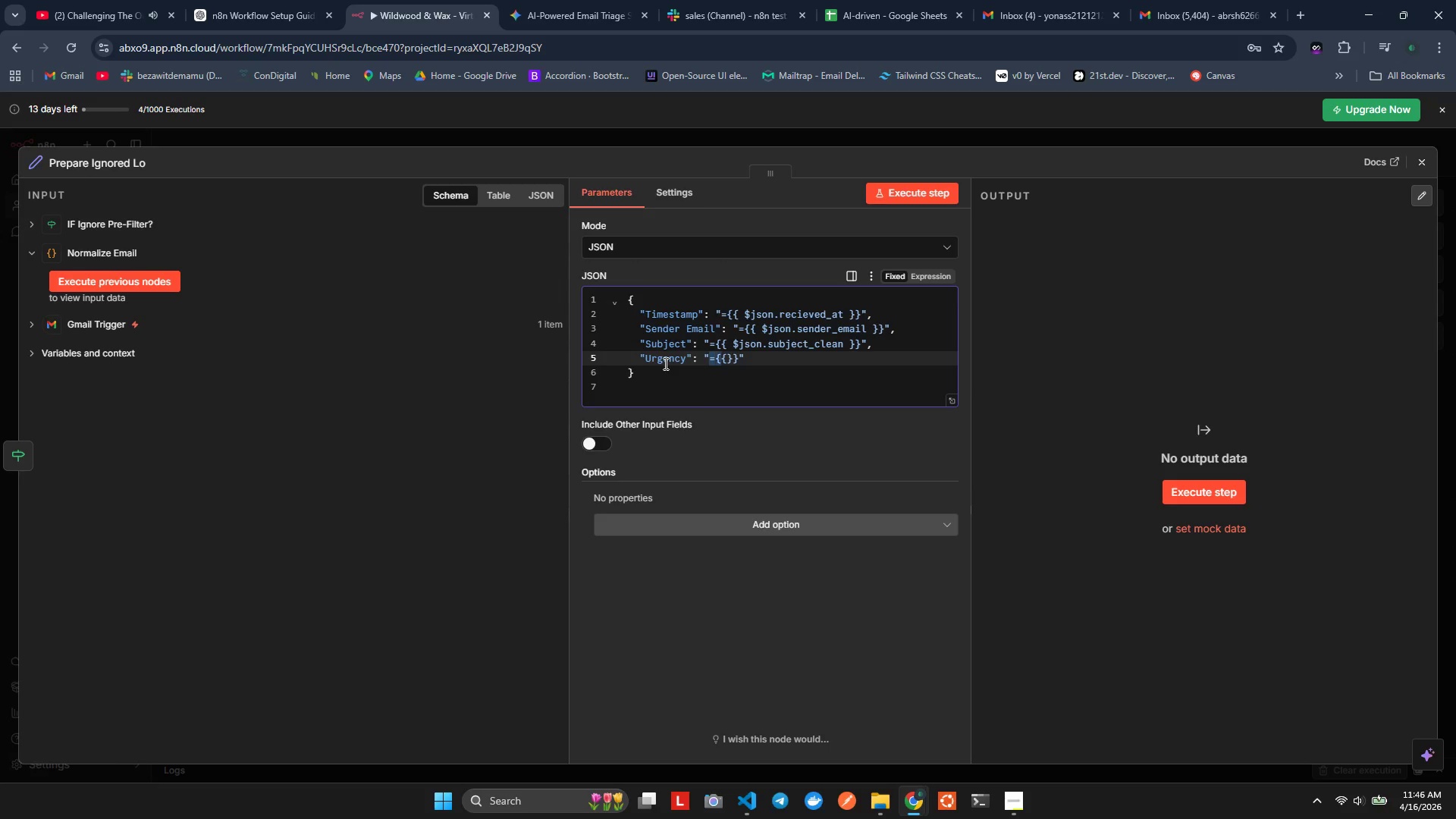 
key(Shift+ArrowRight)
 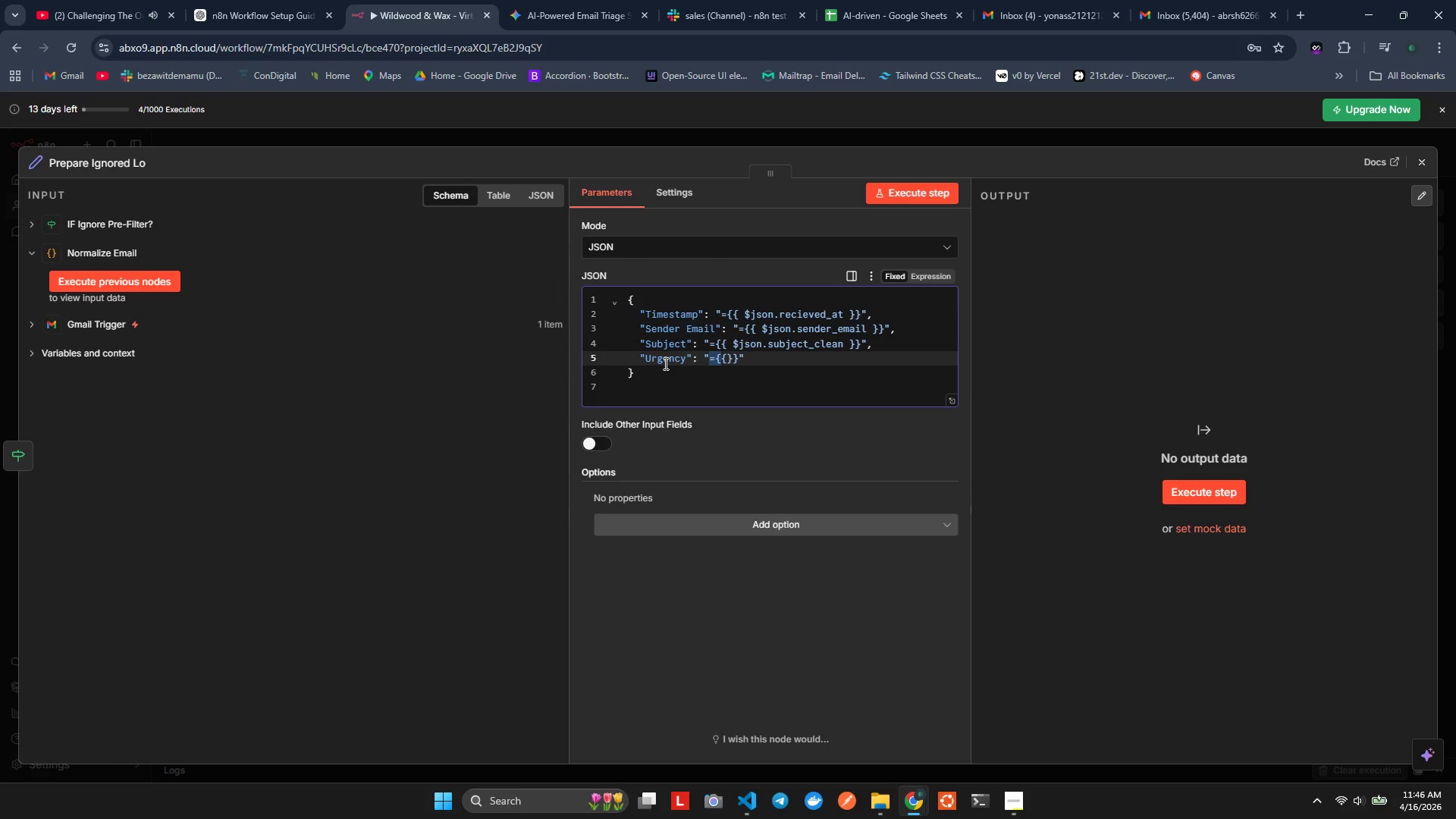 
key(Shift+ArrowRight)
 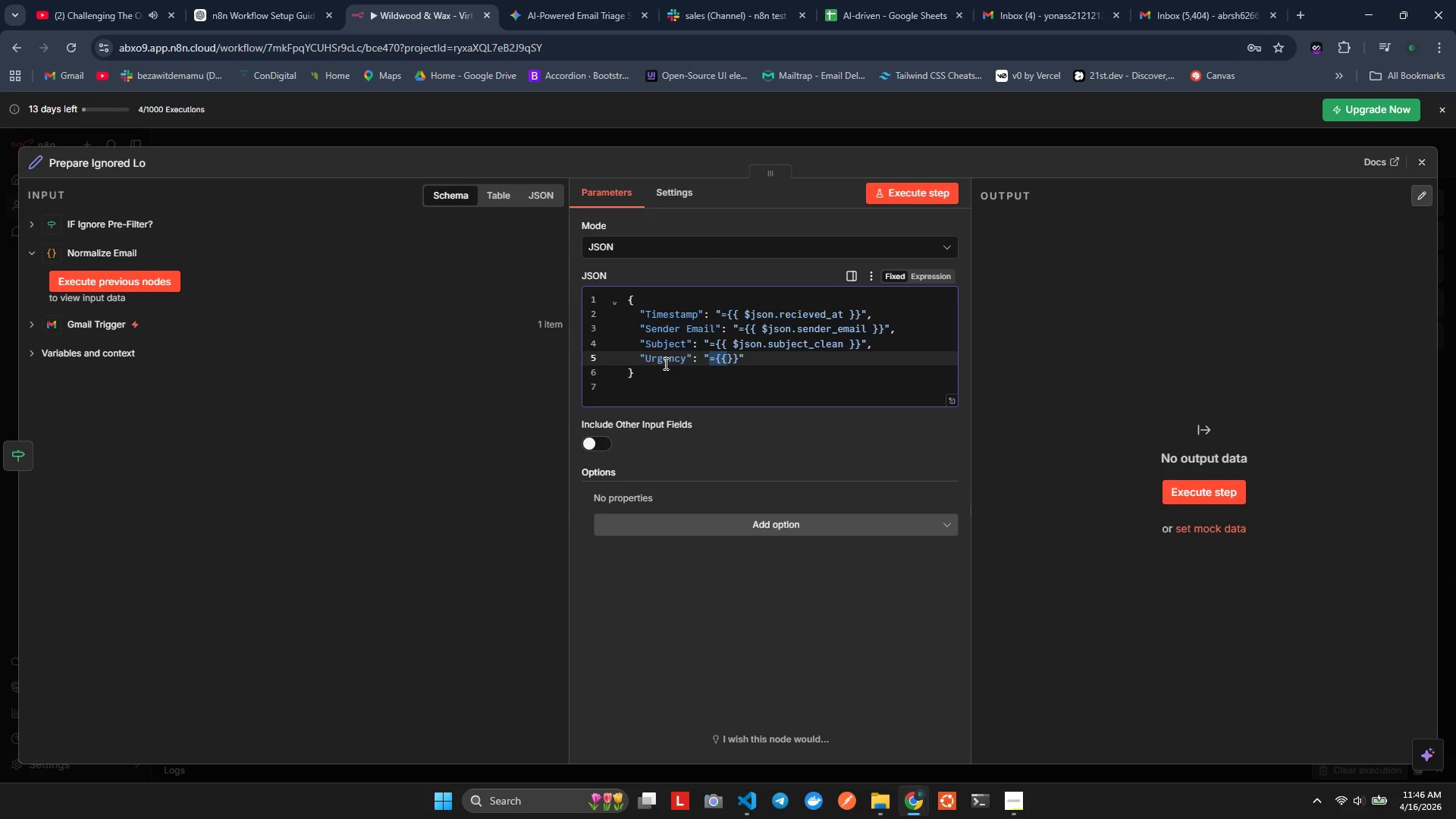 
key(Shift+ArrowRight)
 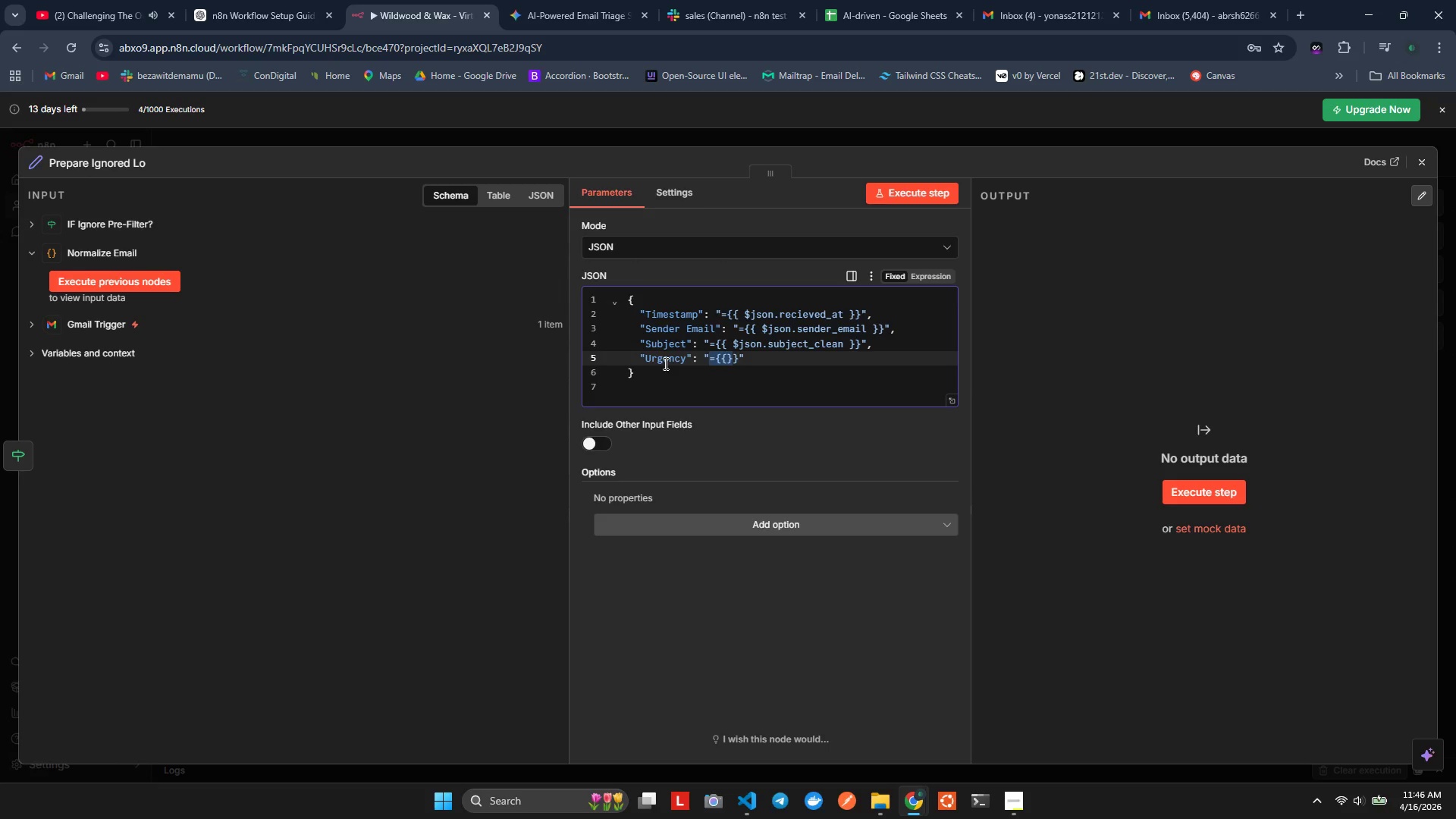 
key(Shift+ArrowRight)
 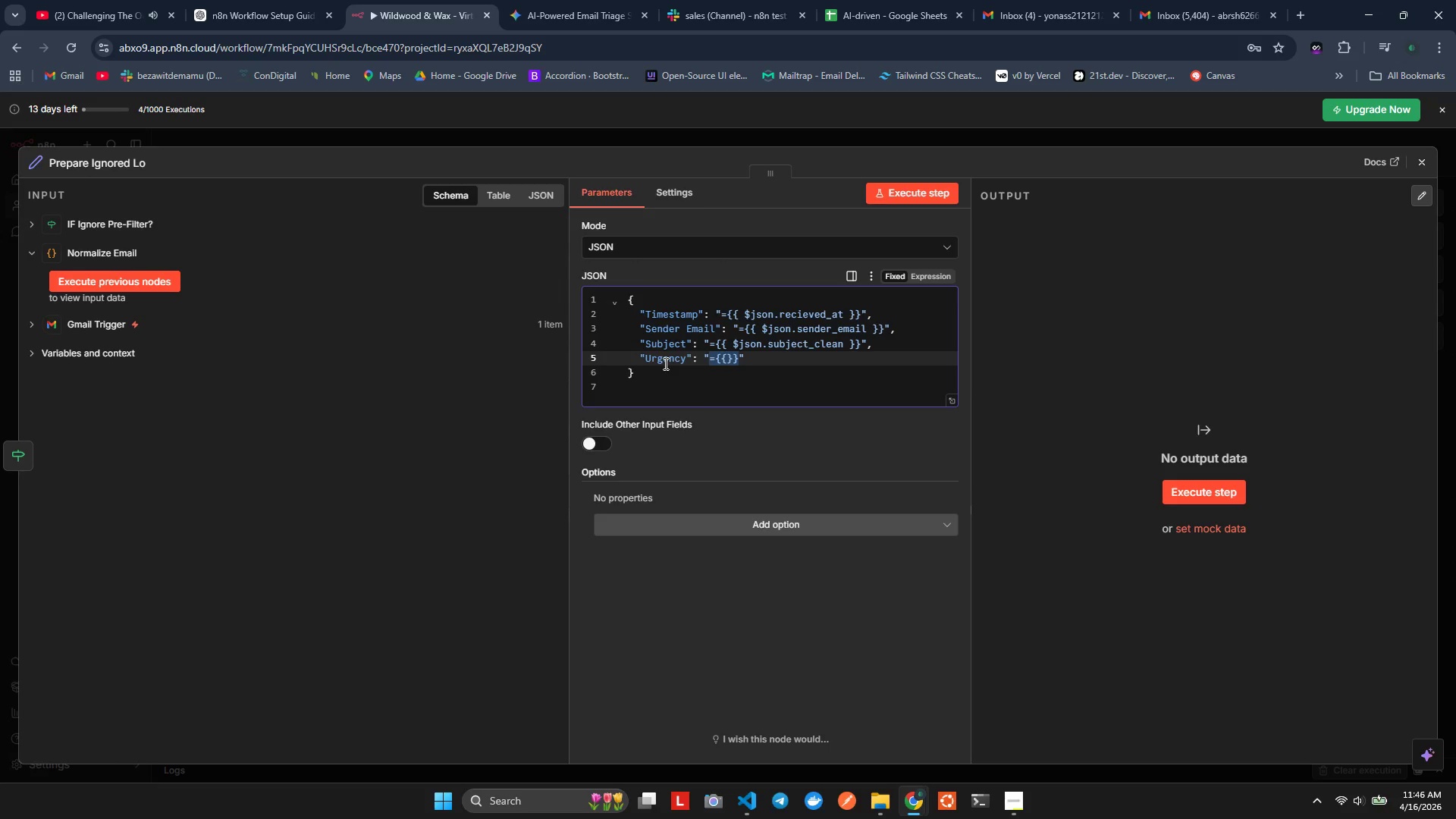 
type(K)
key(Backspace)
type(:)
key(Backspace)
type(Low)
 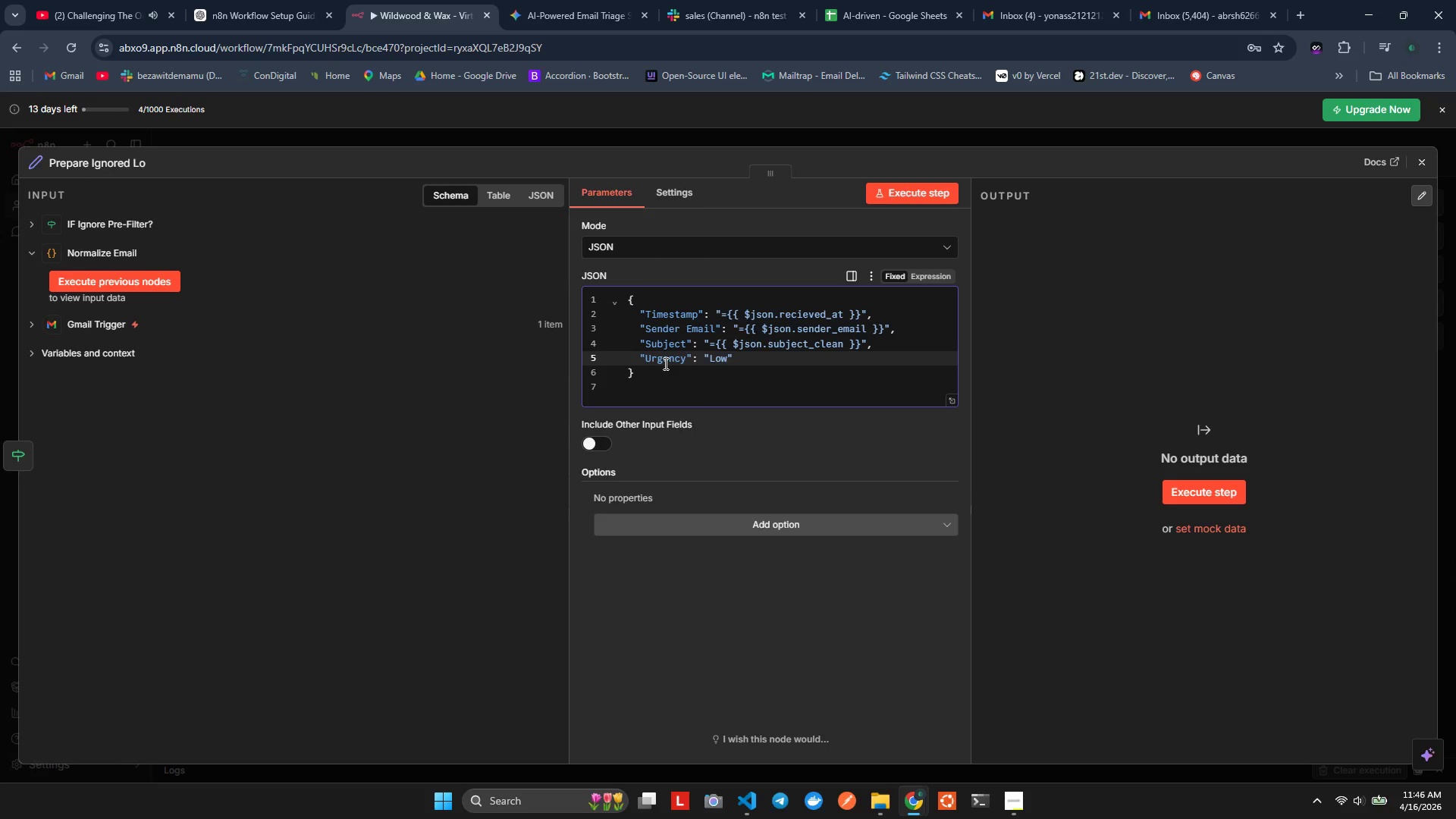 
key(ArrowRight)
 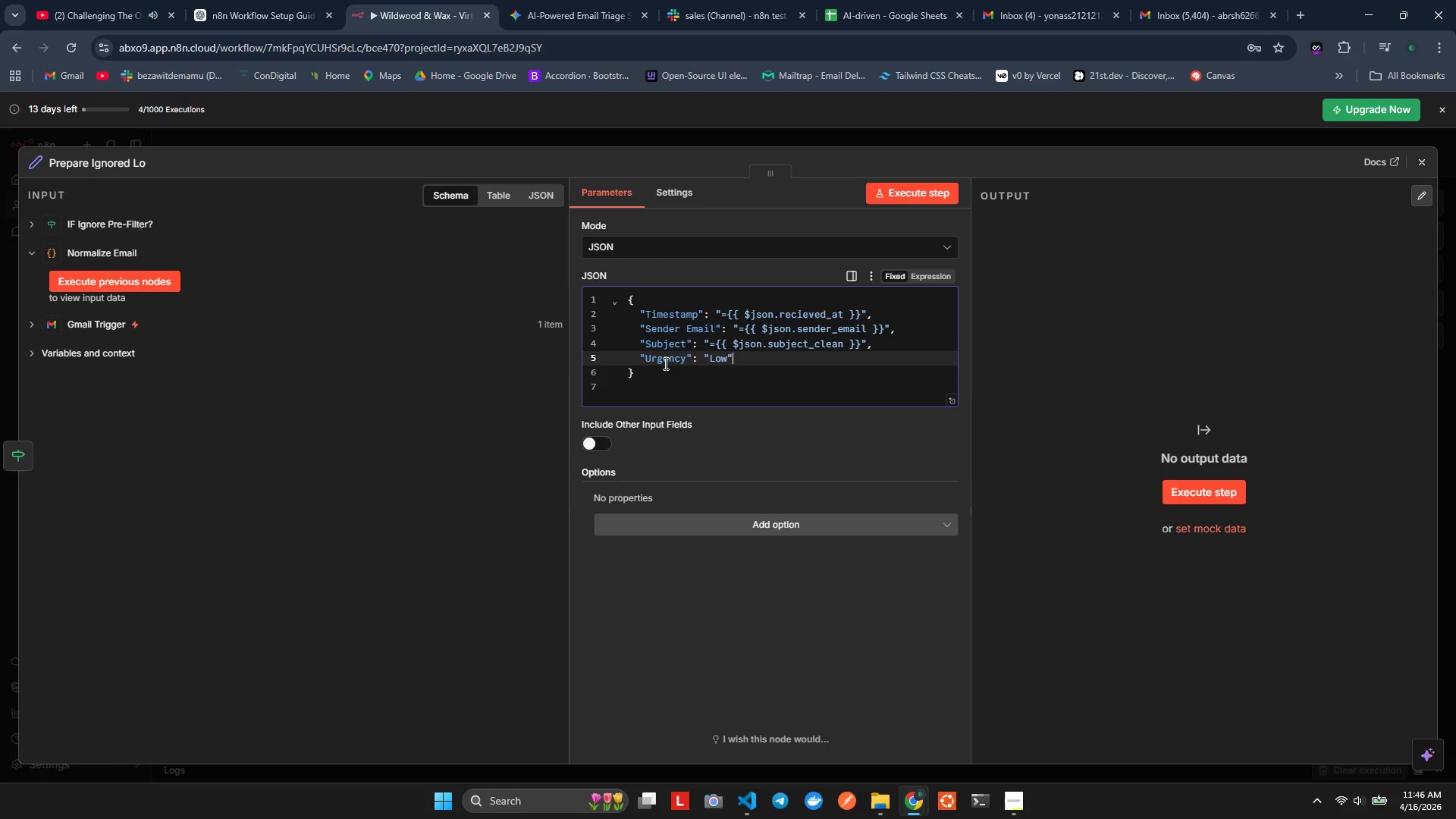 
key(Comma)
 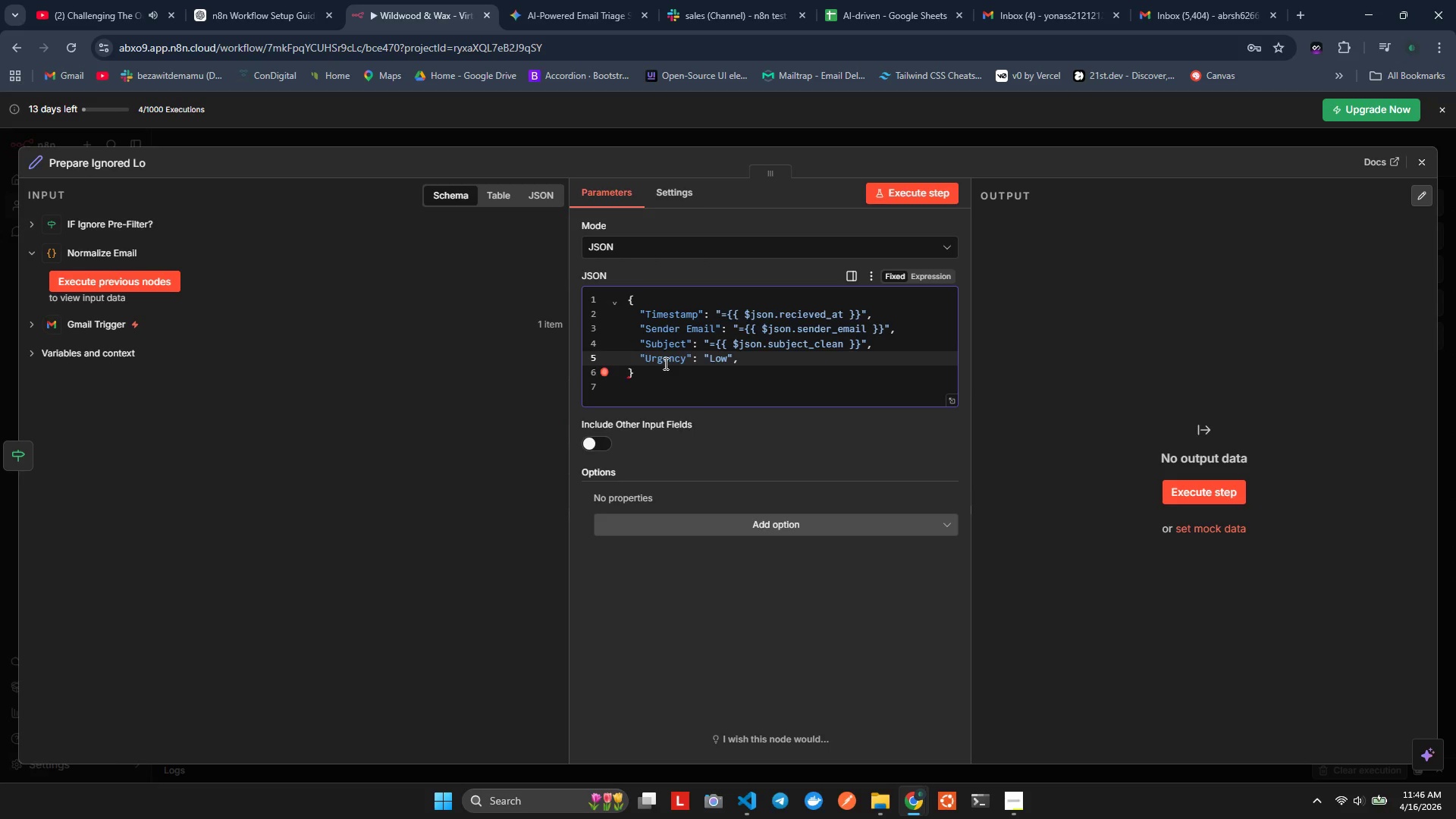 
key(Enter)
 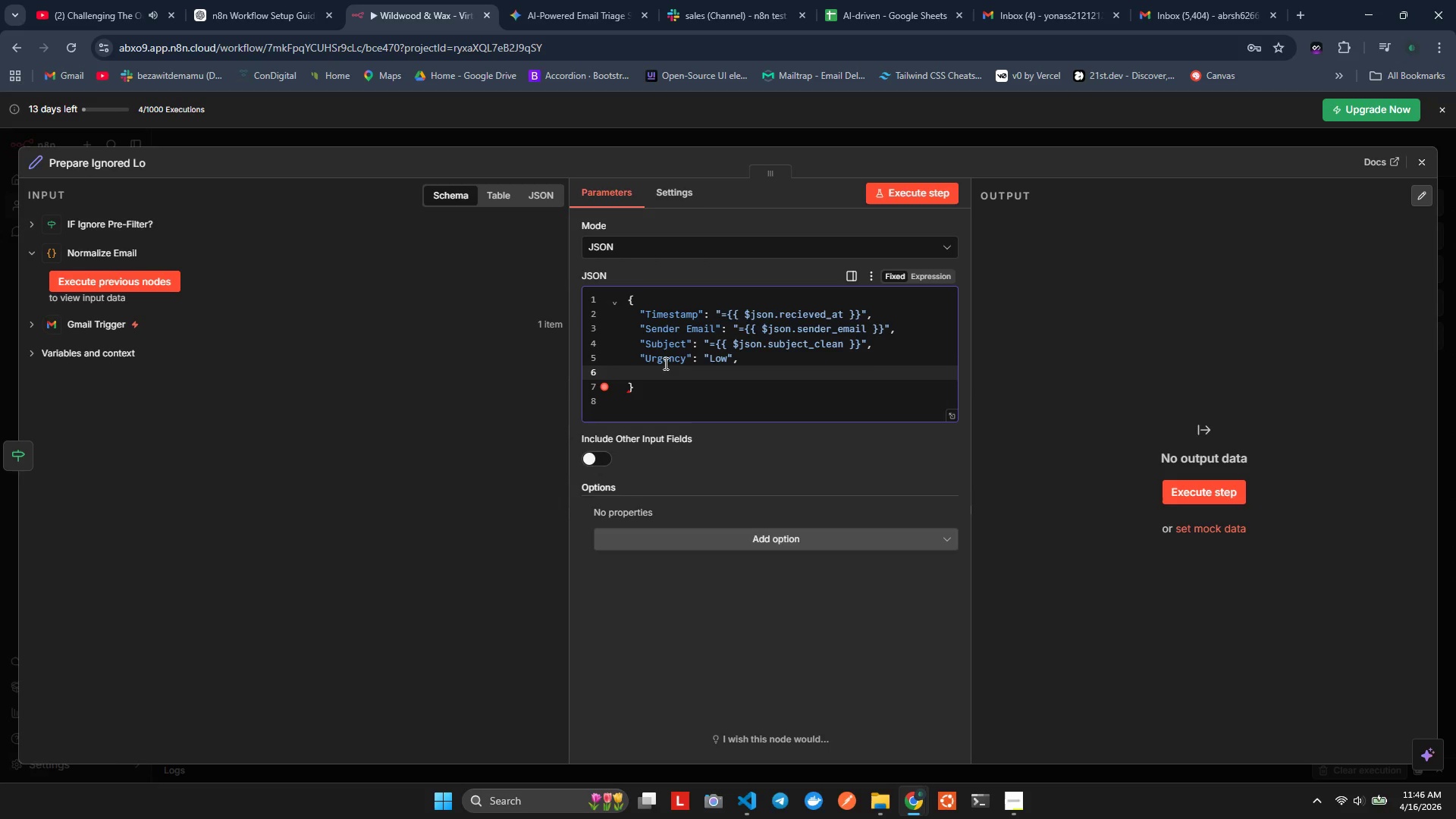 
key(Control+ControlLeft)
 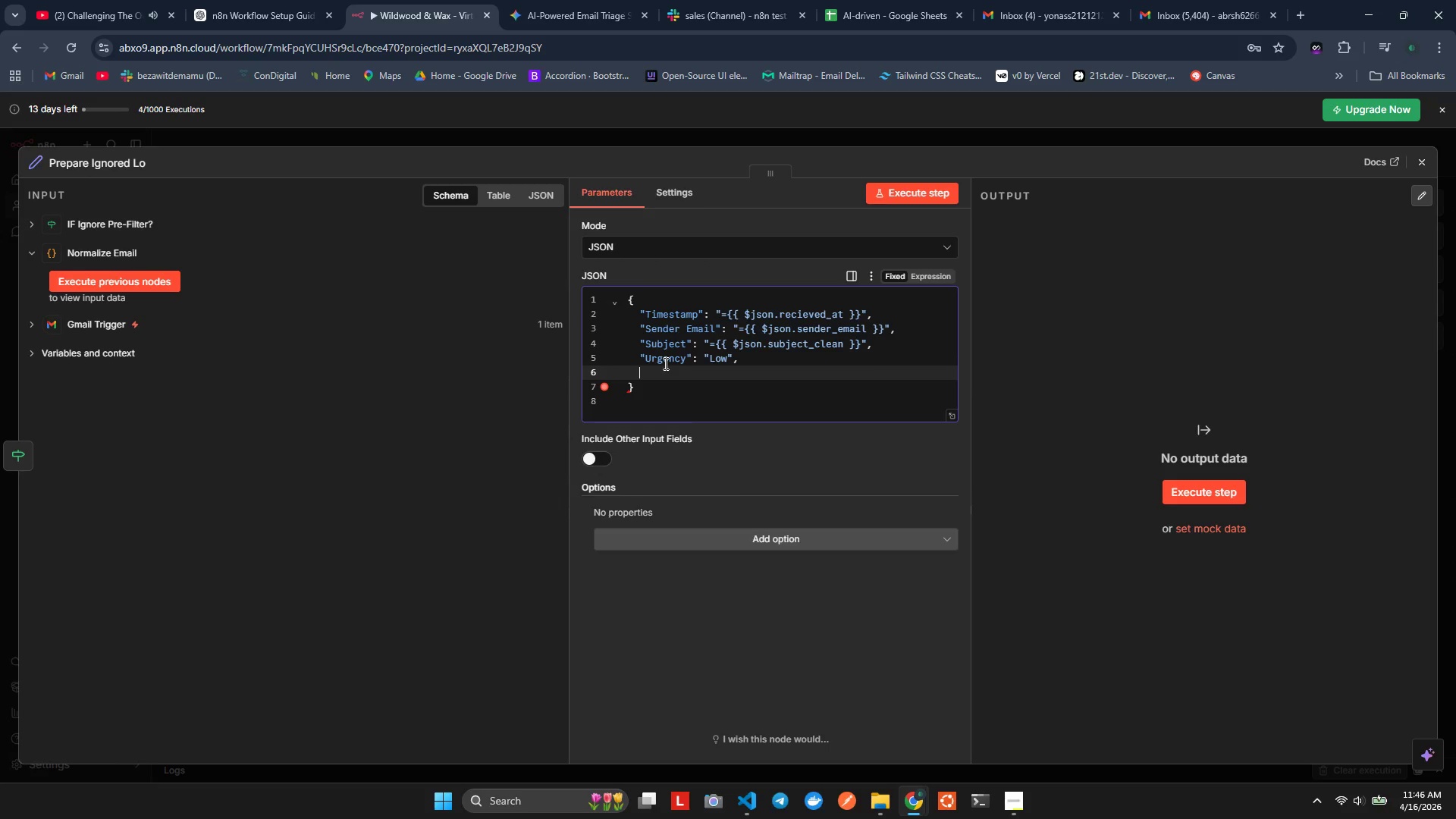 
key(Control+V)
 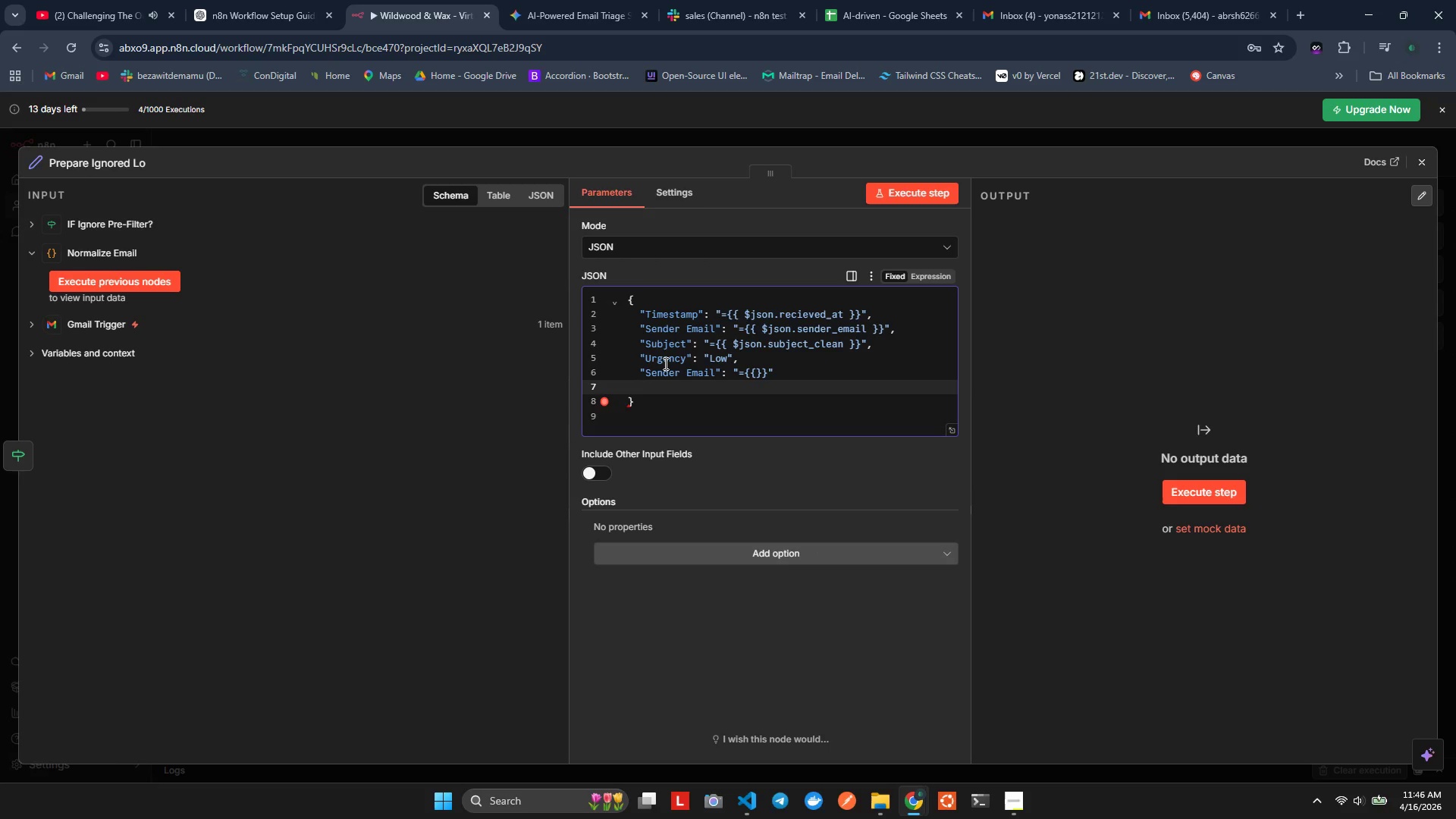 
key(Control+Backspace)
 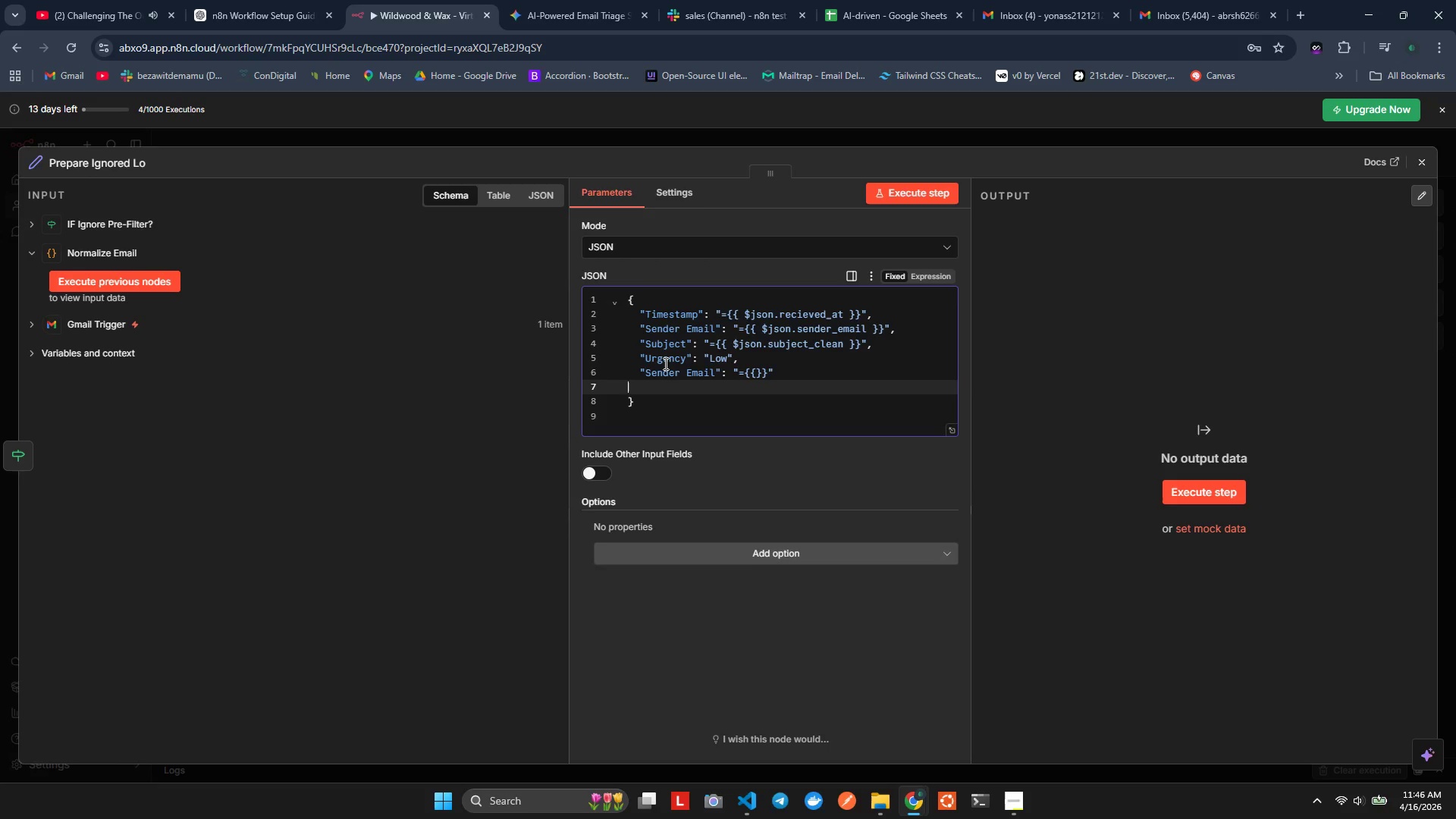 
key(Control+Backspace)
 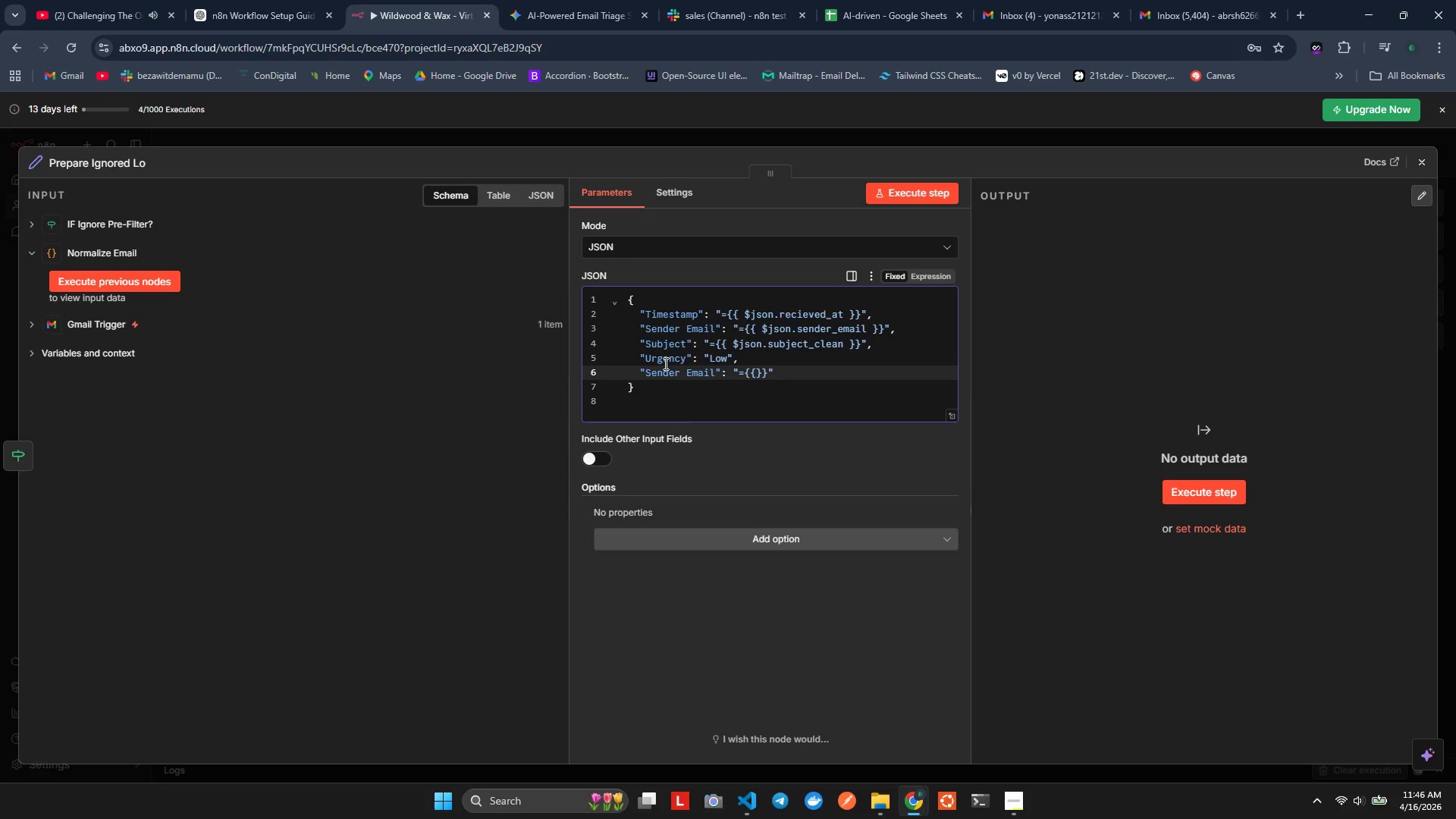 
key(Control+ArrowLeft)
 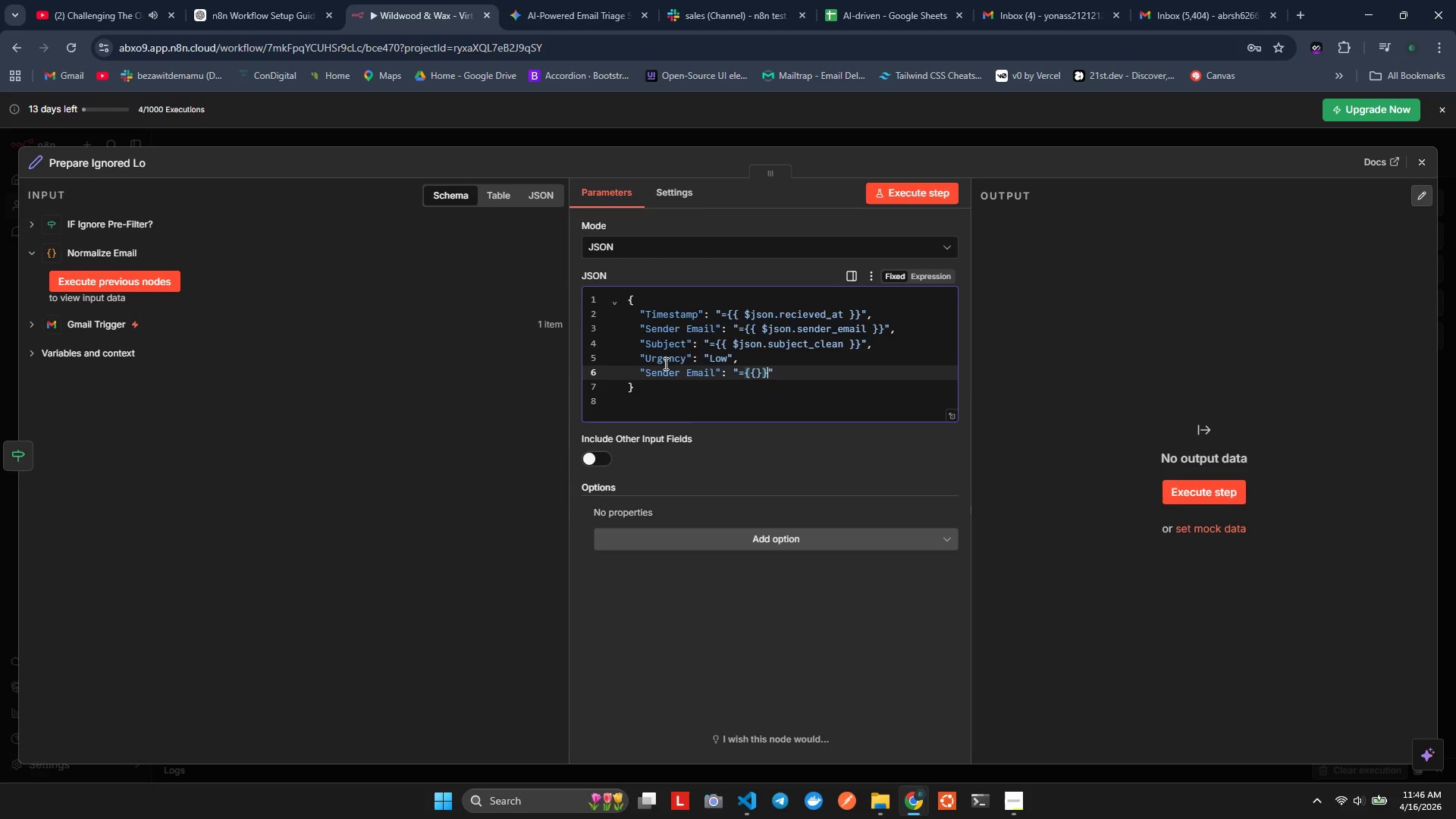 
key(Control+ArrowLeft)
 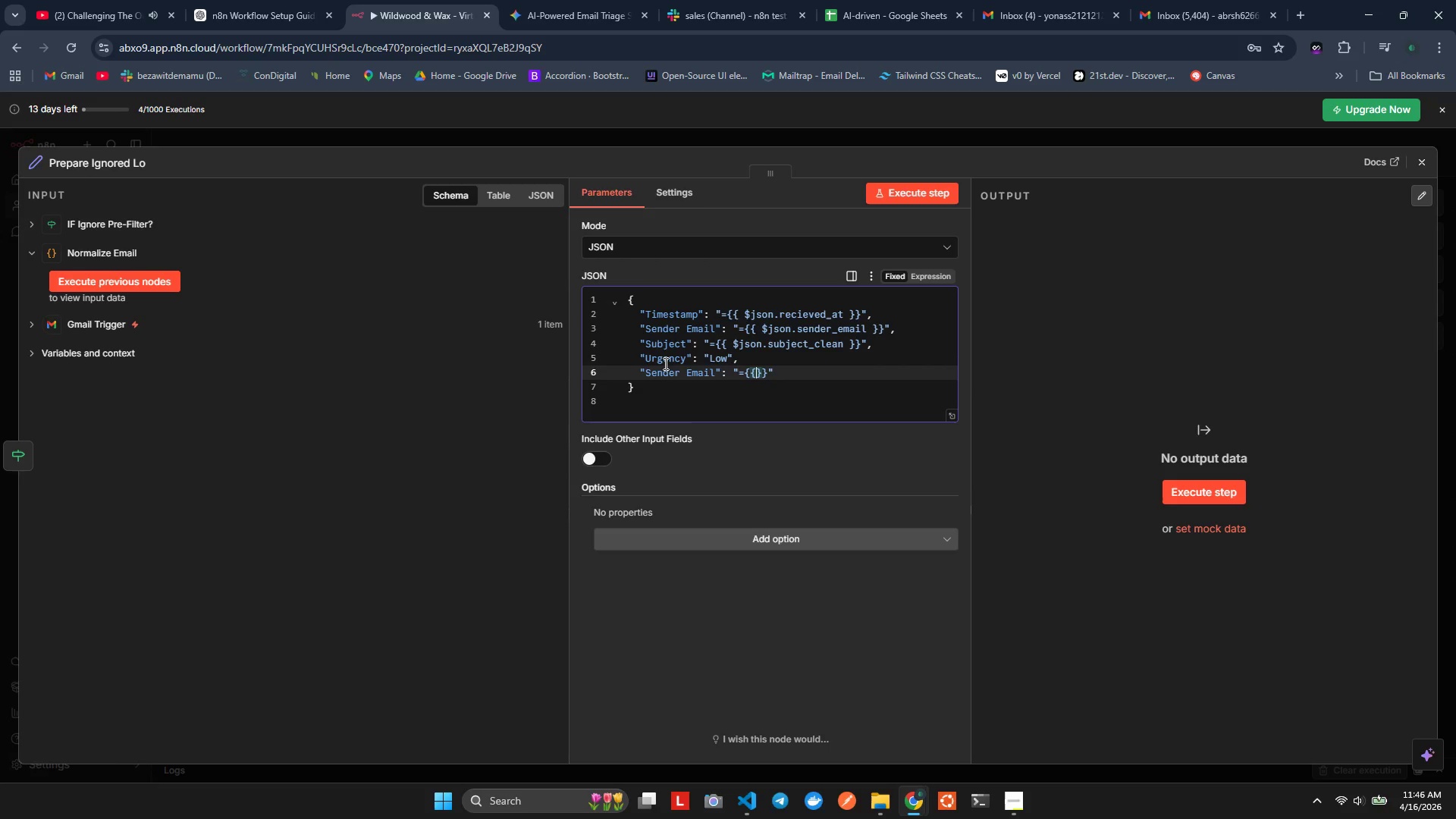 
hold_key(key=ArrowLeft, duration=0.69)
 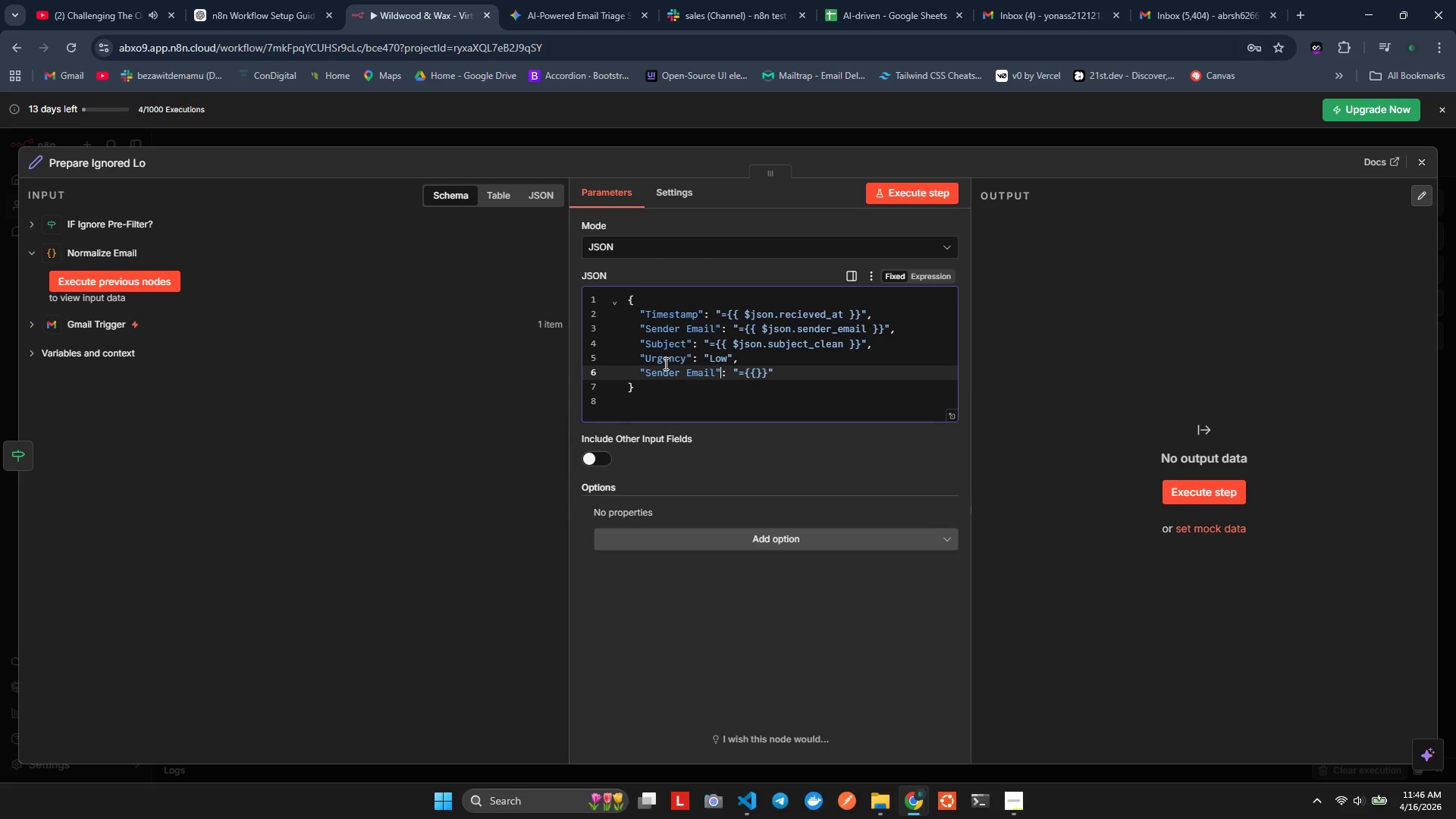 
key(Control+ArrowLeft)
 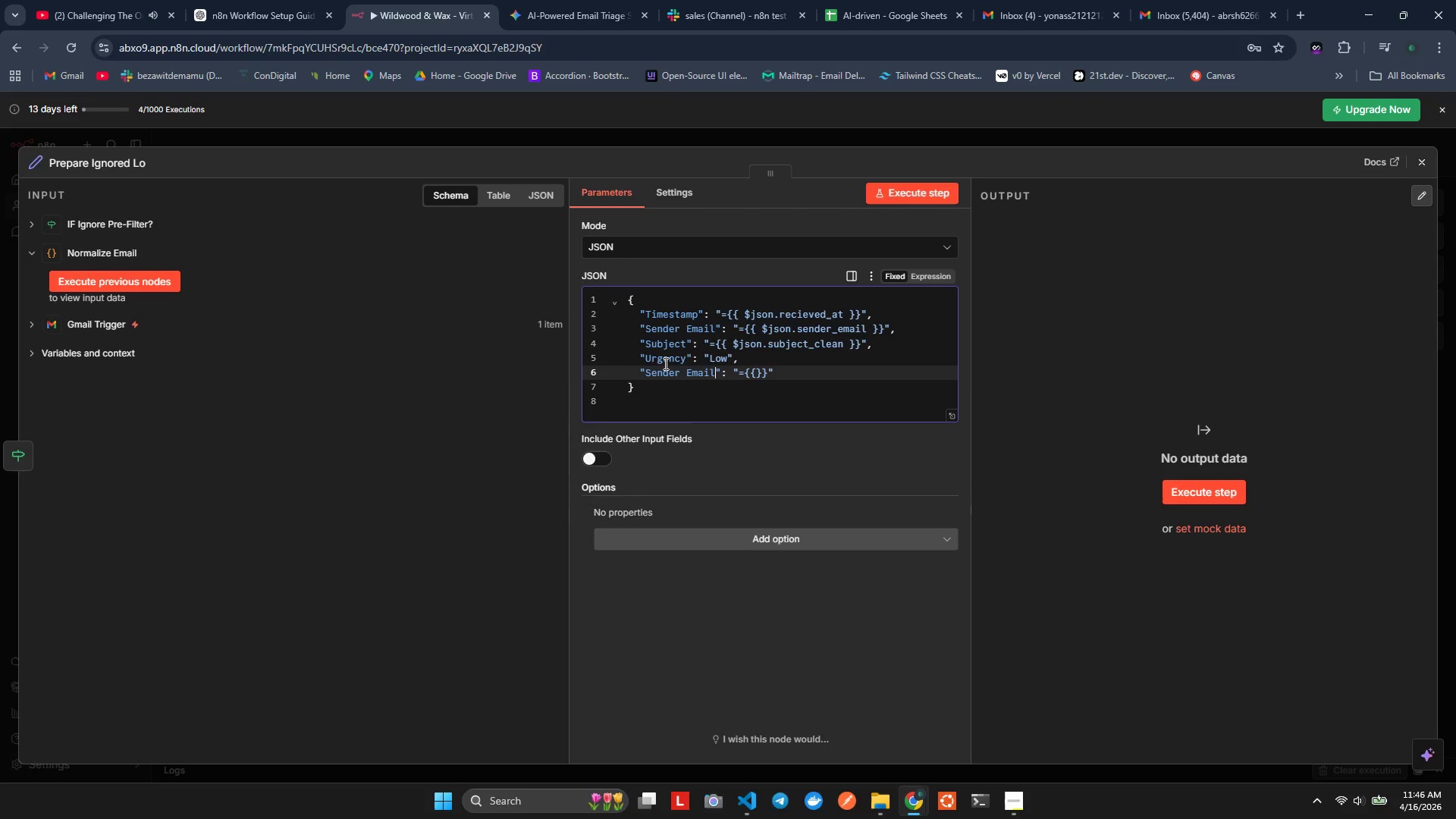 
key(Control+Backspace)
 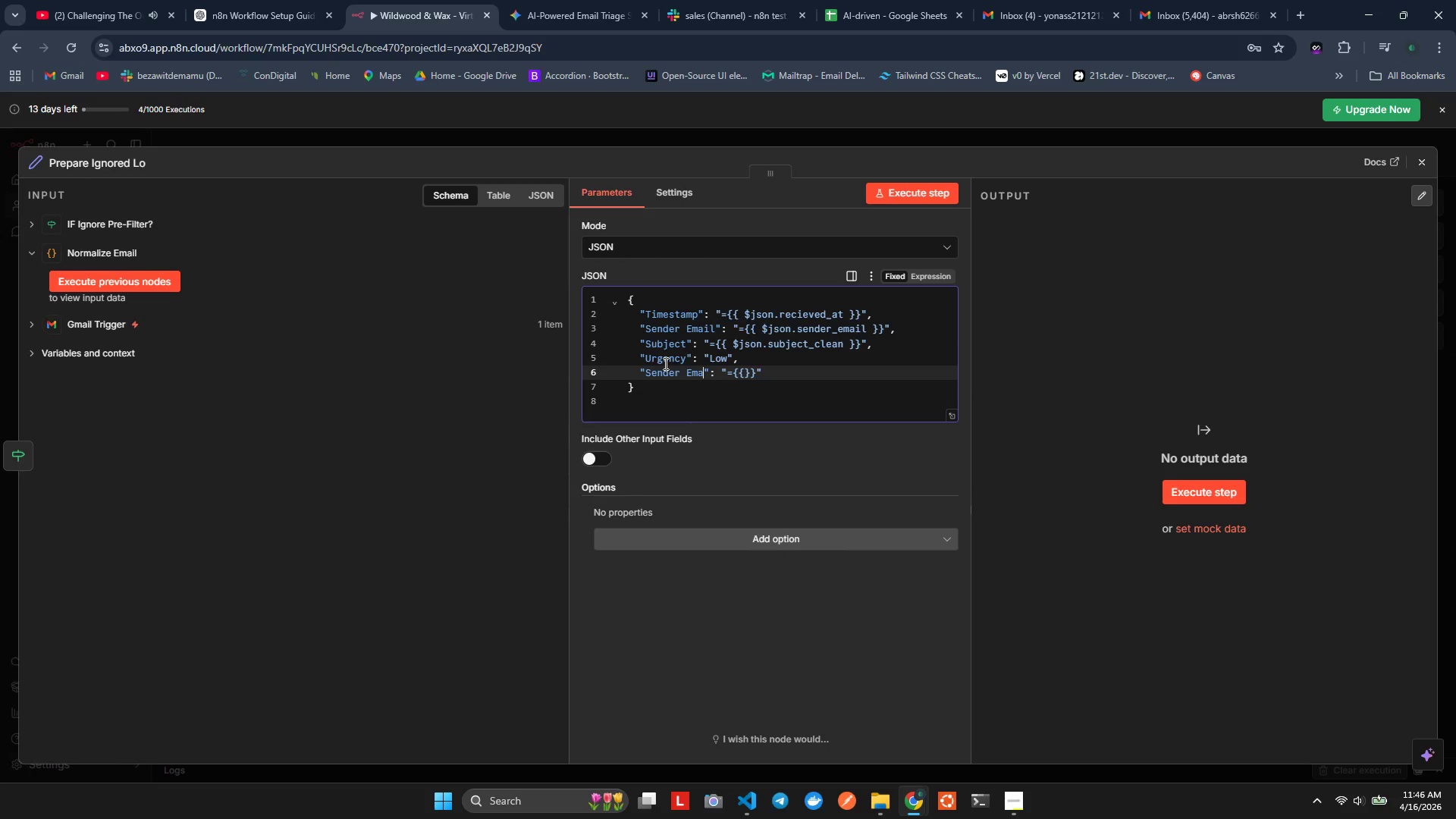 
key(Control+Backspace)
 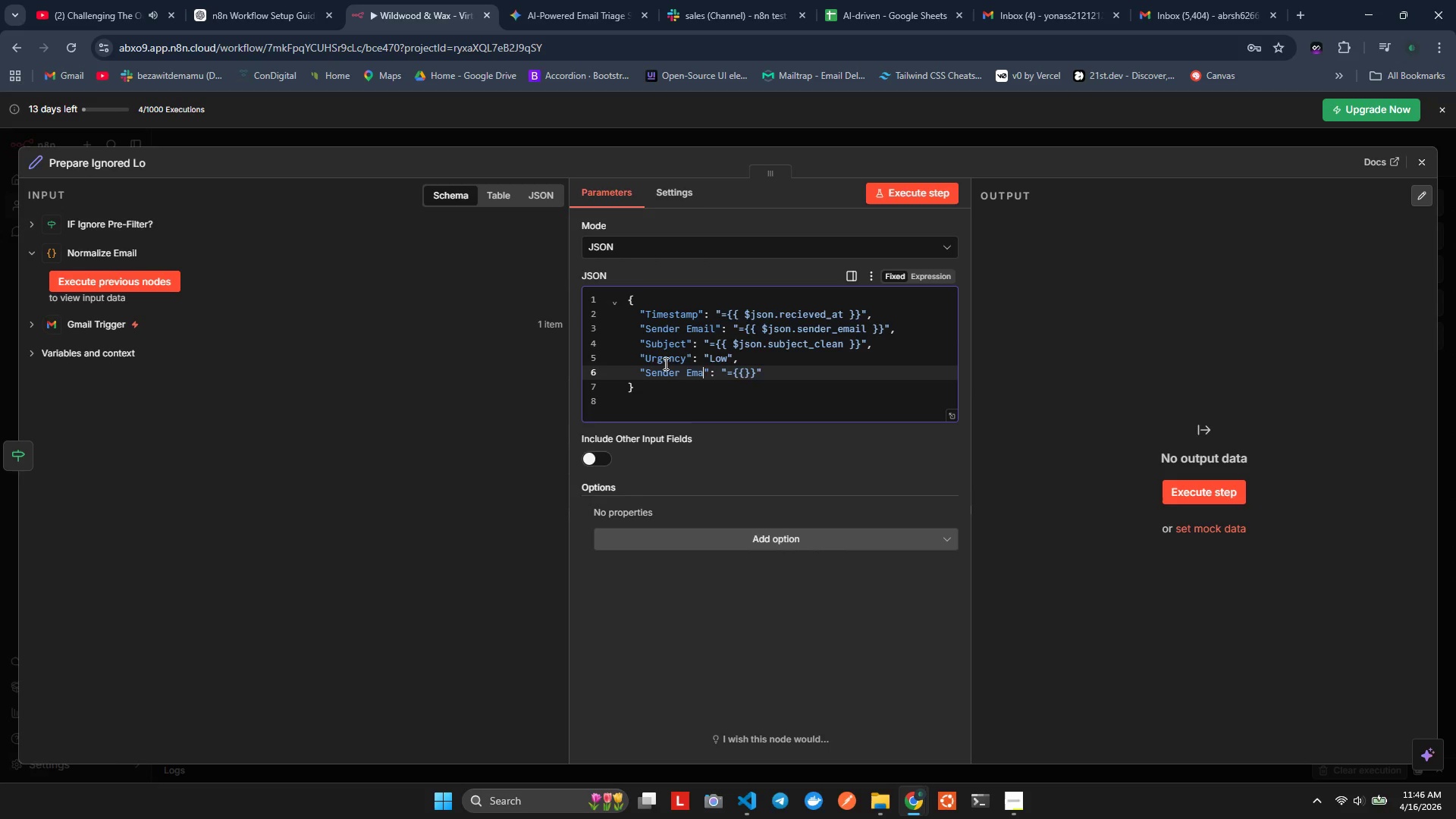 
key(Control+Backspace)
 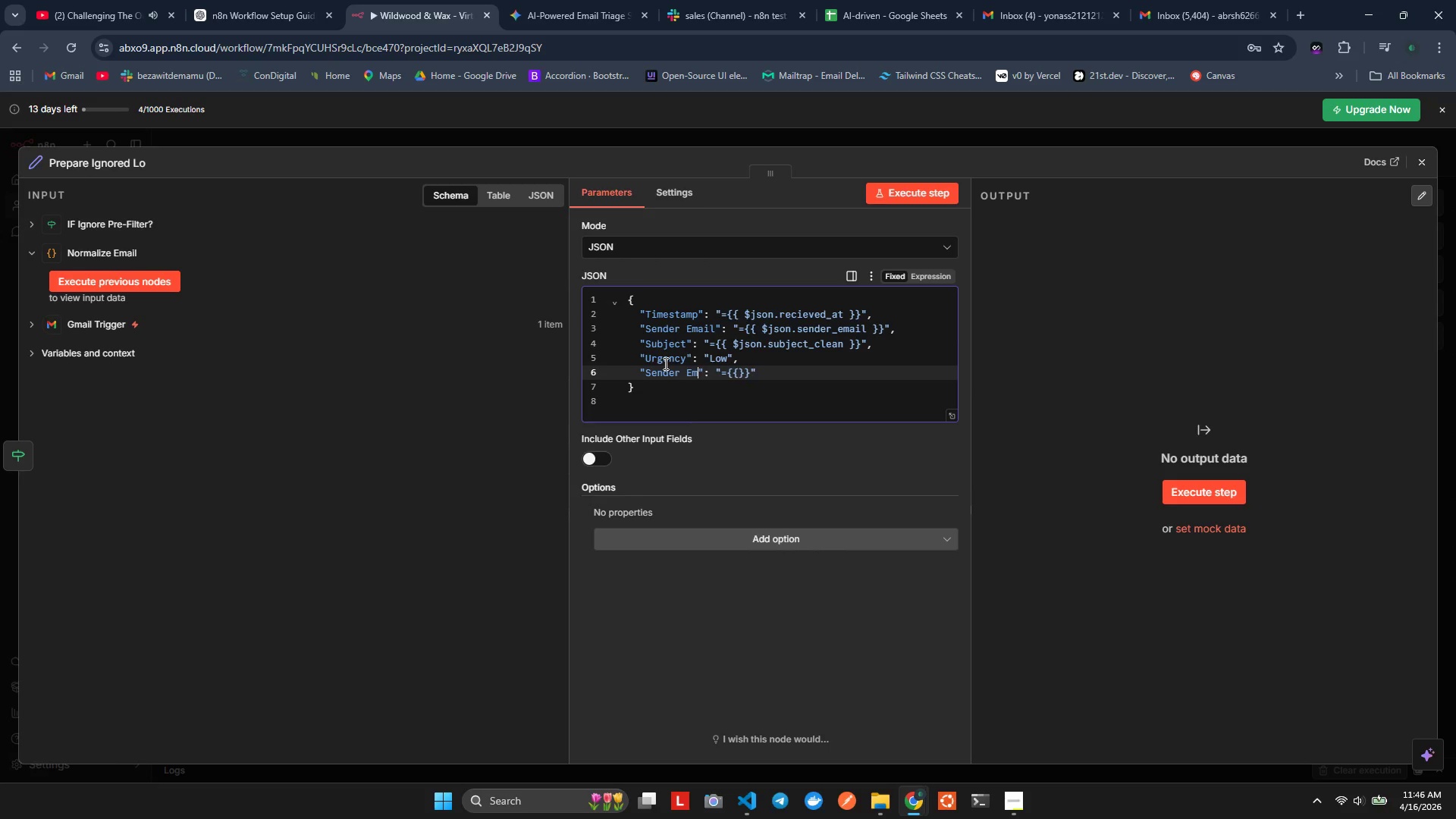 
key(Control+Backspace)
 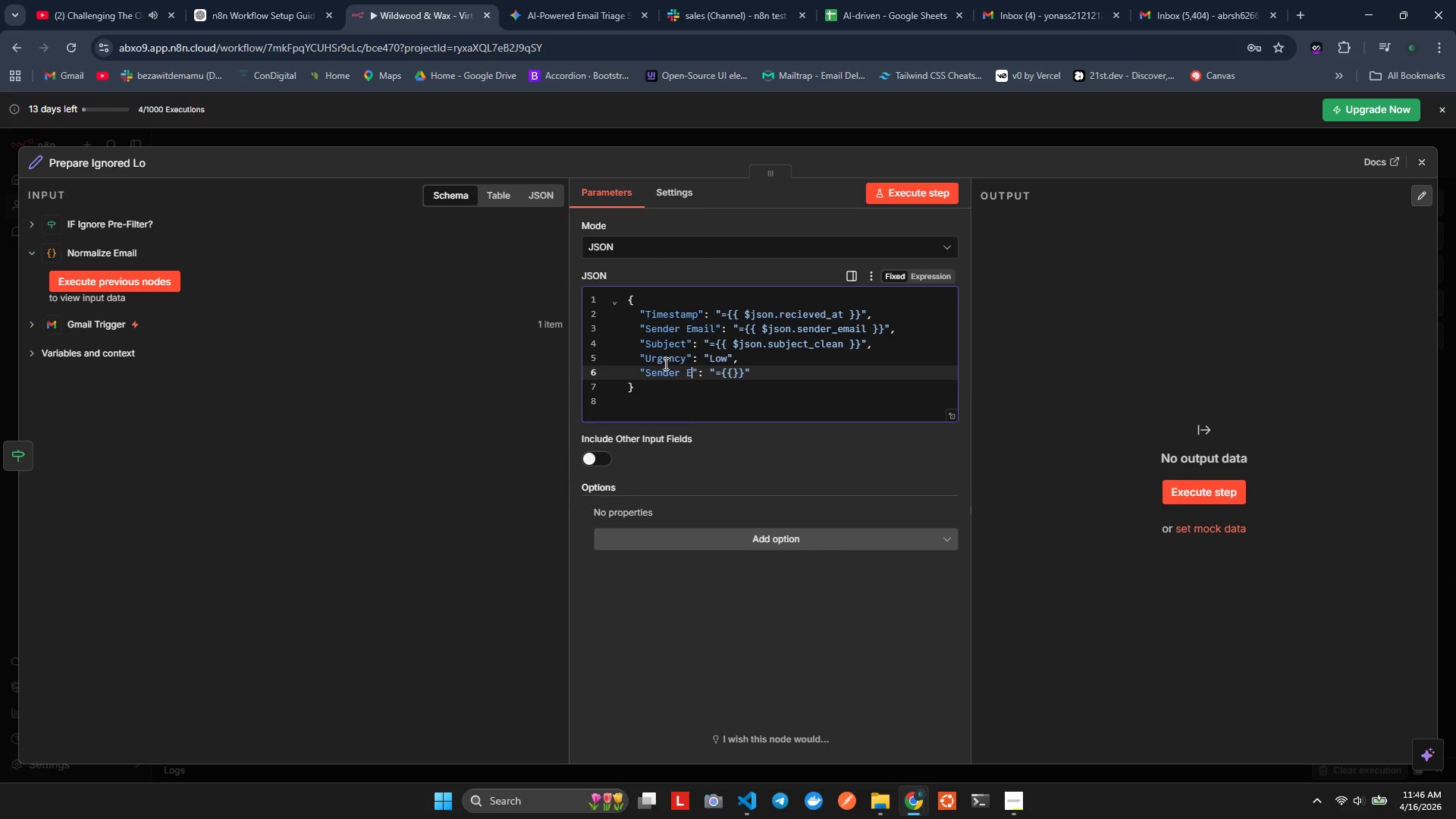 
key(Control+Backspace)
 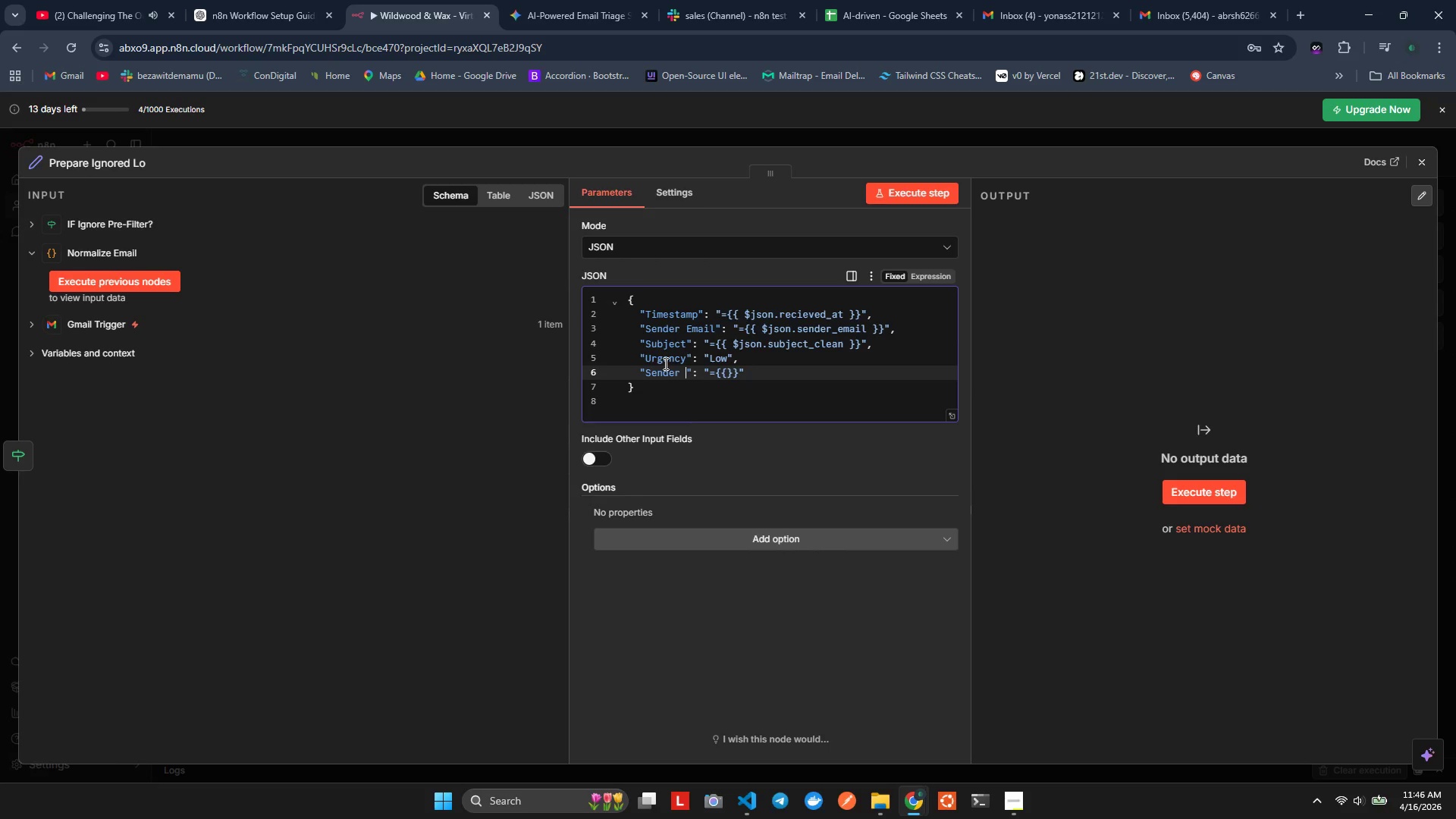 
key(Control+Backspace)
 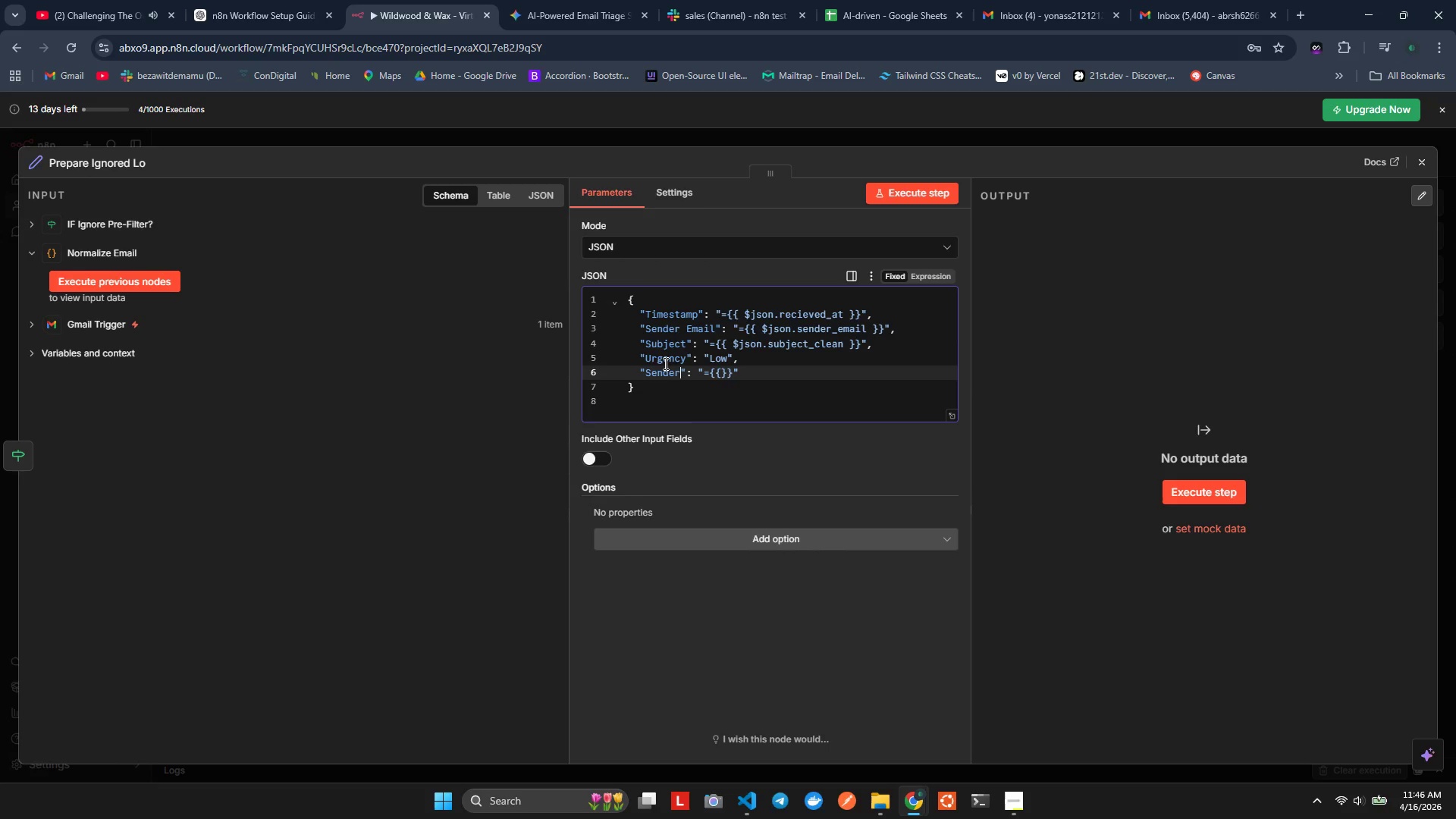 
key(Control+Backspace)
 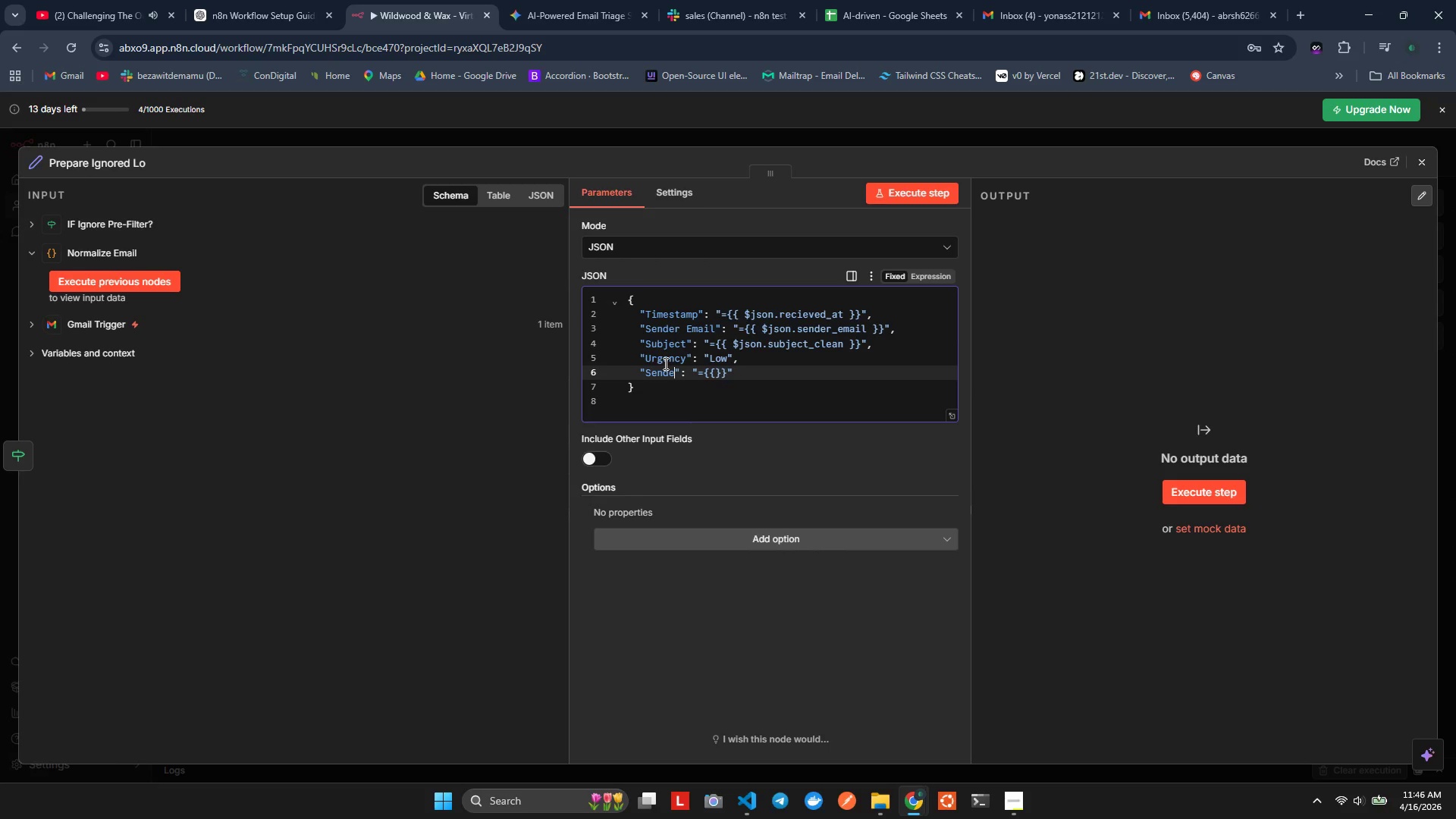 
key(Control+Backspace)
 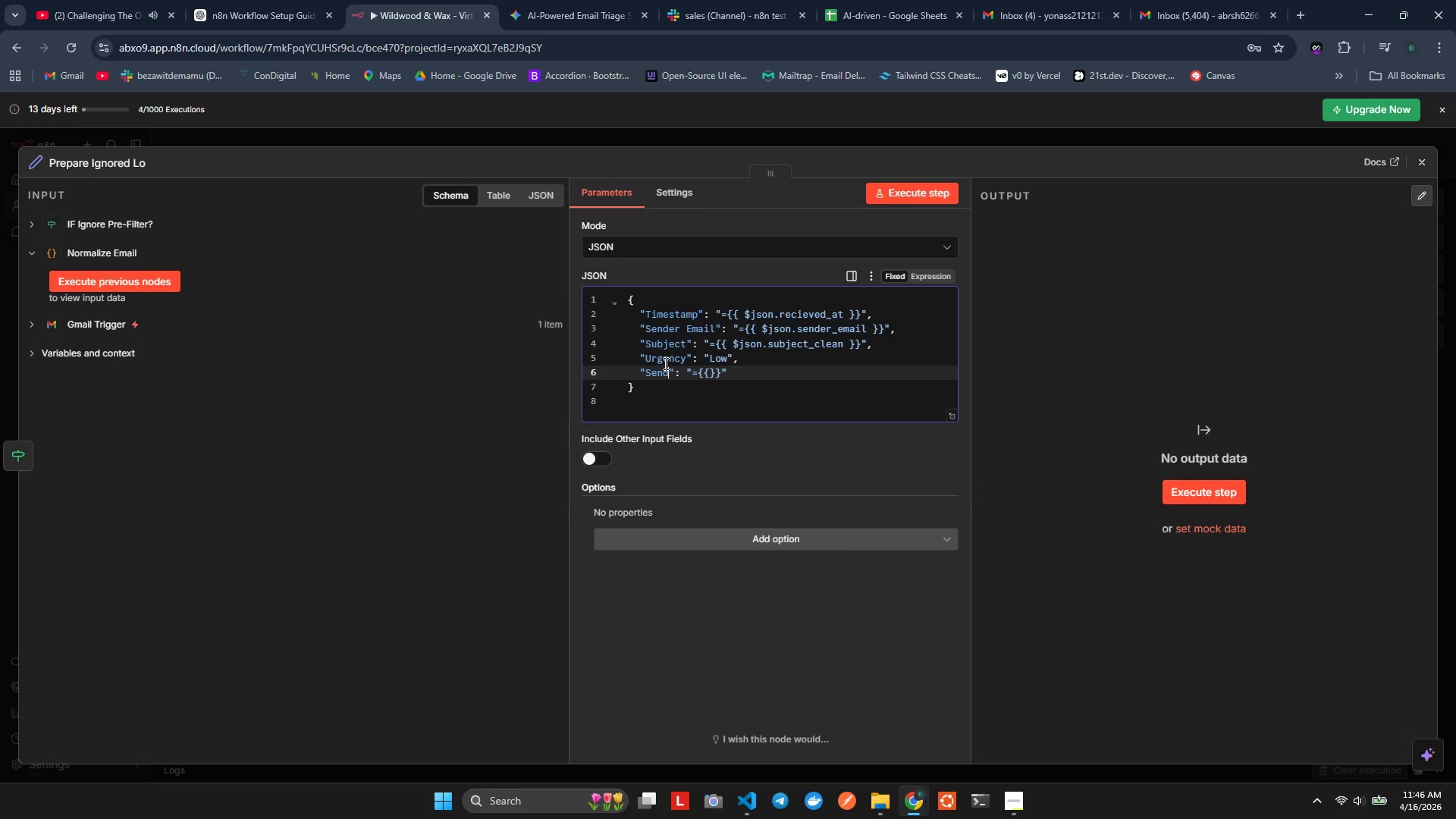 
key(Control+Backspace)
 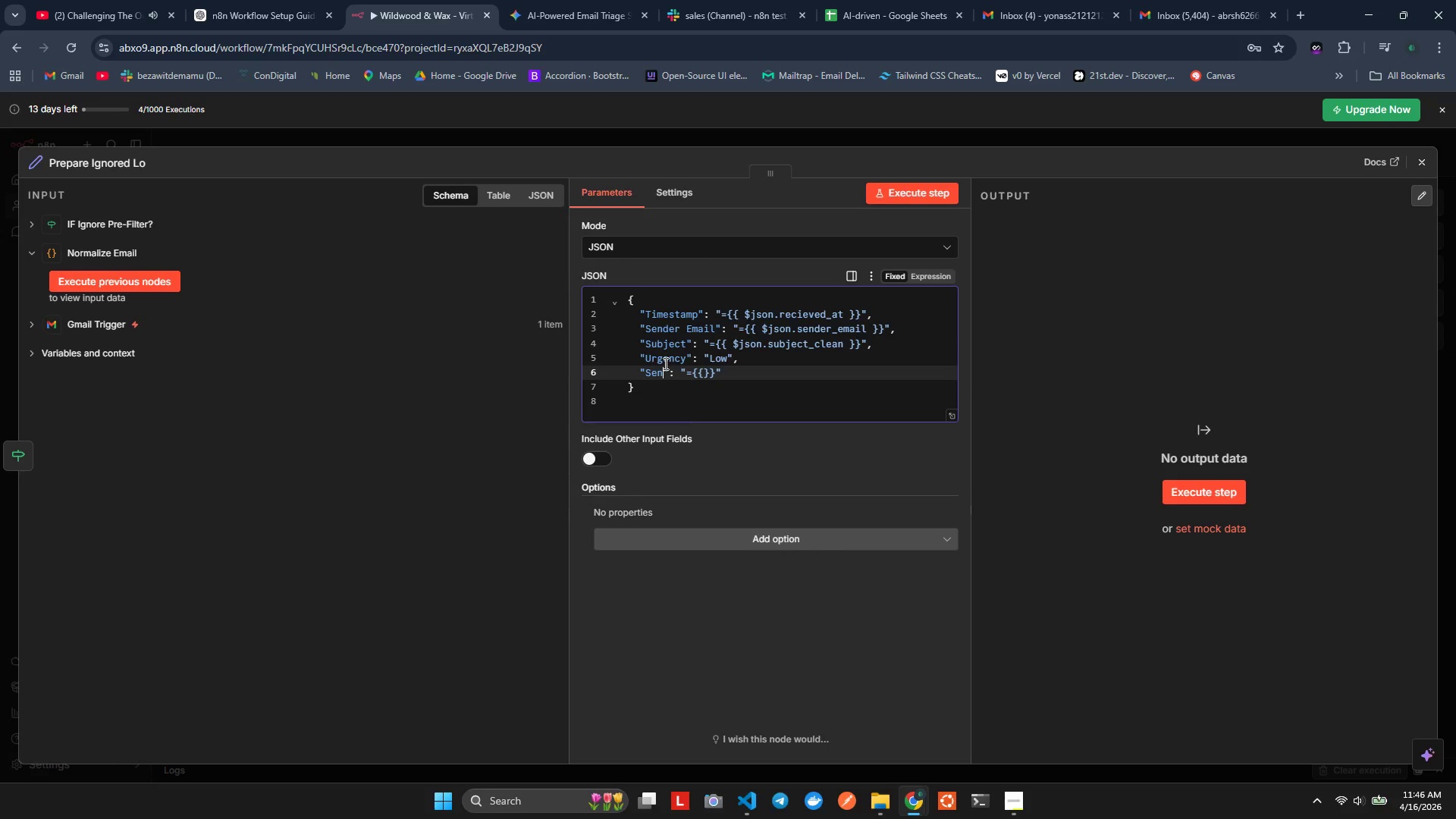 
key(Control+Backspace)
 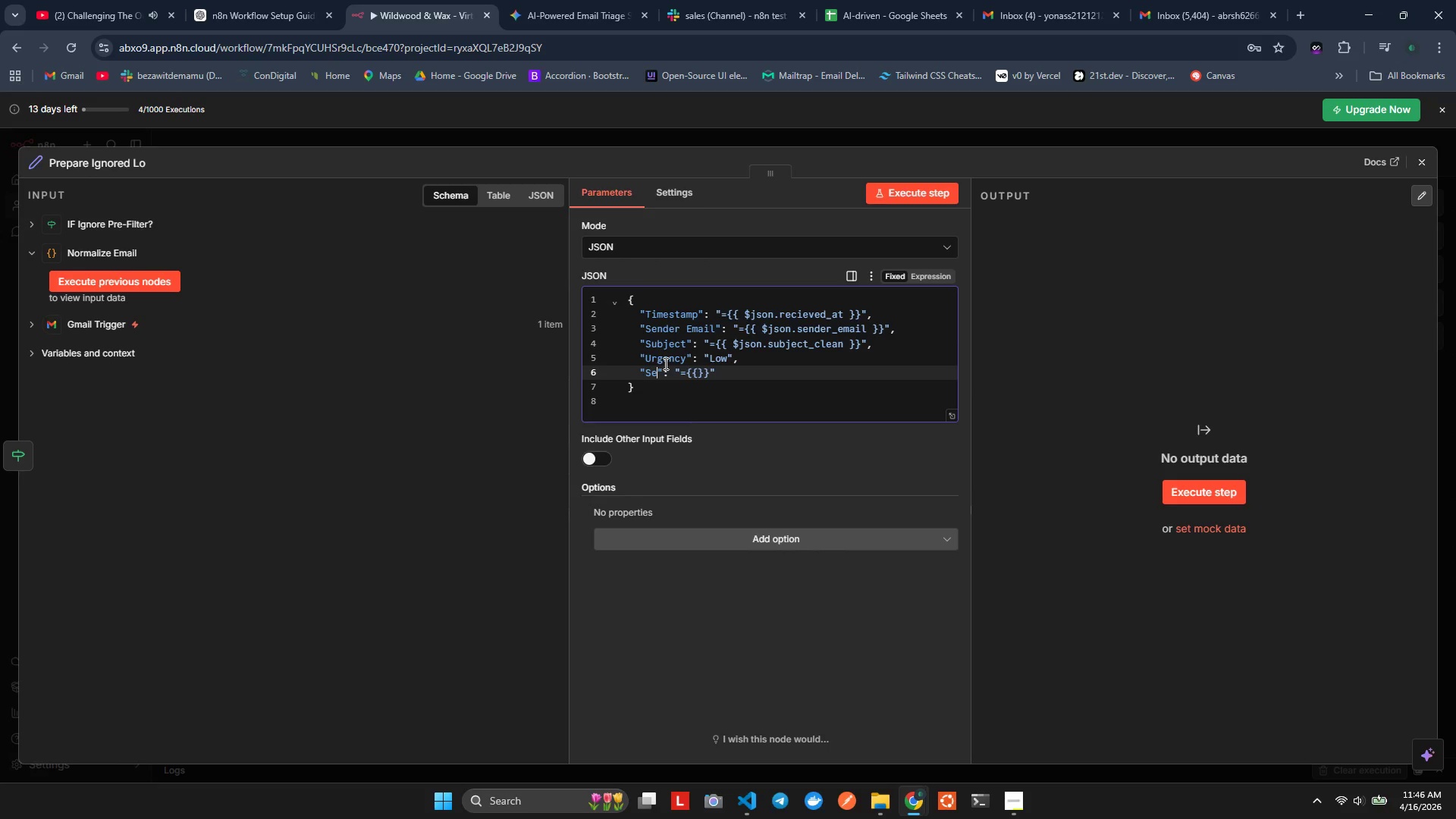 
key(Control+Backspace)
 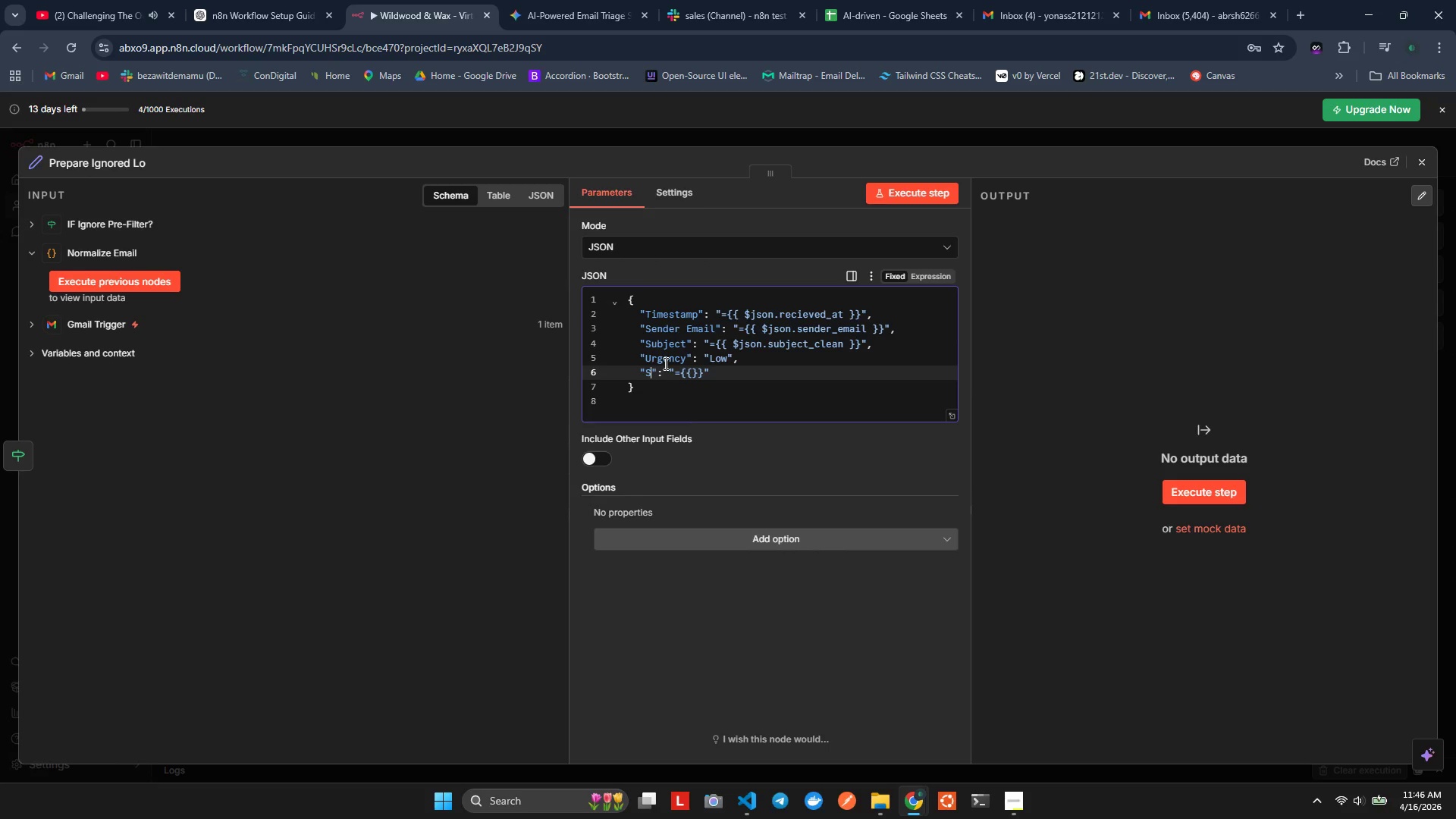 
key(Control+Backspace)
 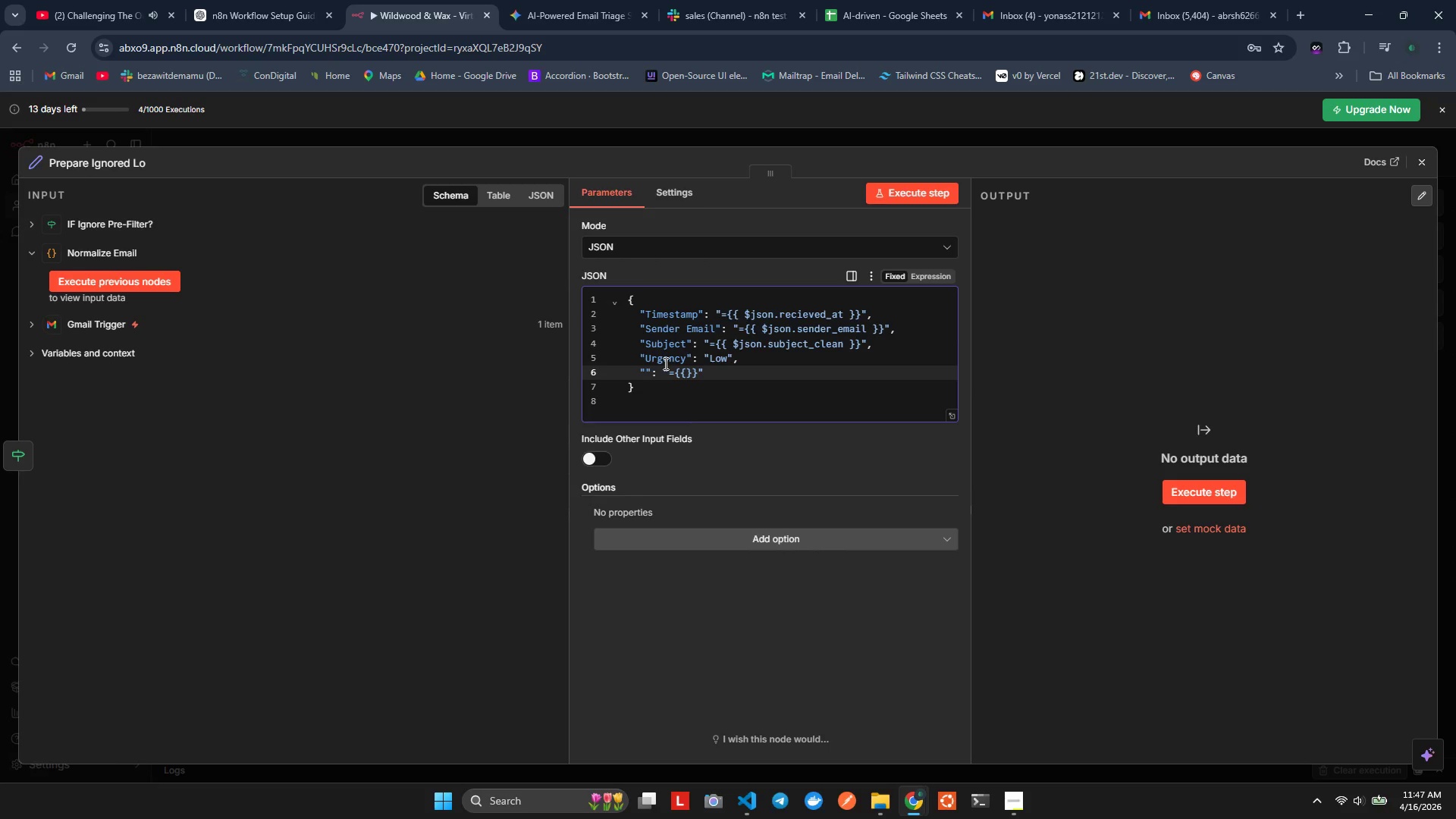 
key(Alt+Control+ArrowUp)
 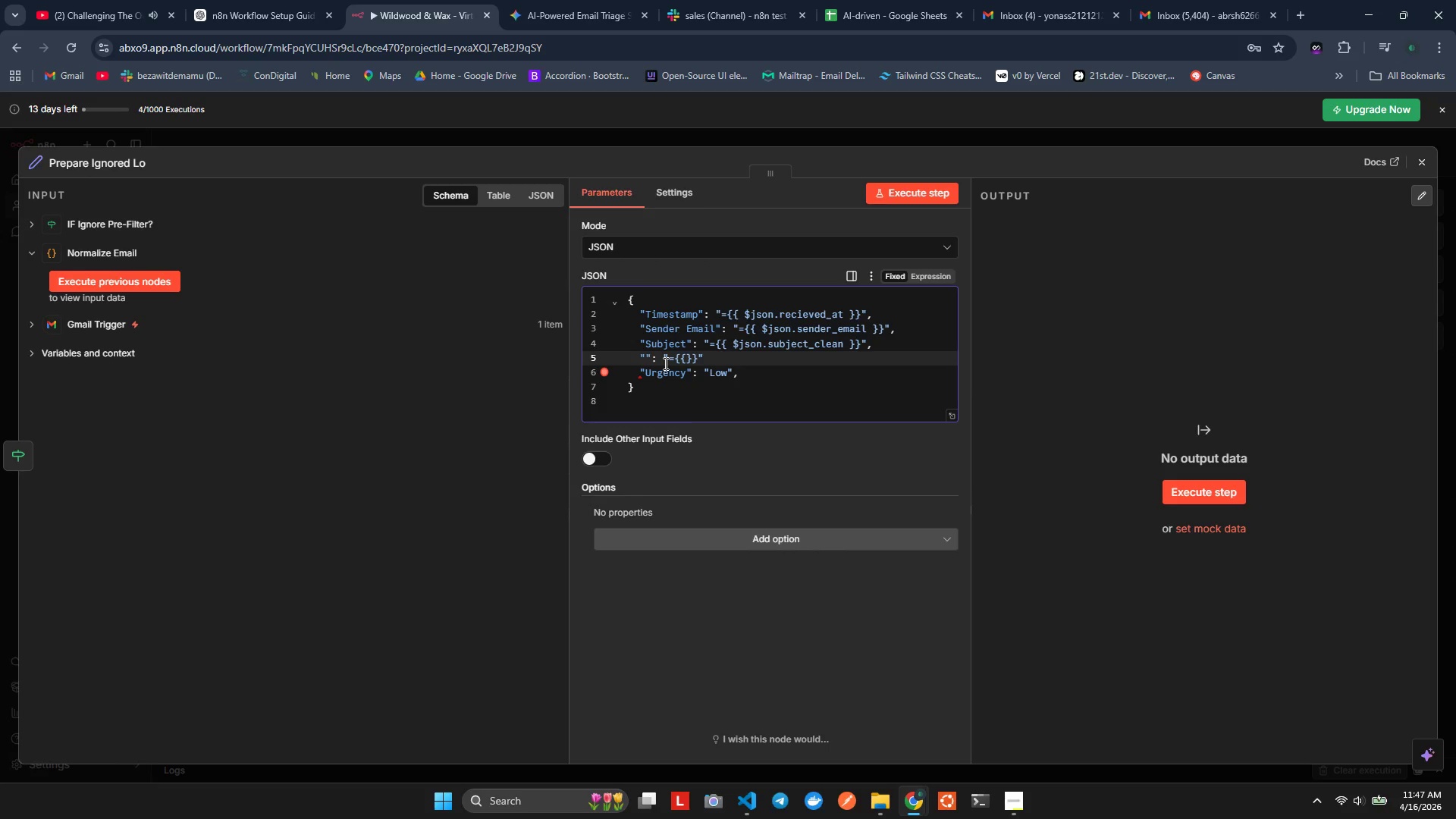 
key(Control+Shift+I)
 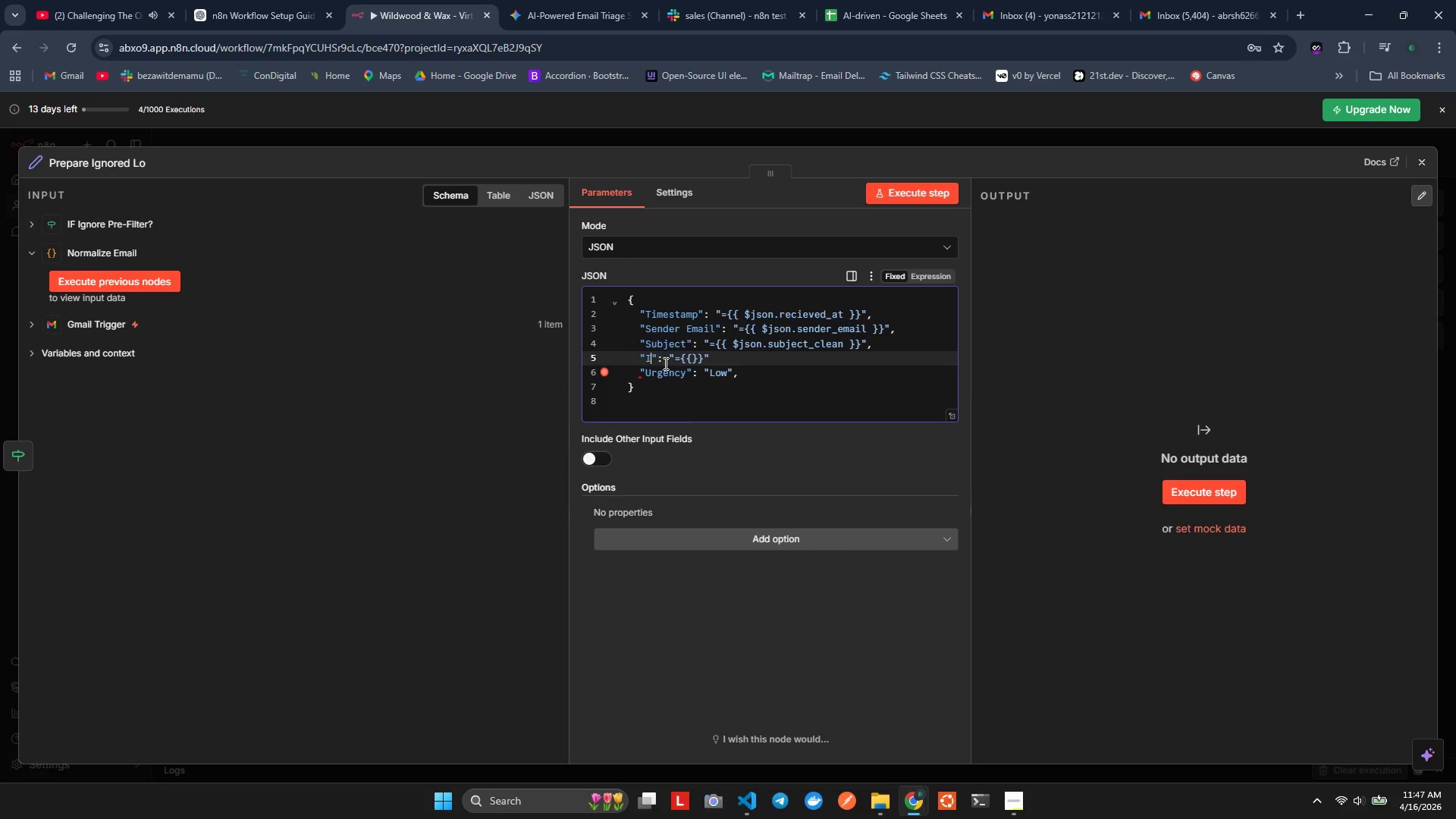 
key(Control+N)
 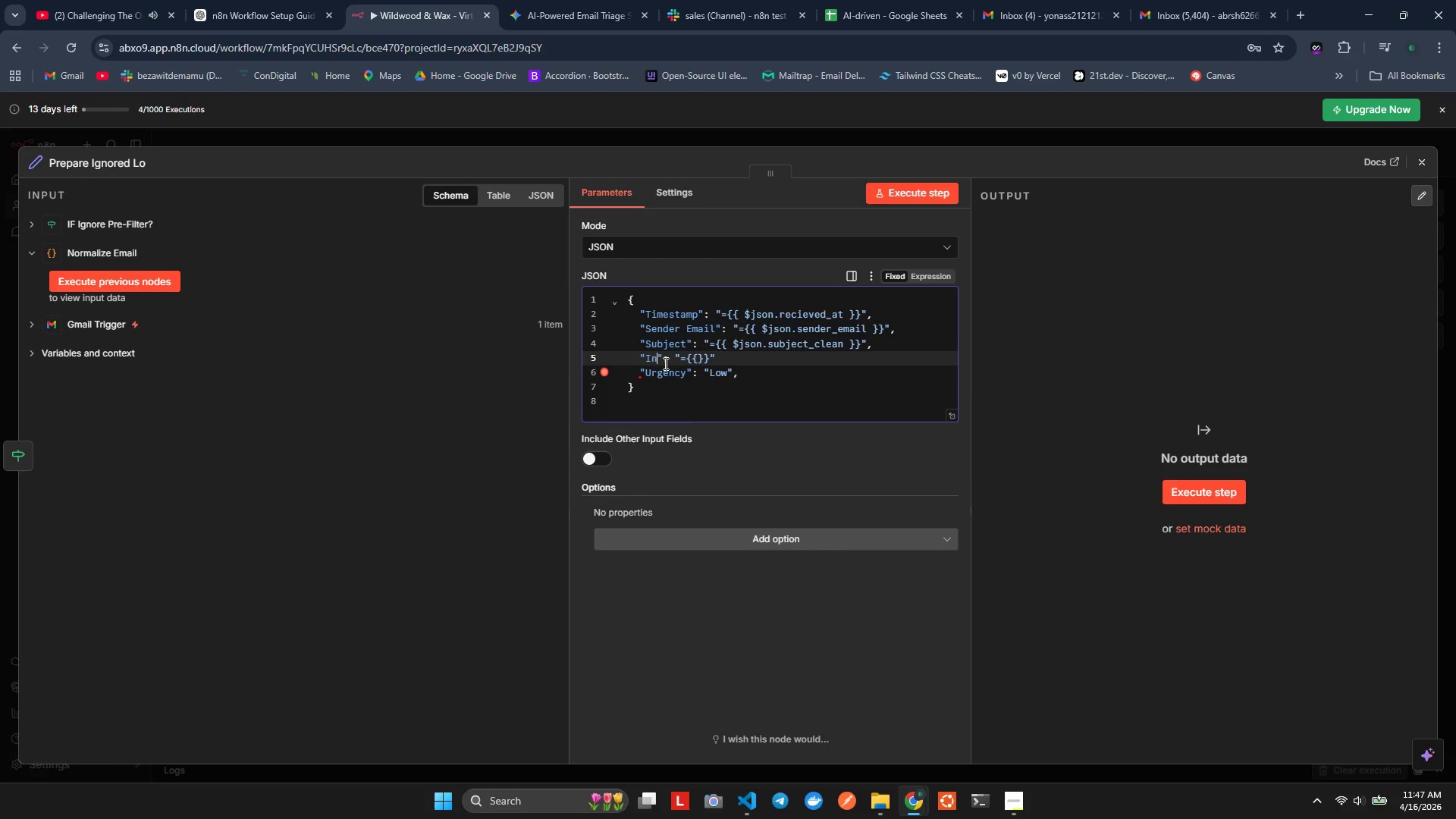 
key(Control+T)
 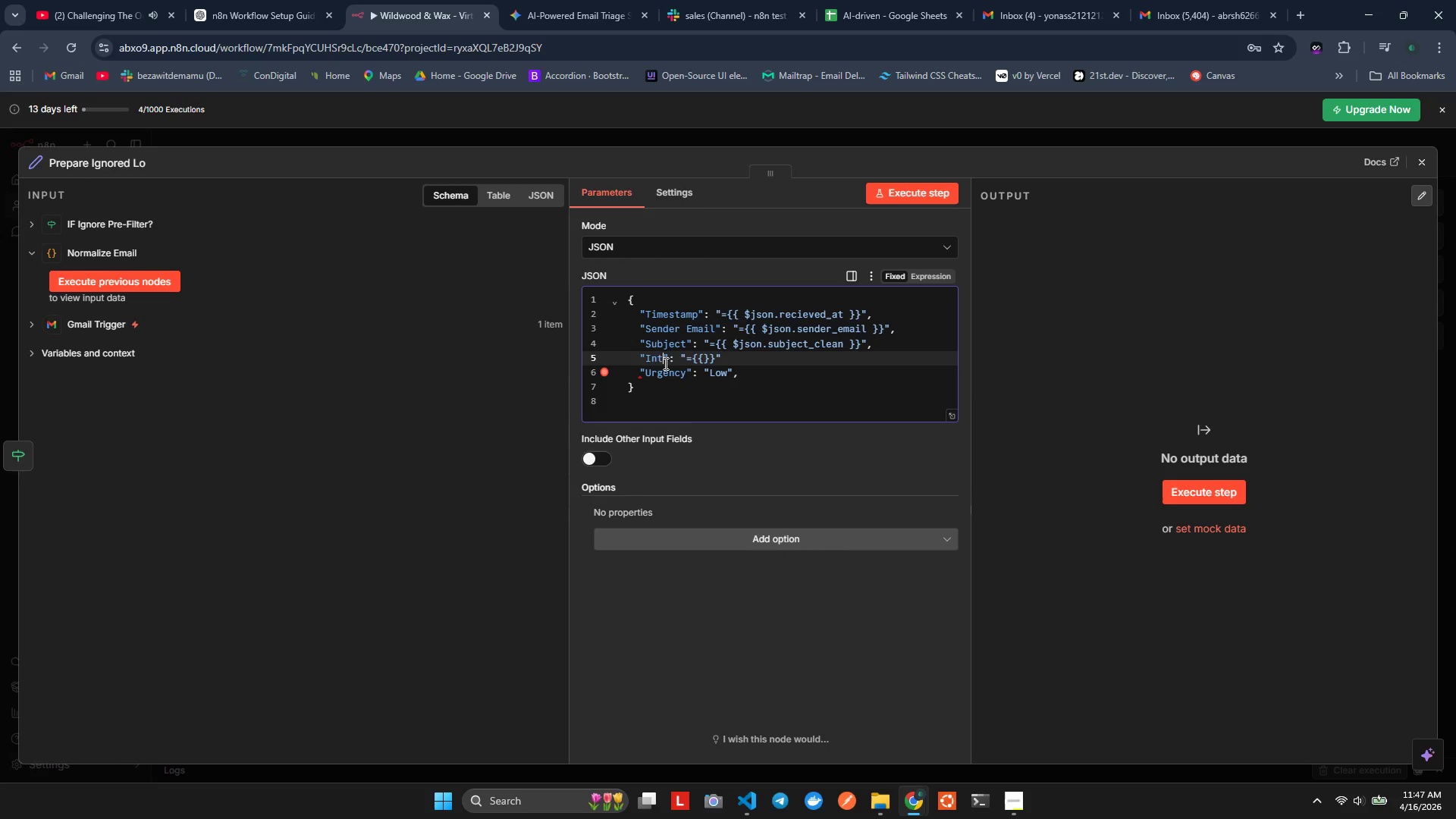 
key(Control+E)
 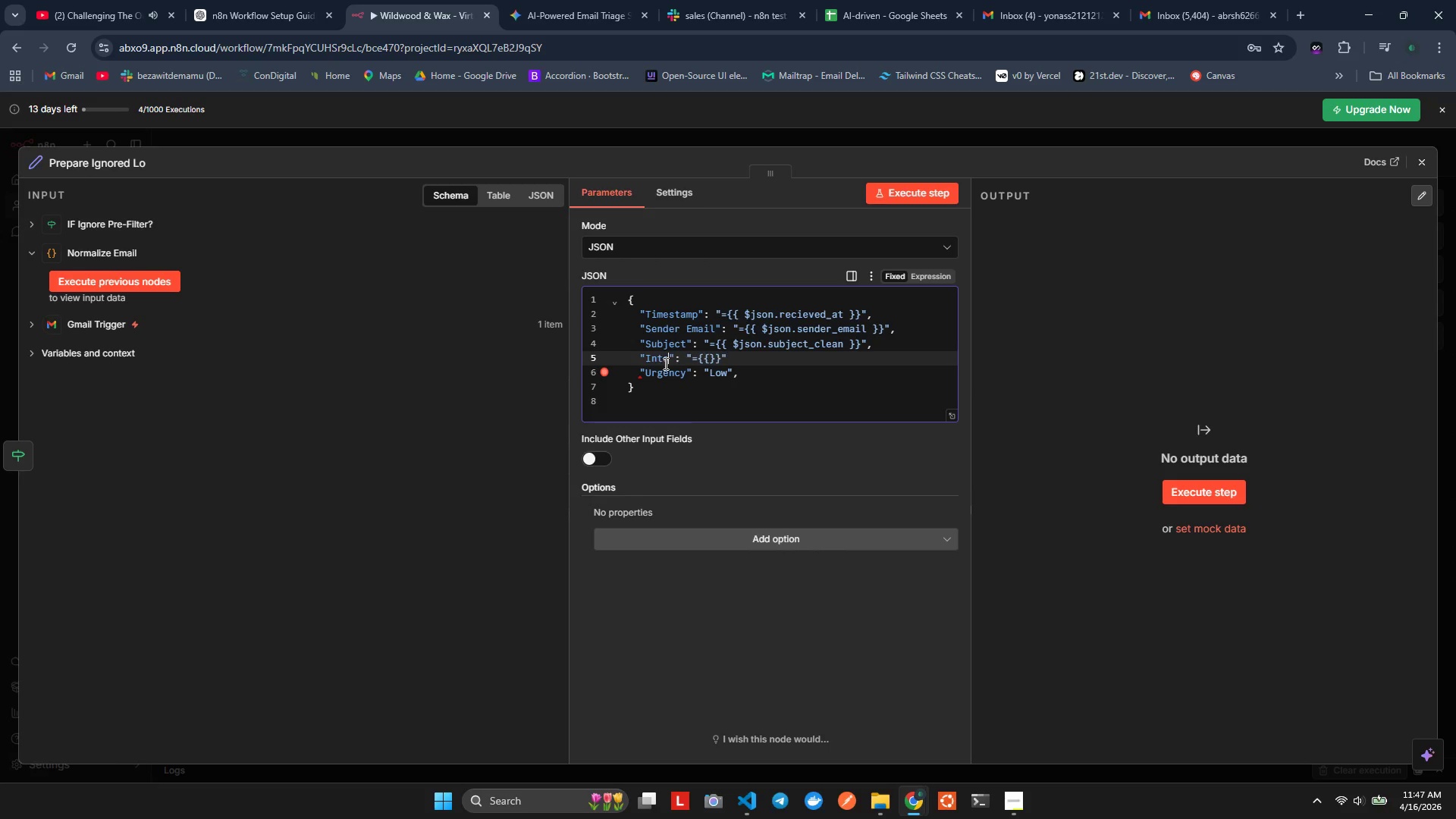 
key(Control+N)
 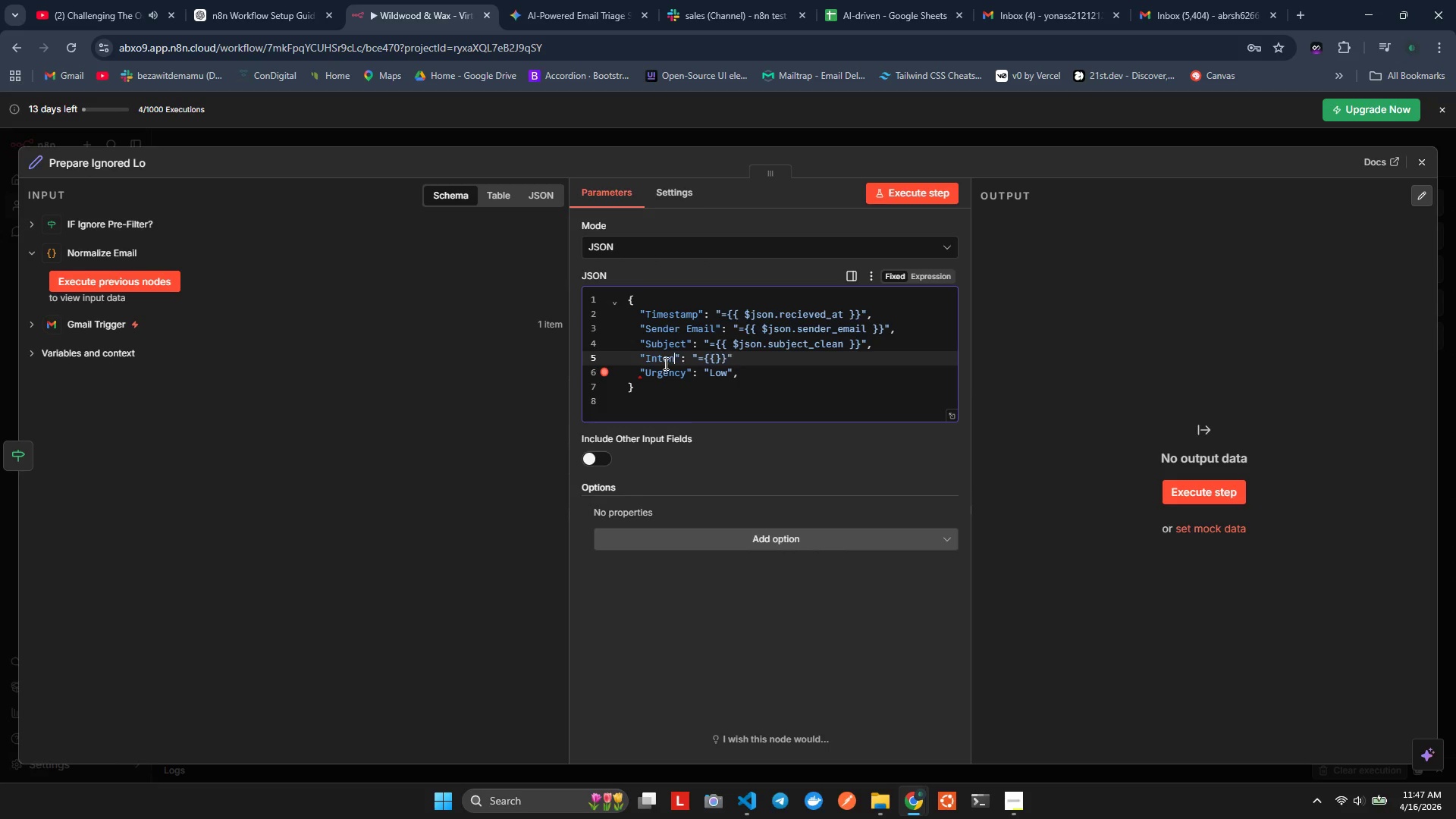 
key(Control+T)
 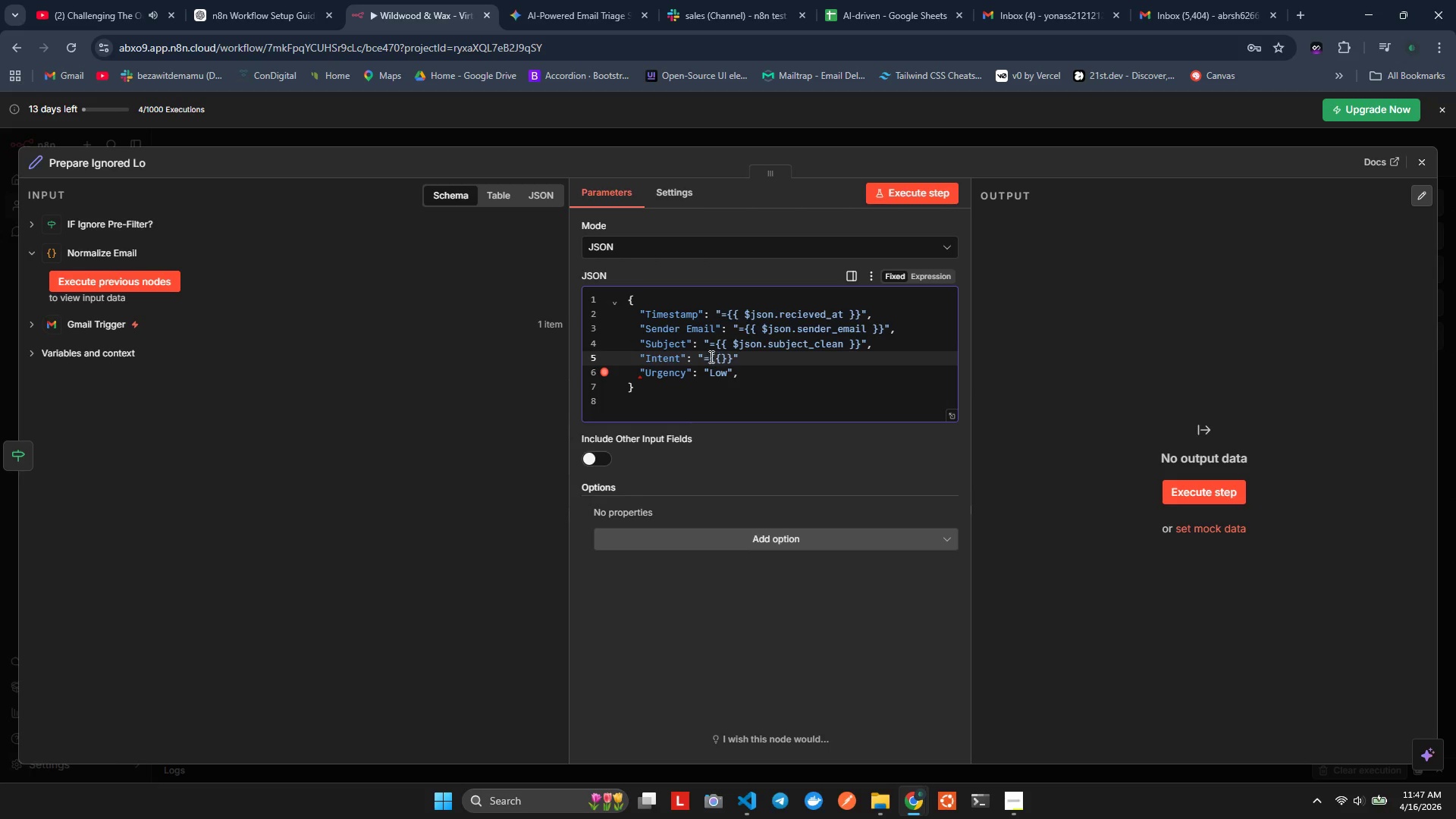 
left_click([705, 356])
 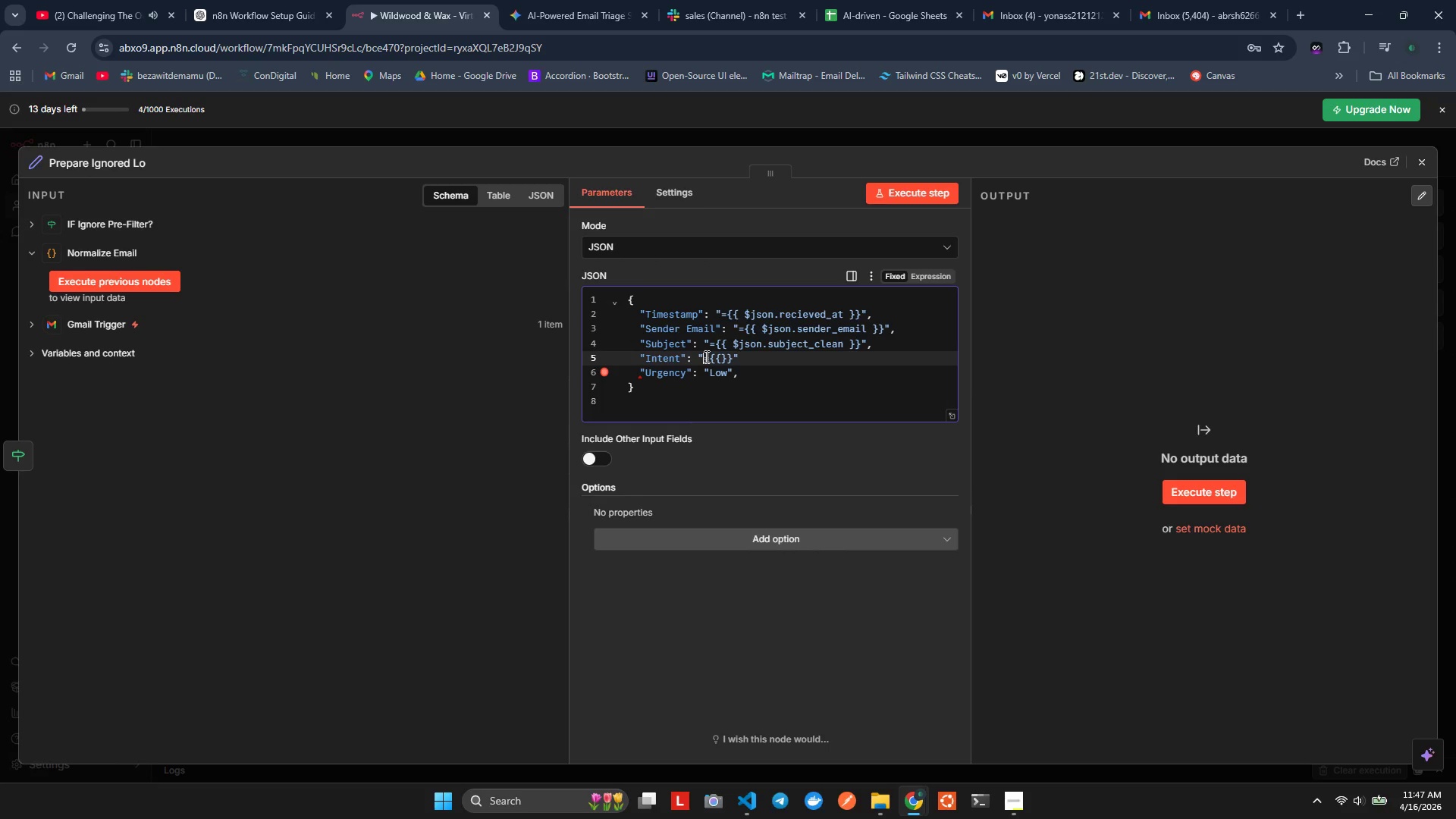 
key(Control+ArrowLeft)
 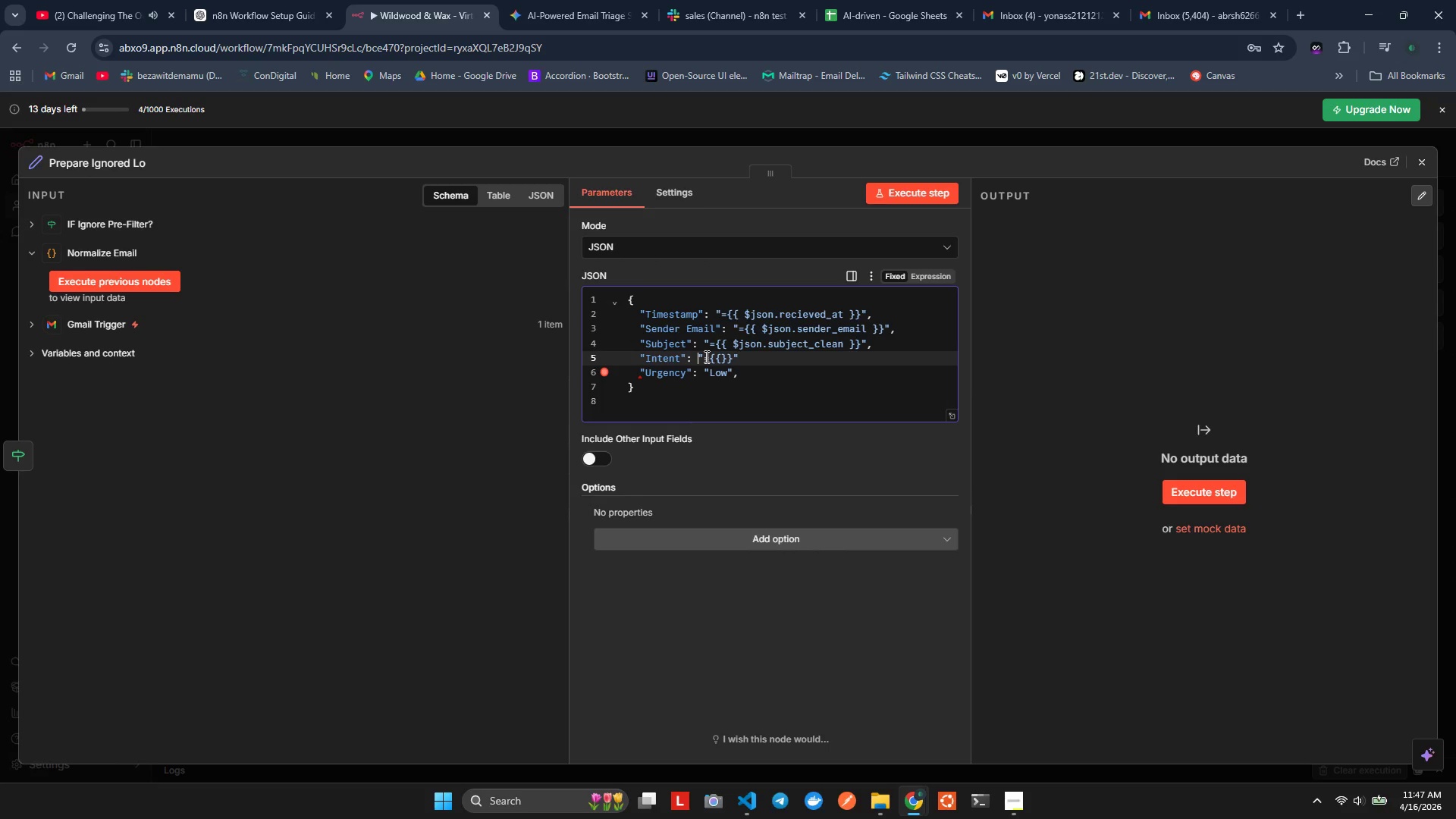 
key(Control+Shift+ArrowRight)
 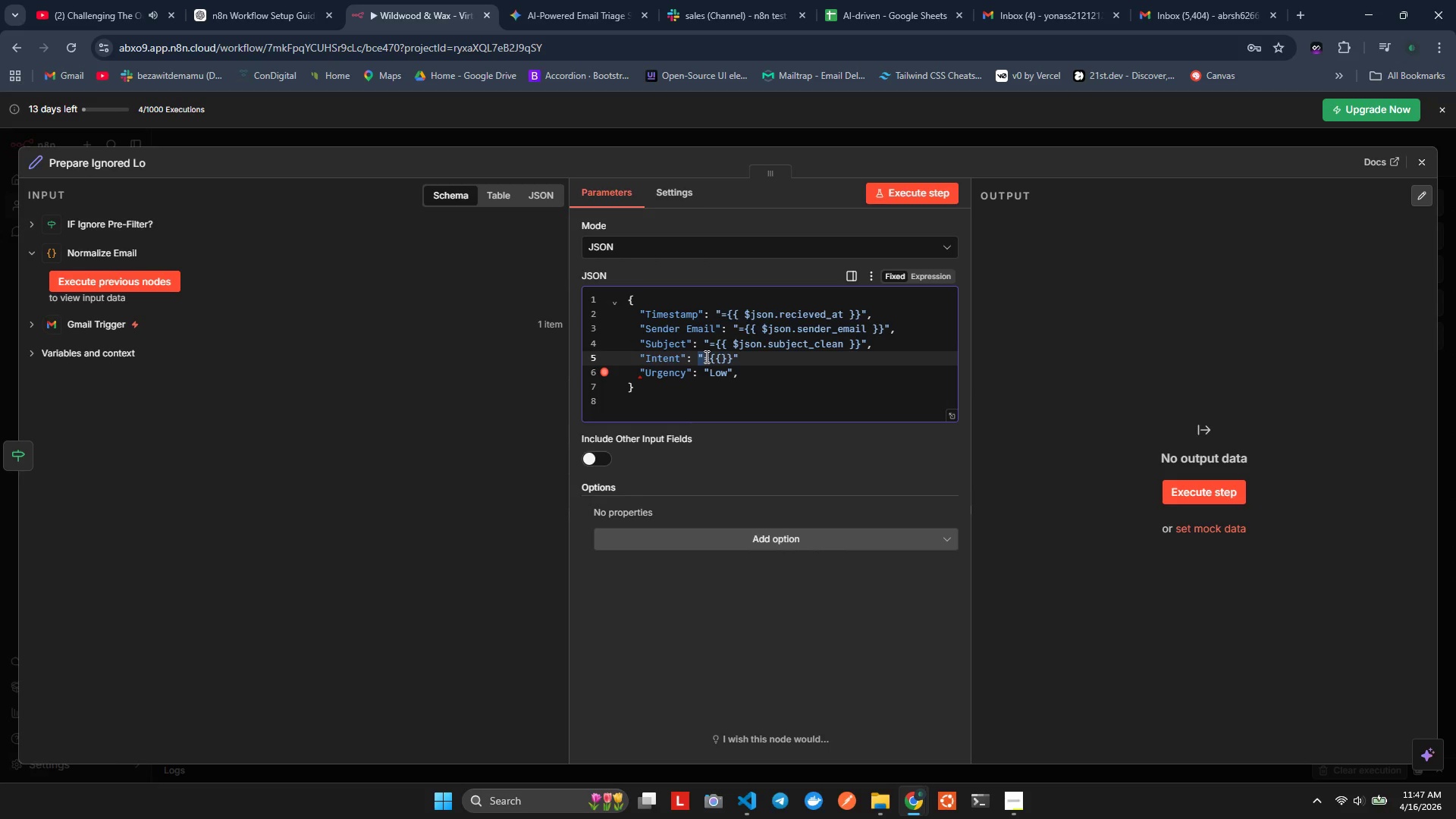 
key(Control+Shift+ArrowRight)
 